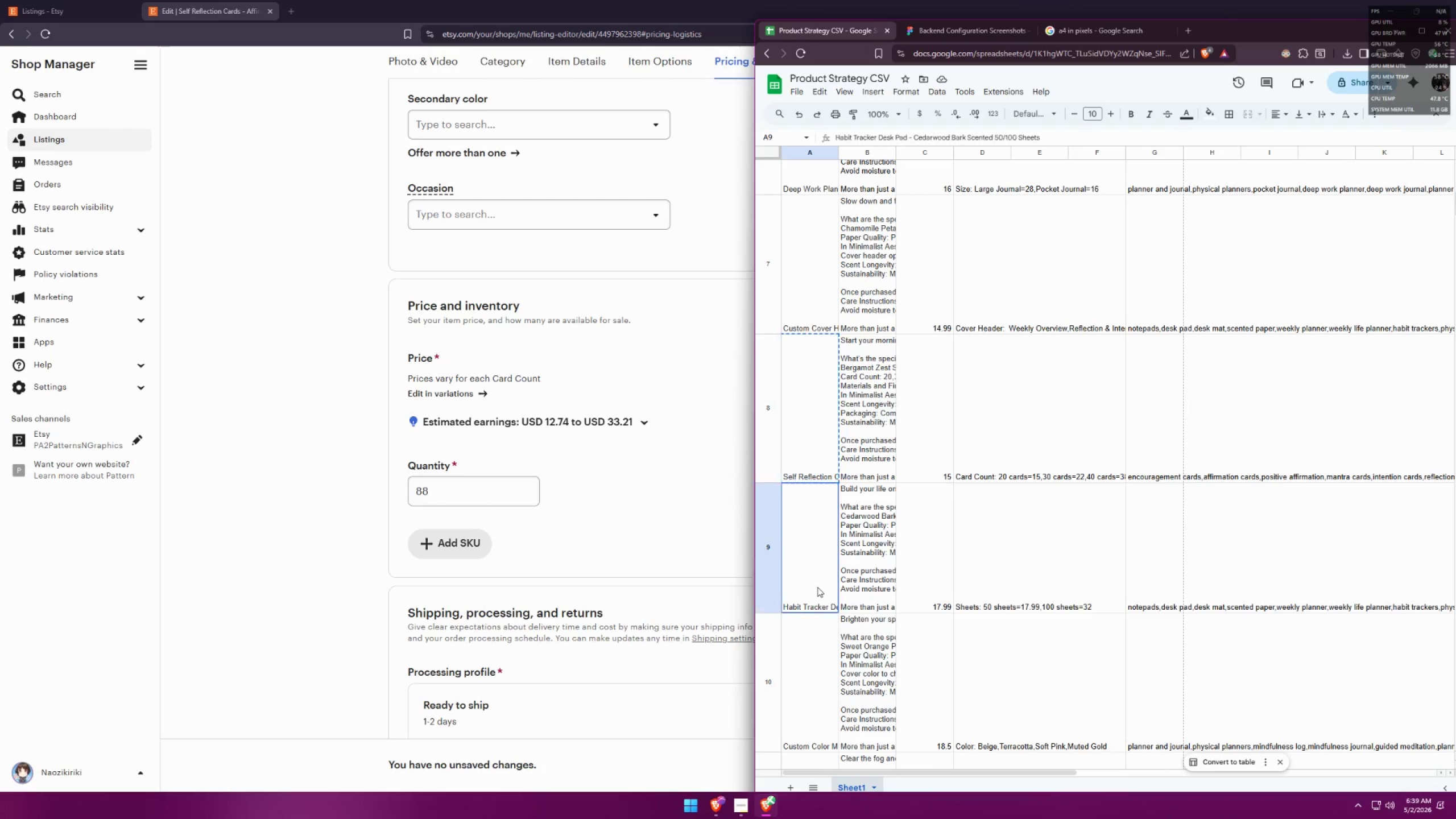 
key(Control+ControlLeft)
 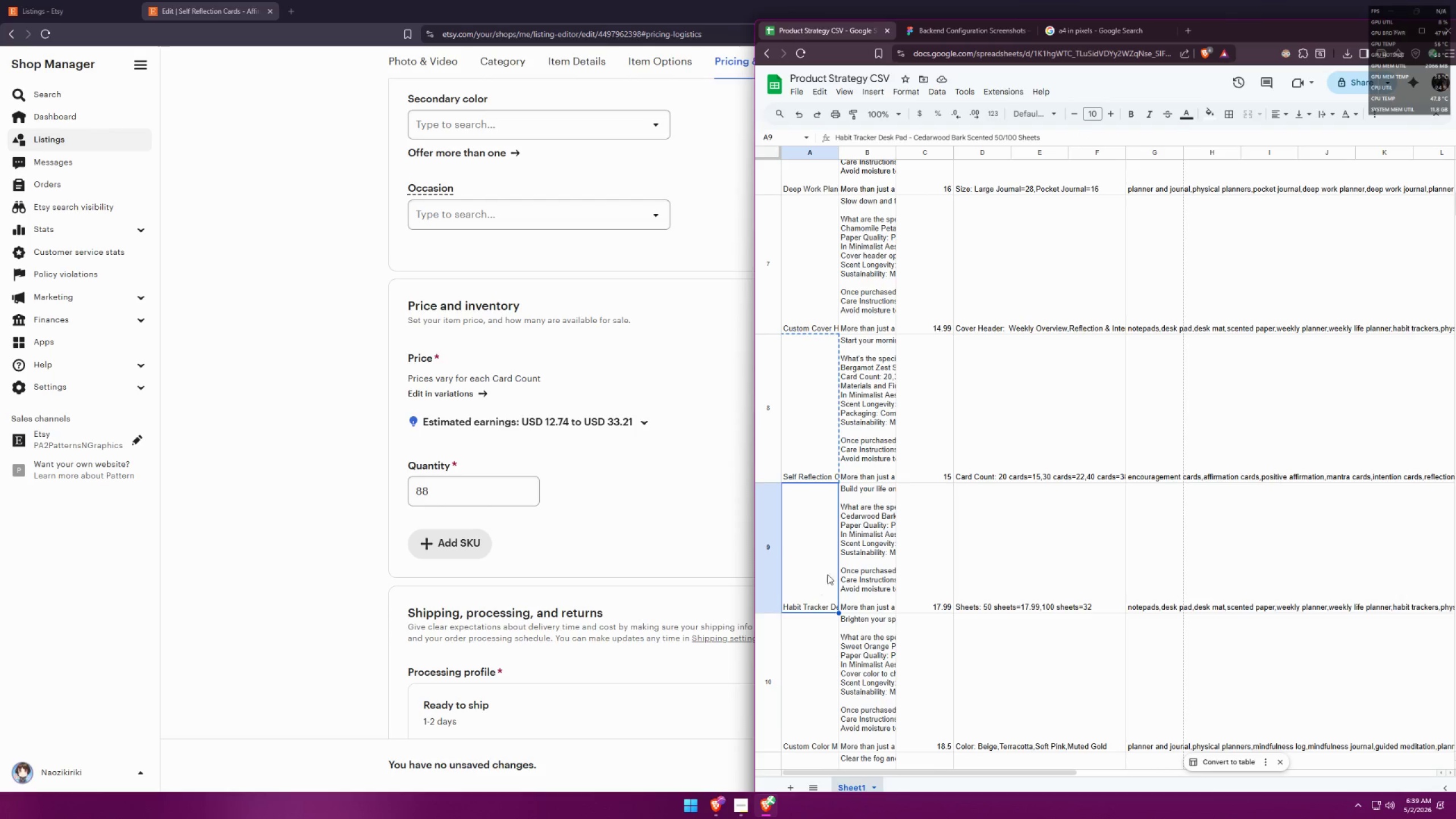 
key(Control+C)
 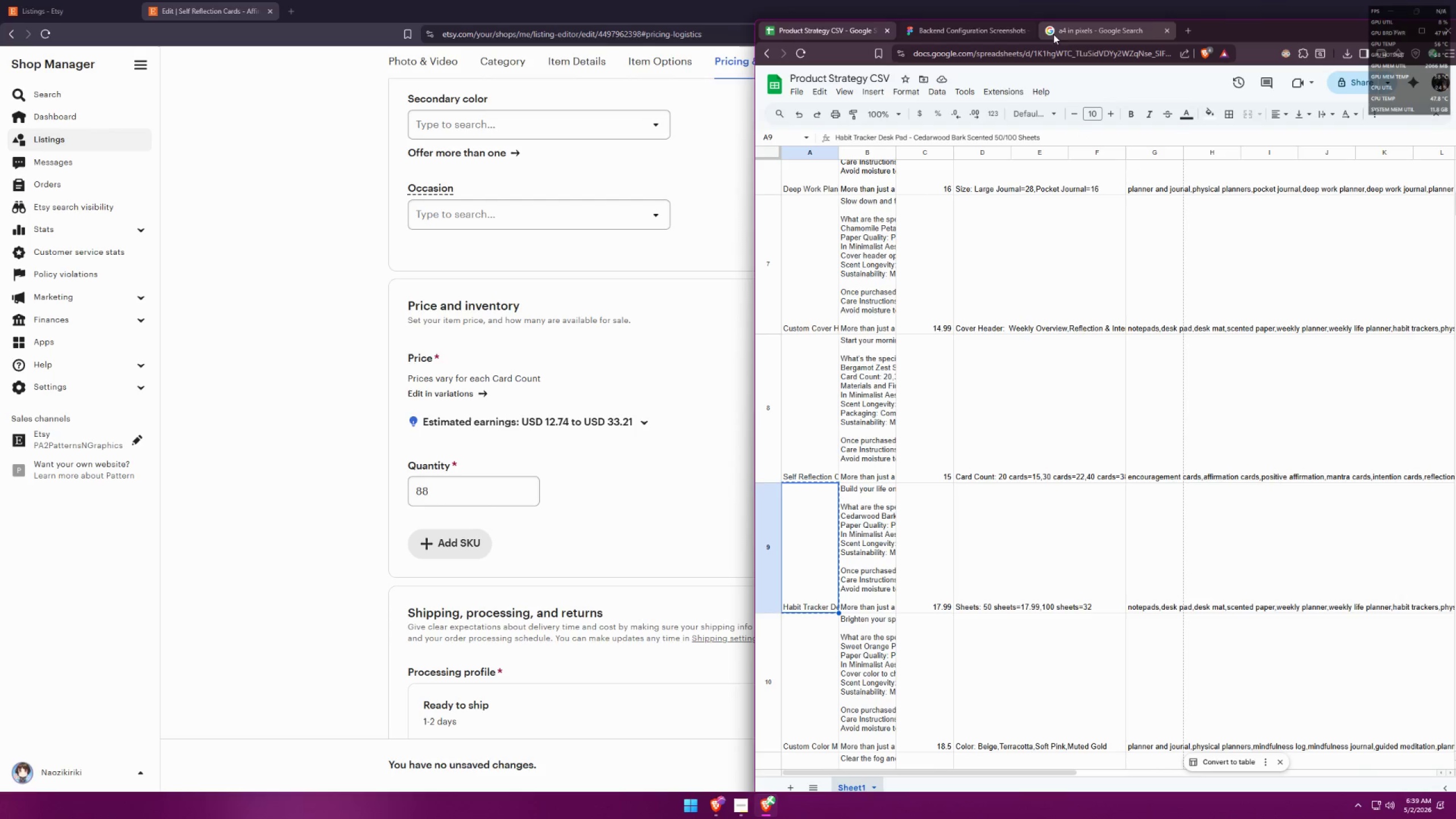 
left_click([988, 28])
 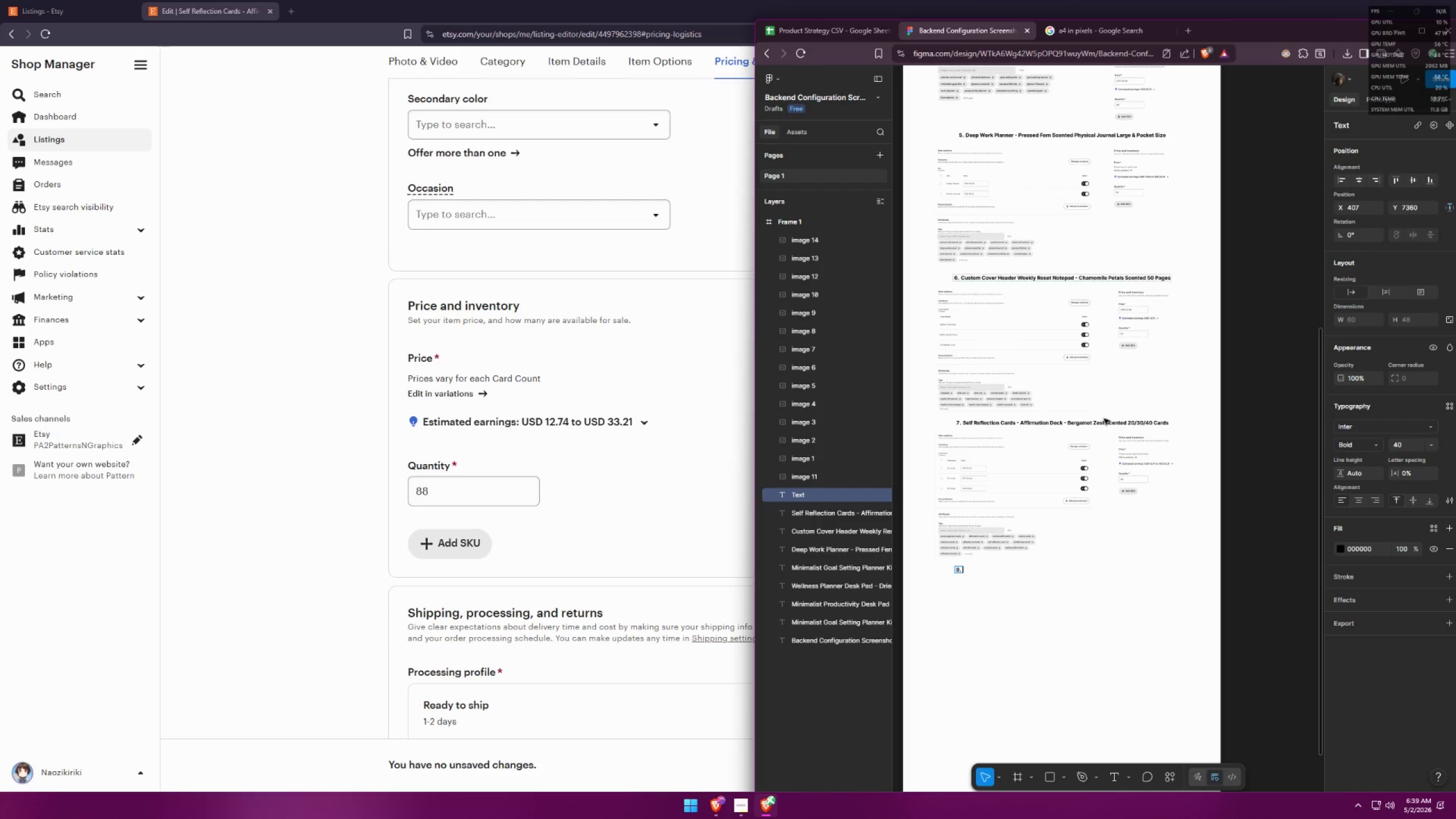 
key(Control+ControlLeft)
 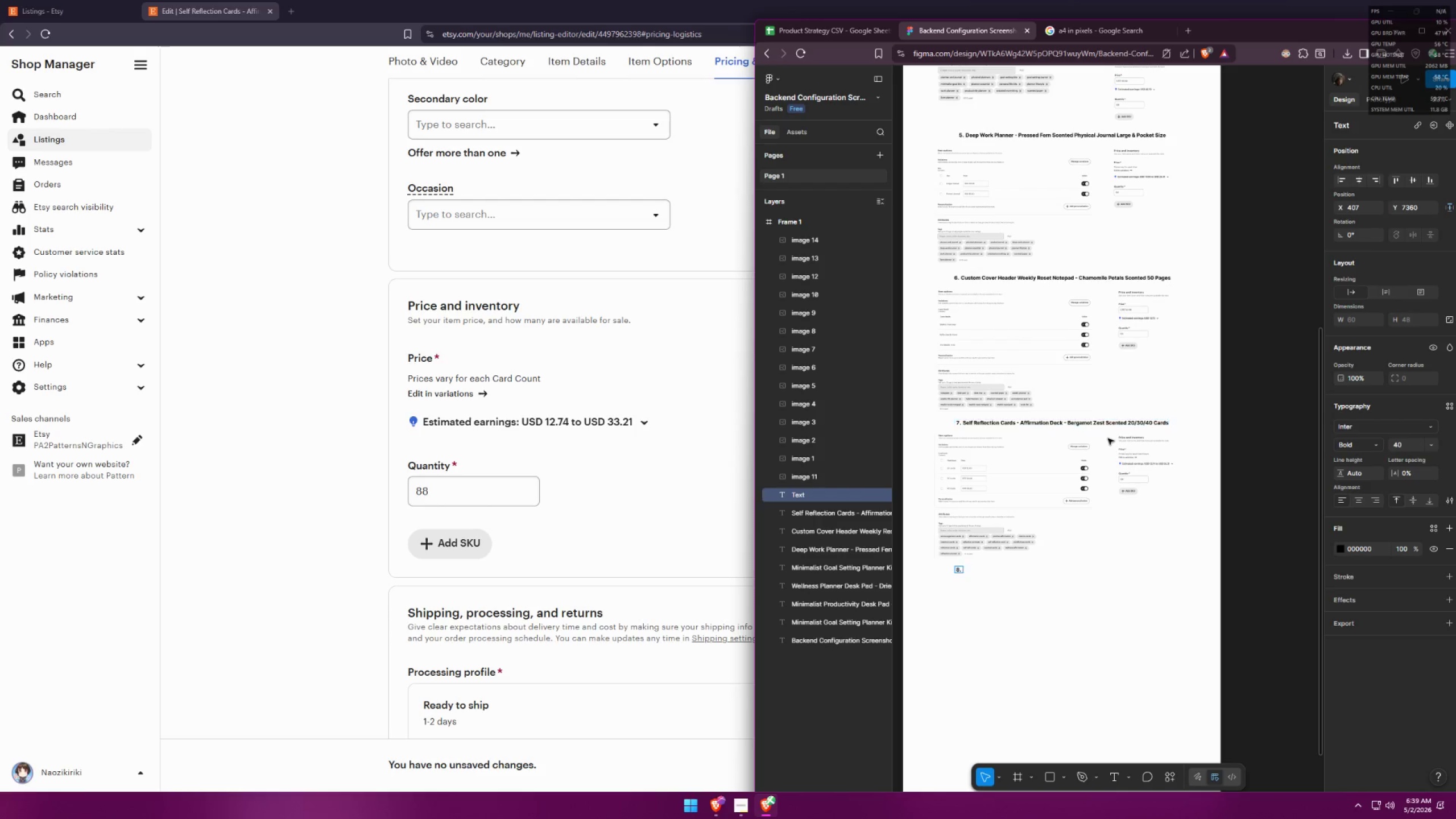 
key(Control+V)
 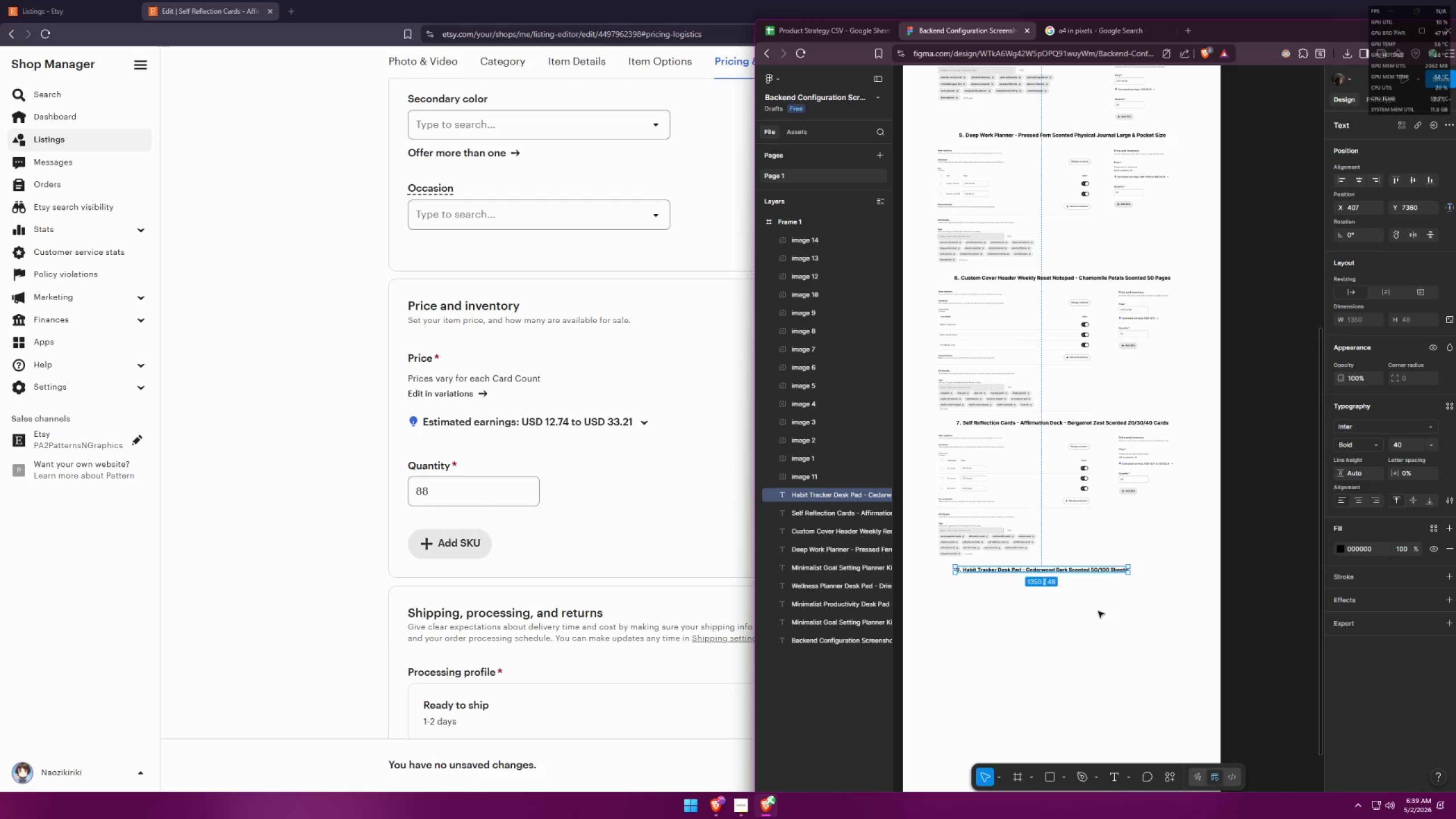 
double_click([1115, 611])
 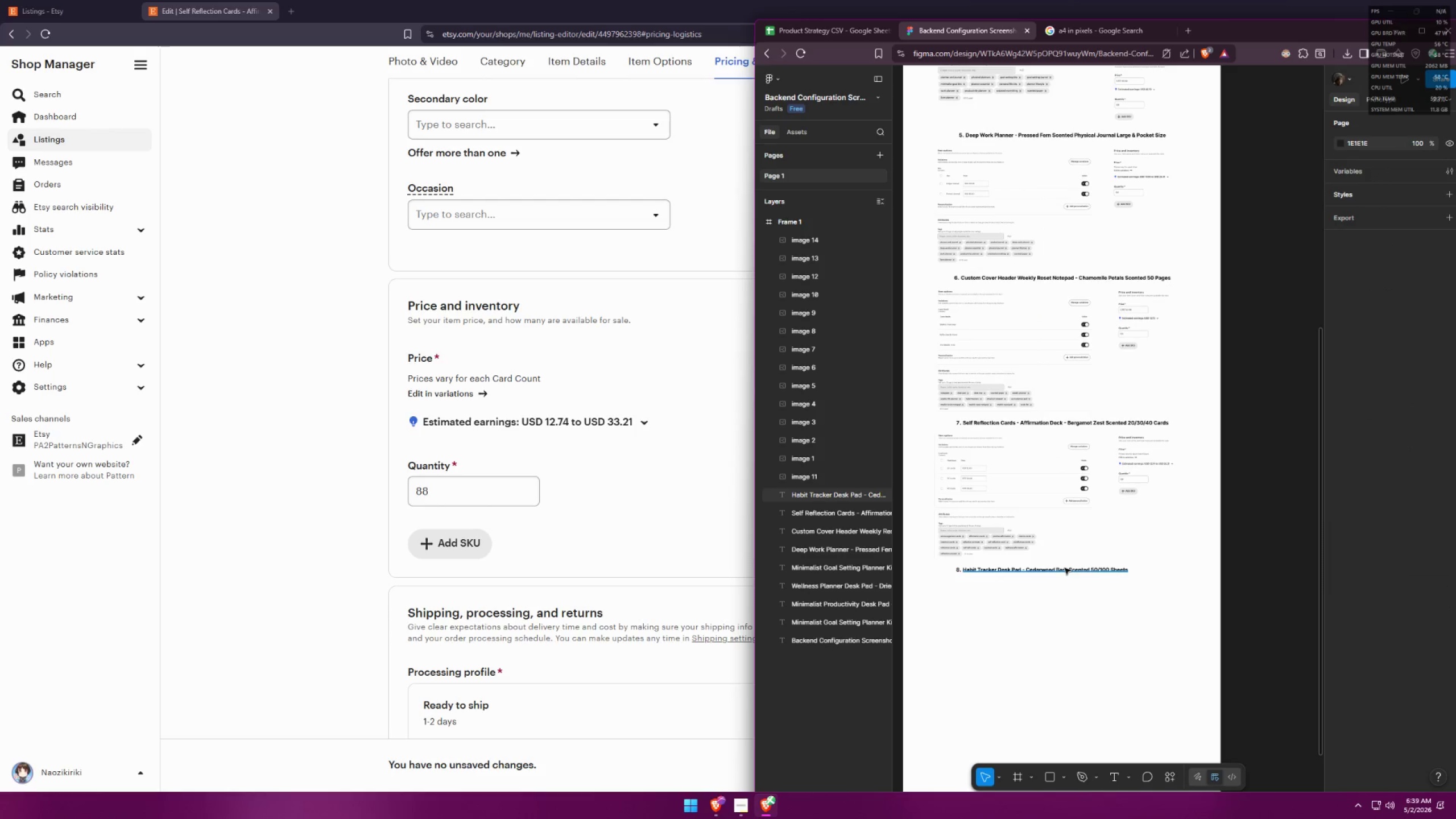 
left_click_drag(start_coordinate=[1059, 574], to_coordinate=[1082, 576])
 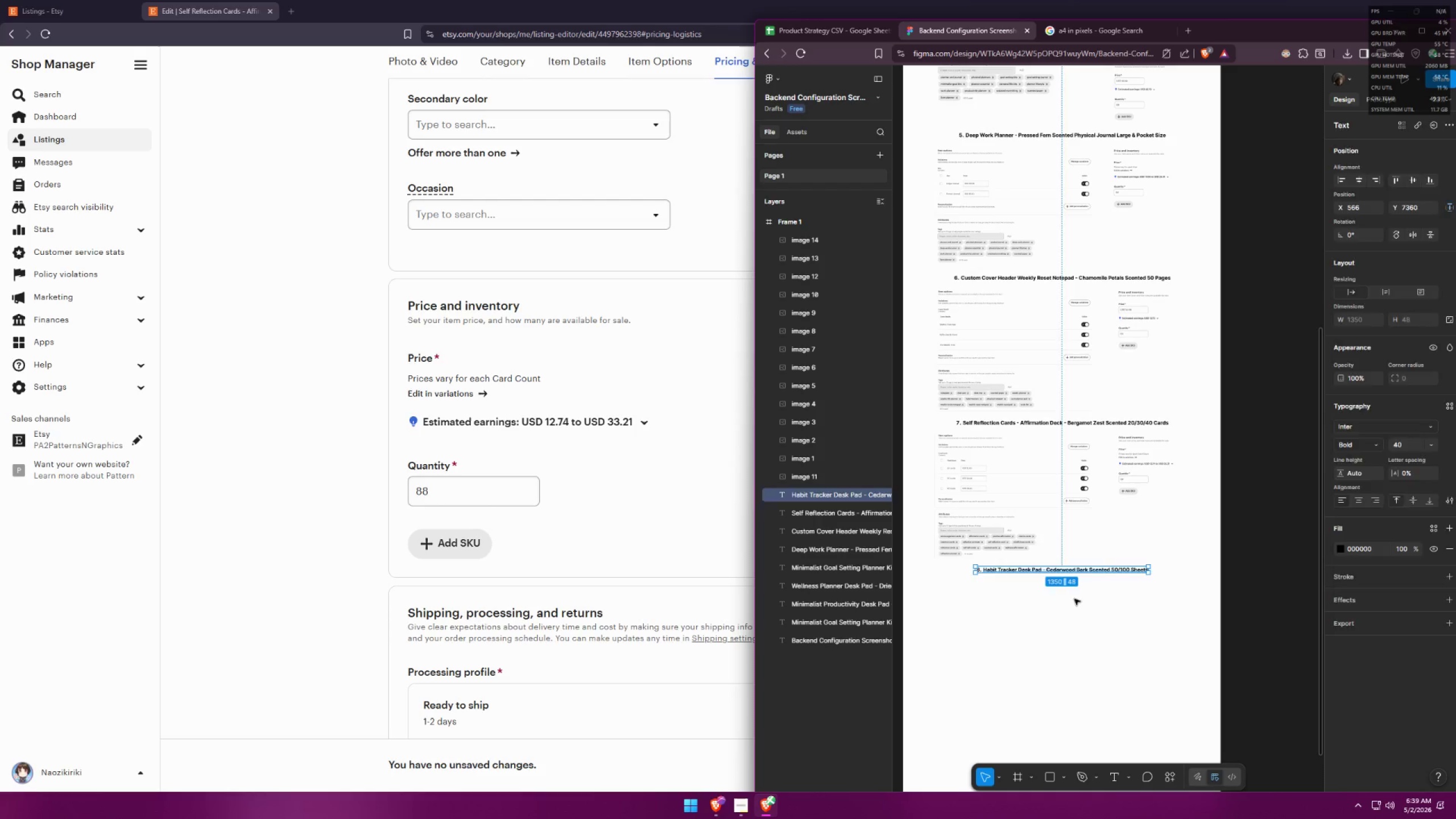 
left_click([1074, 599])
 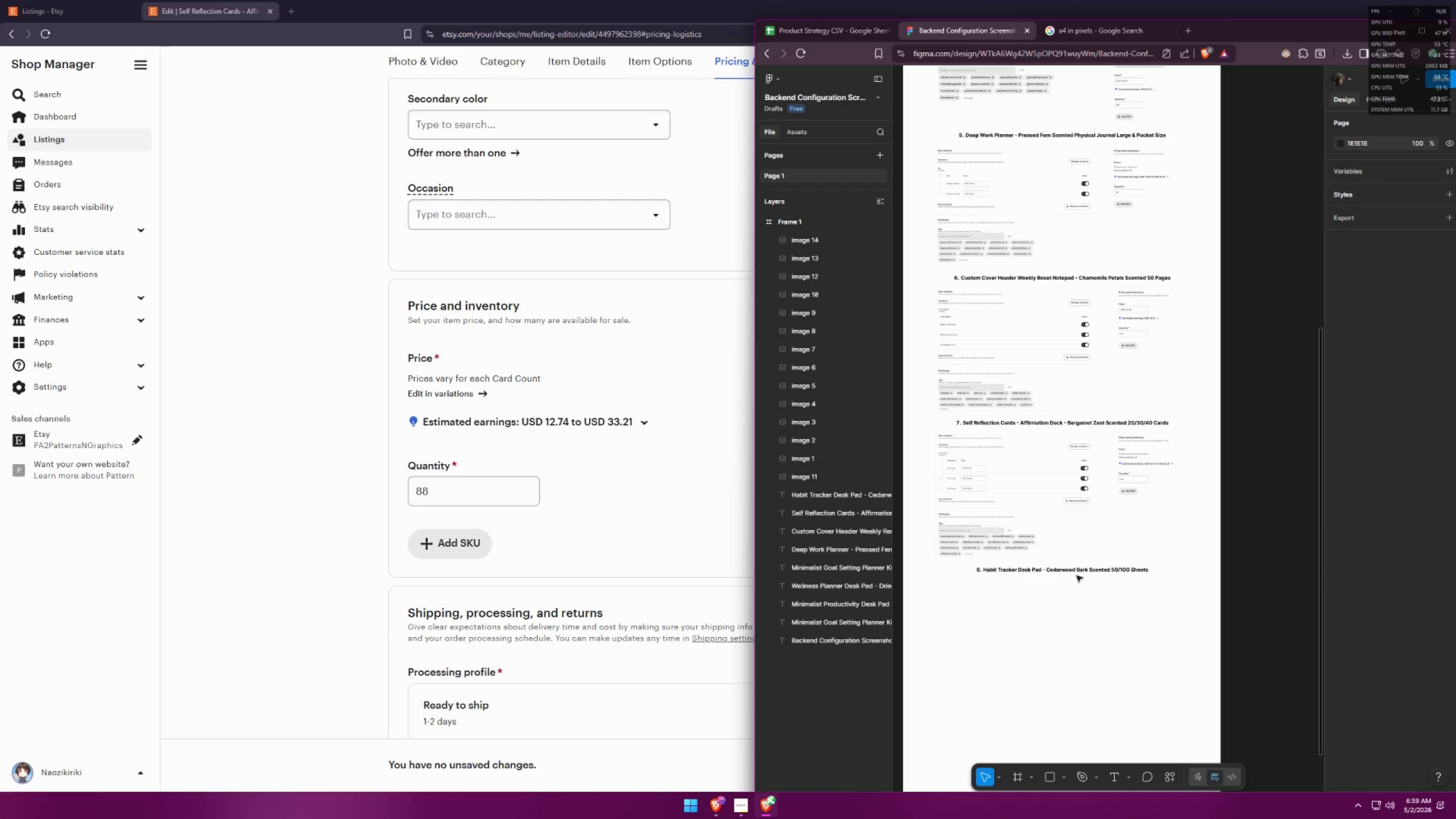 
left_click([1076, 573])
 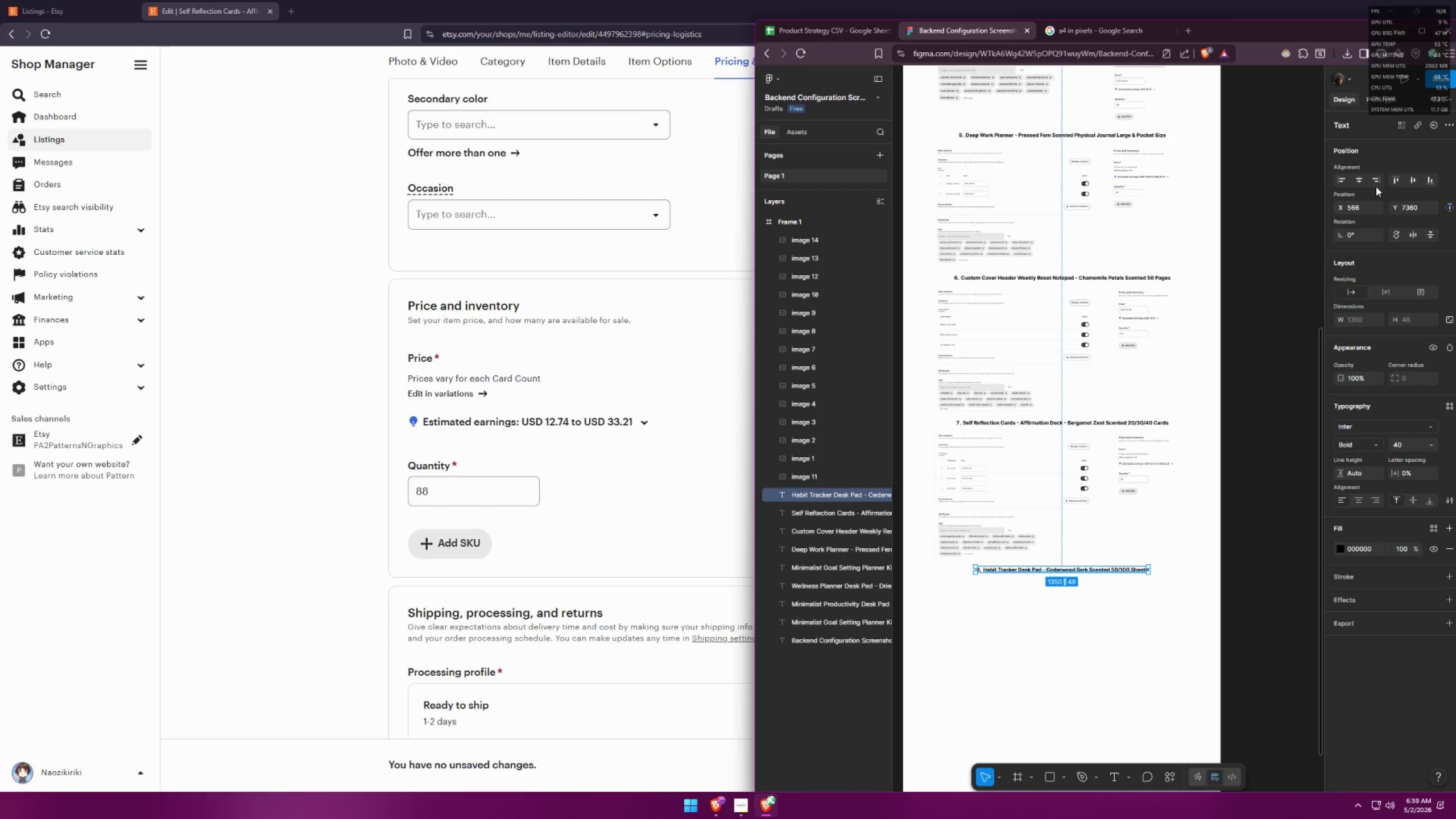 
left_click([1355, 184])
 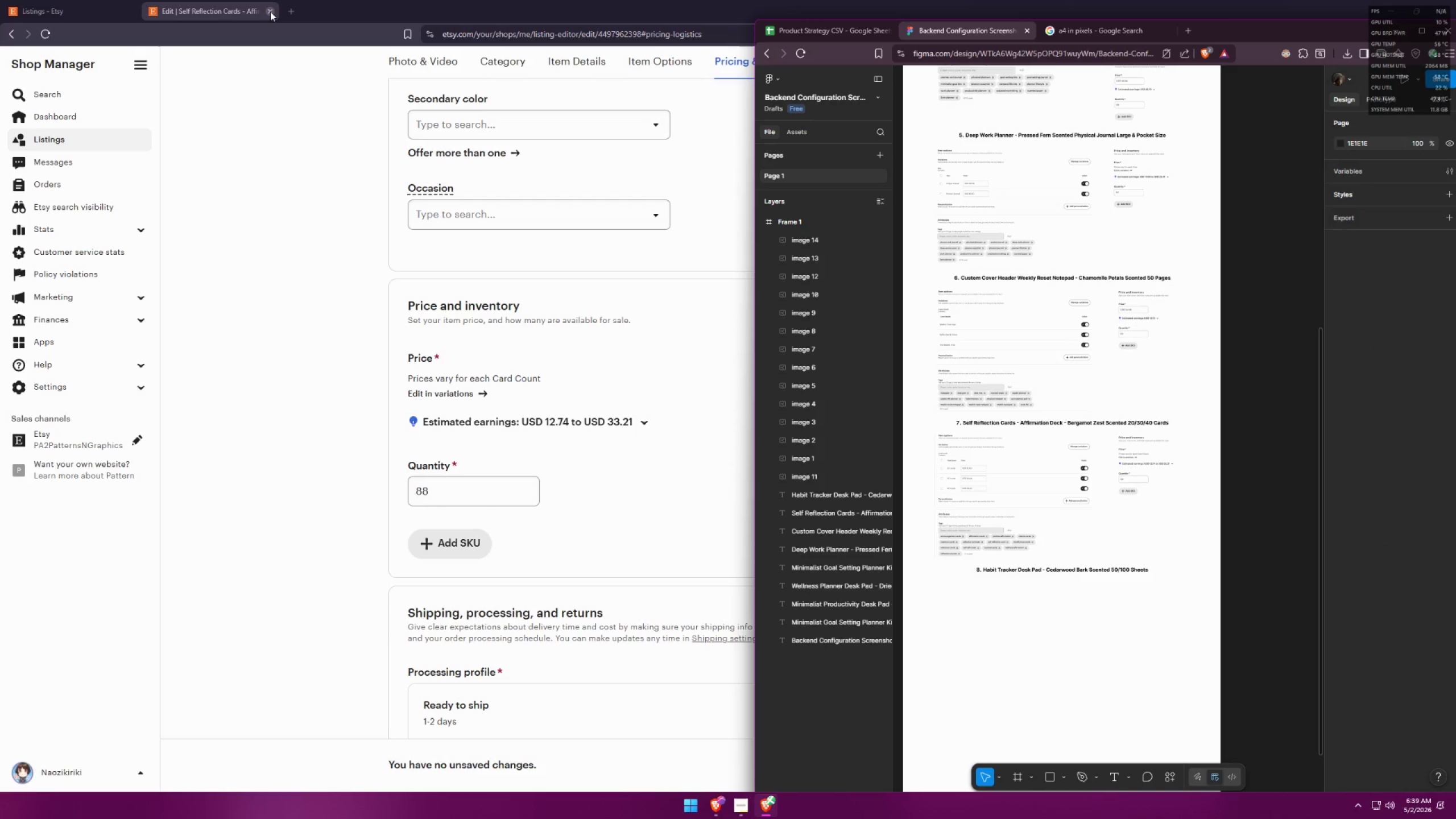 
left_click([270, 11])
 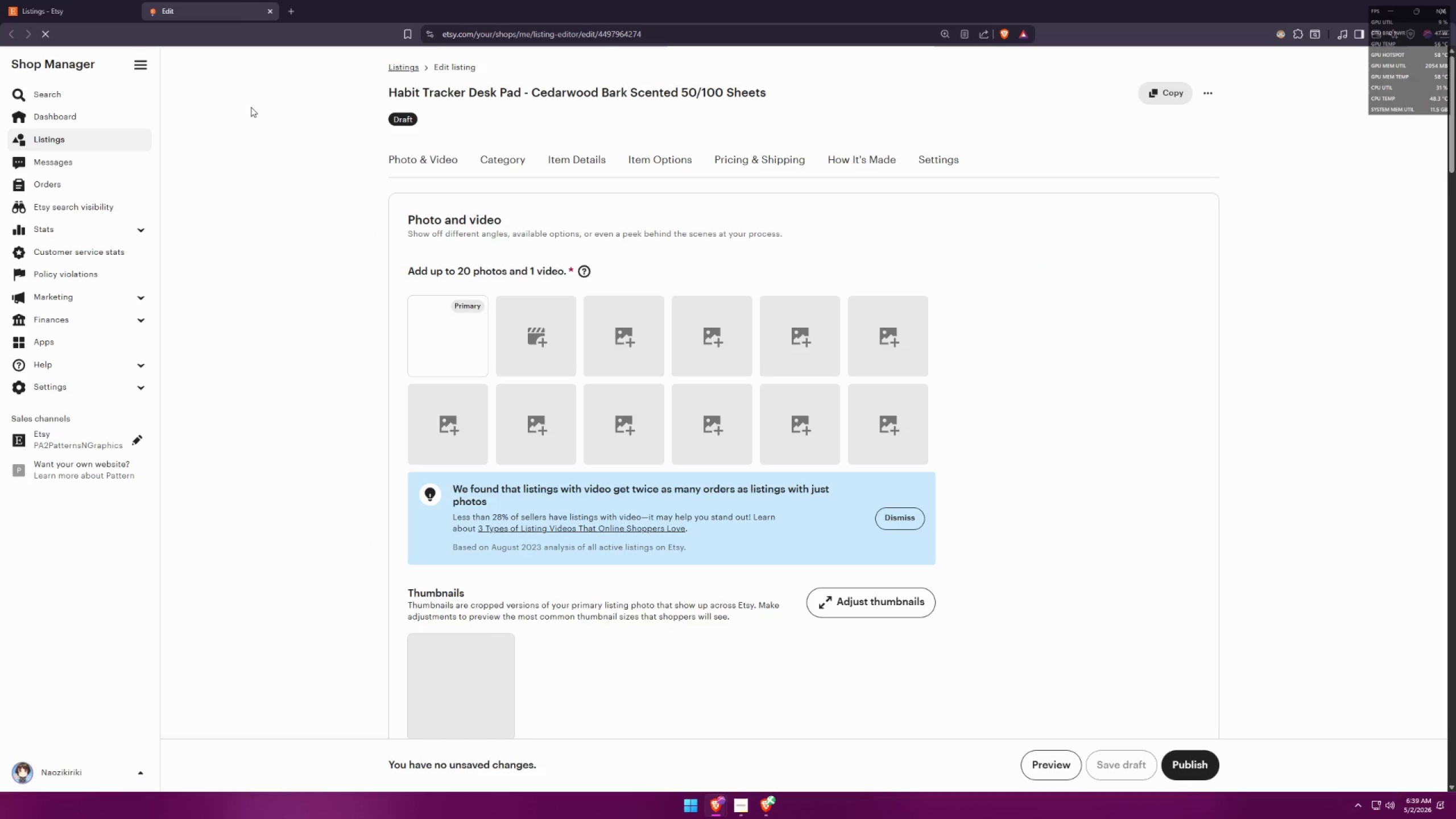 
scroll: coordinate [970, 528], scroll_direction: down, amount: 27.0
 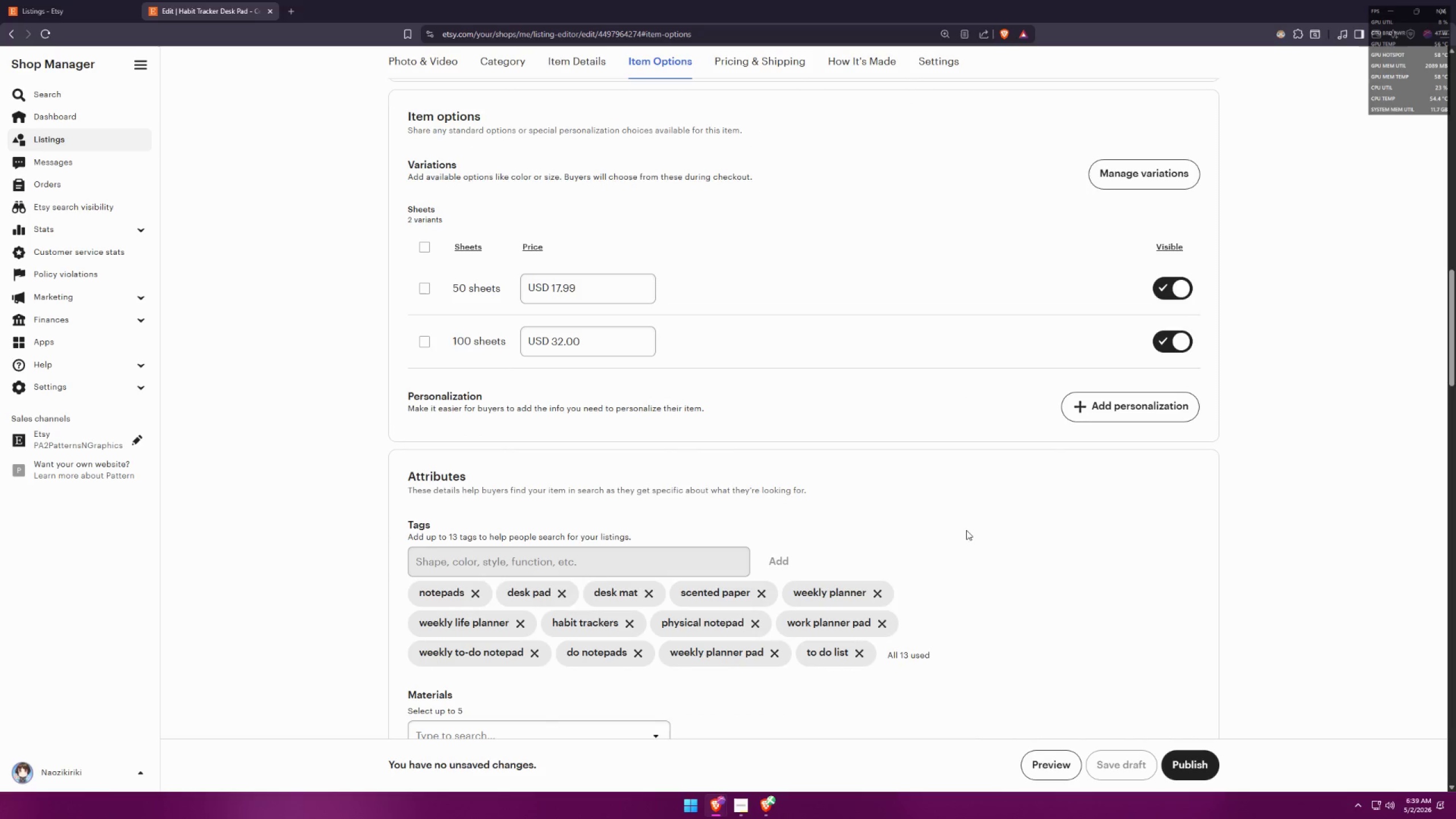 
key(Meta+MetaLeft)
 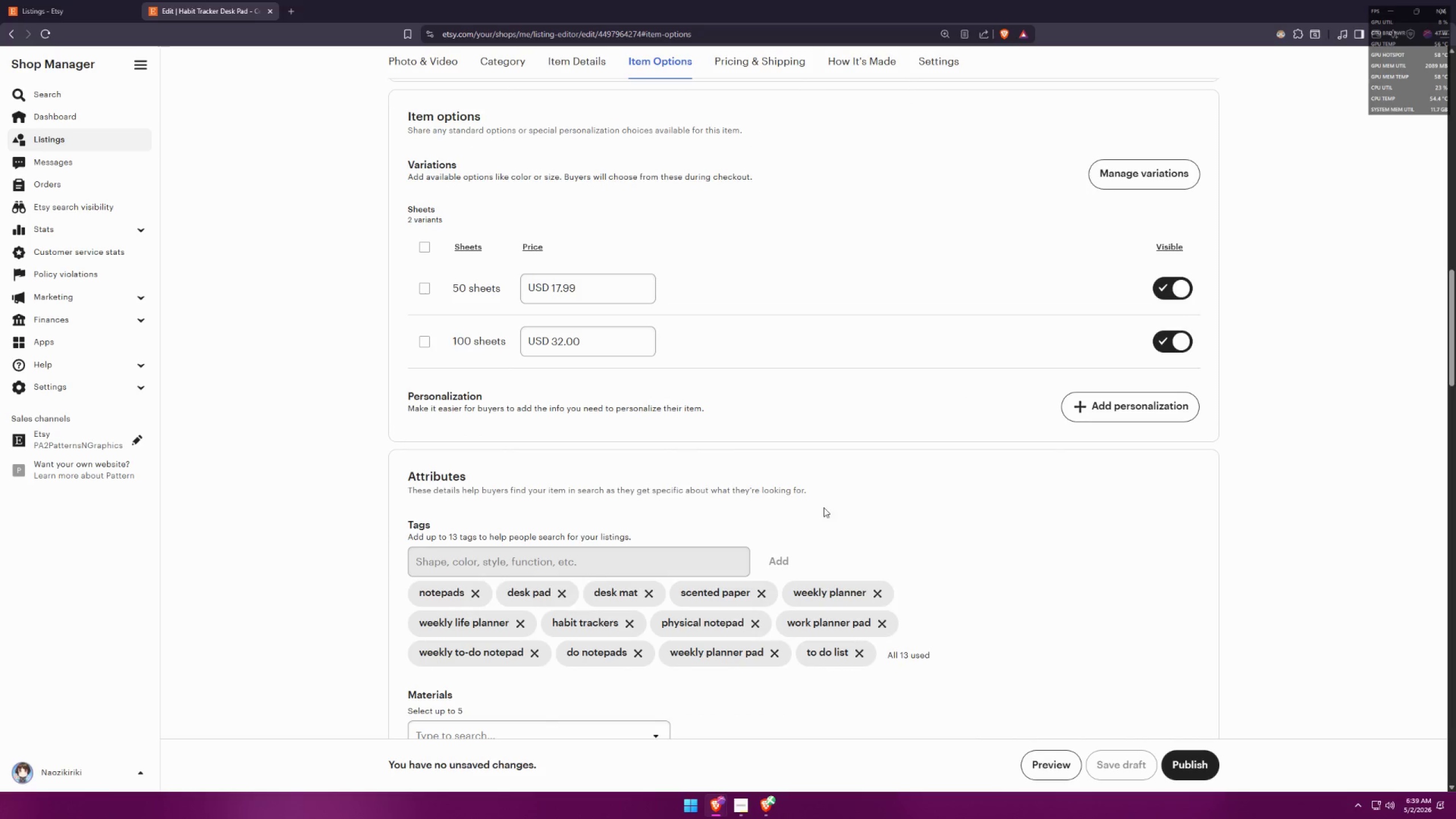 
key(Meta+Shift+ShiftLeft)
 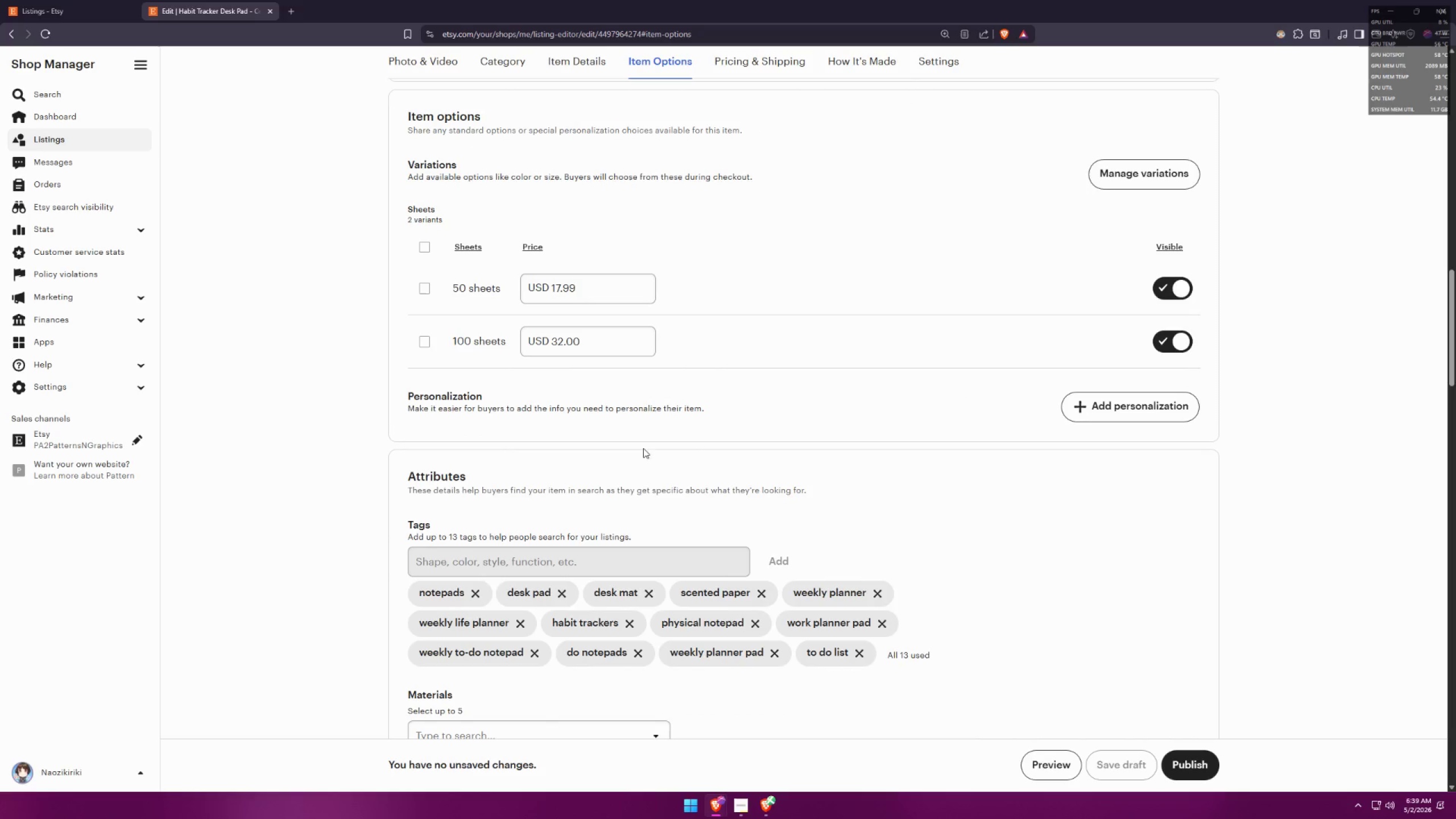 
key(Meta+Shift+S)
 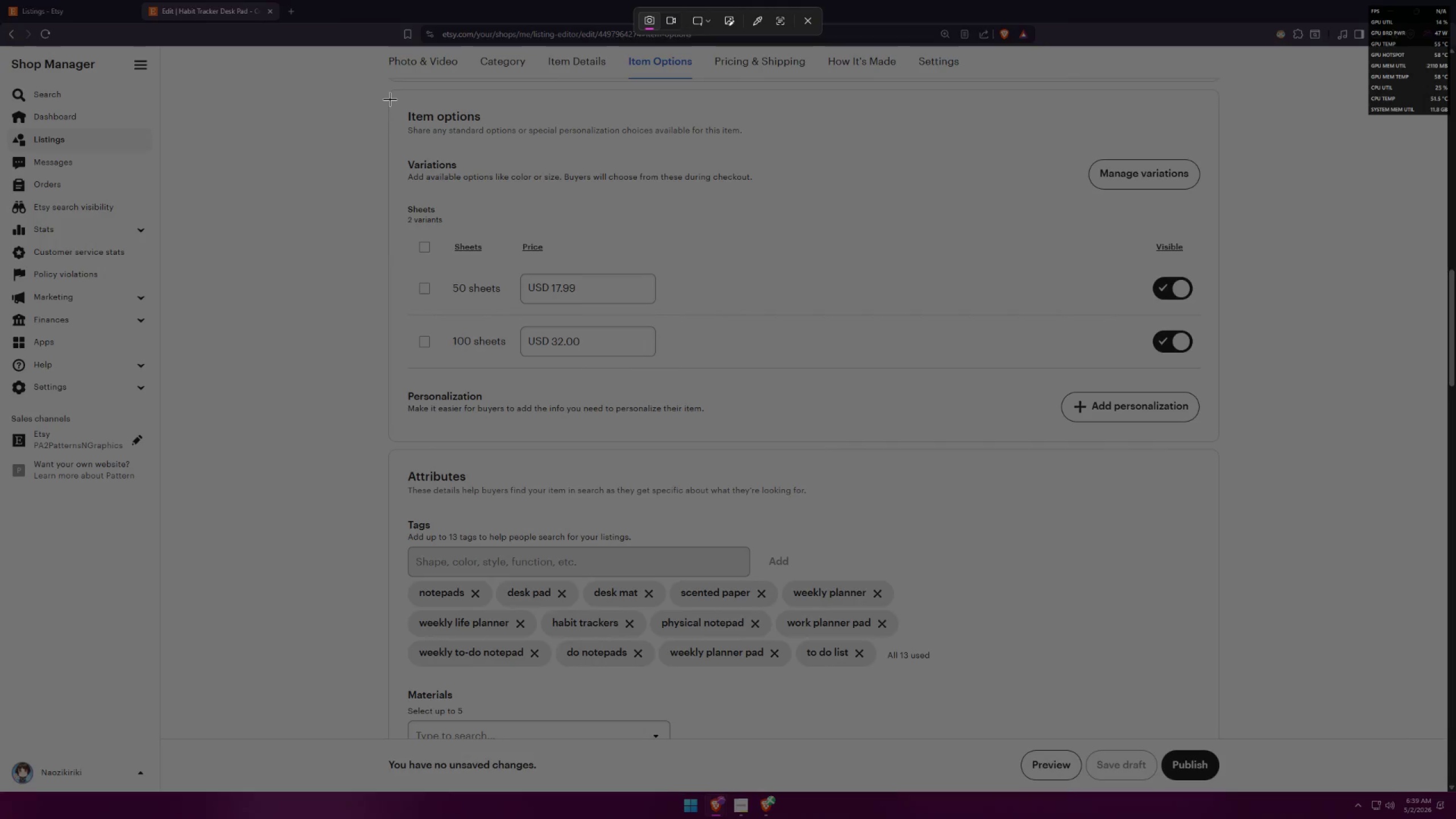 
left_click_drag(start_coordinate=[390, 100], to_coordinate=[1215, 679])
 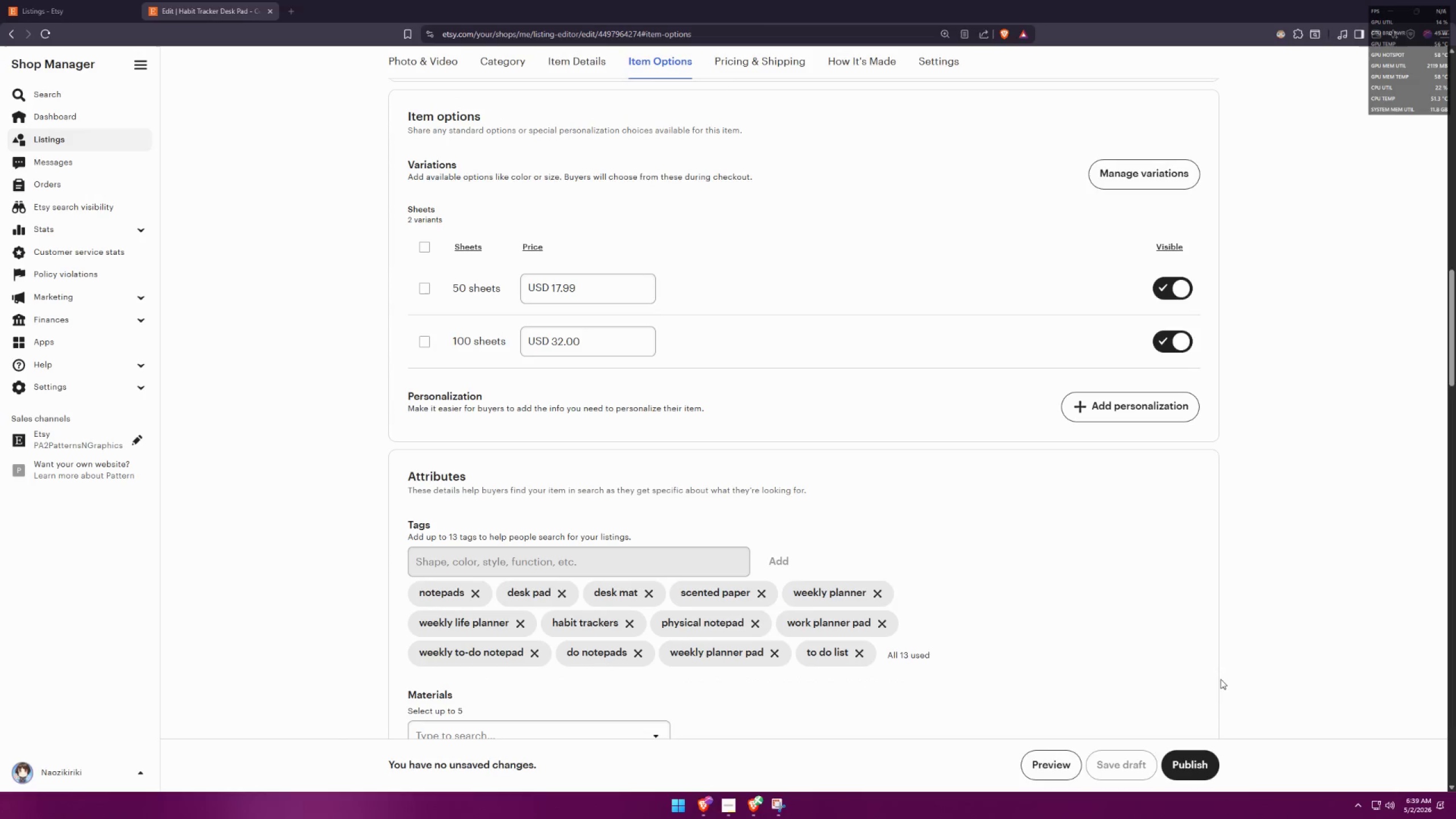 
key(Alt+AltLeft)
 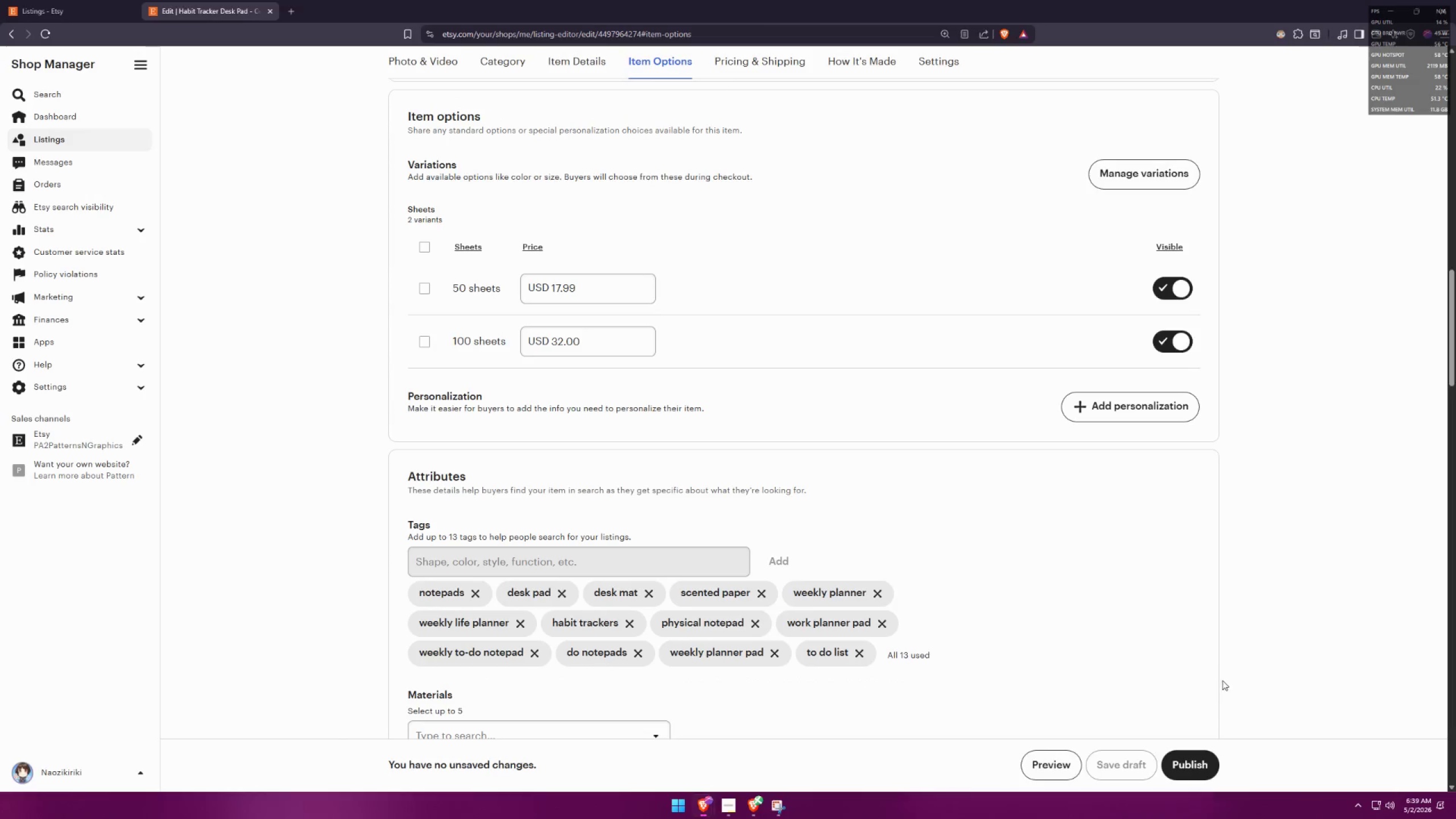 
key(Alt+Tab)
 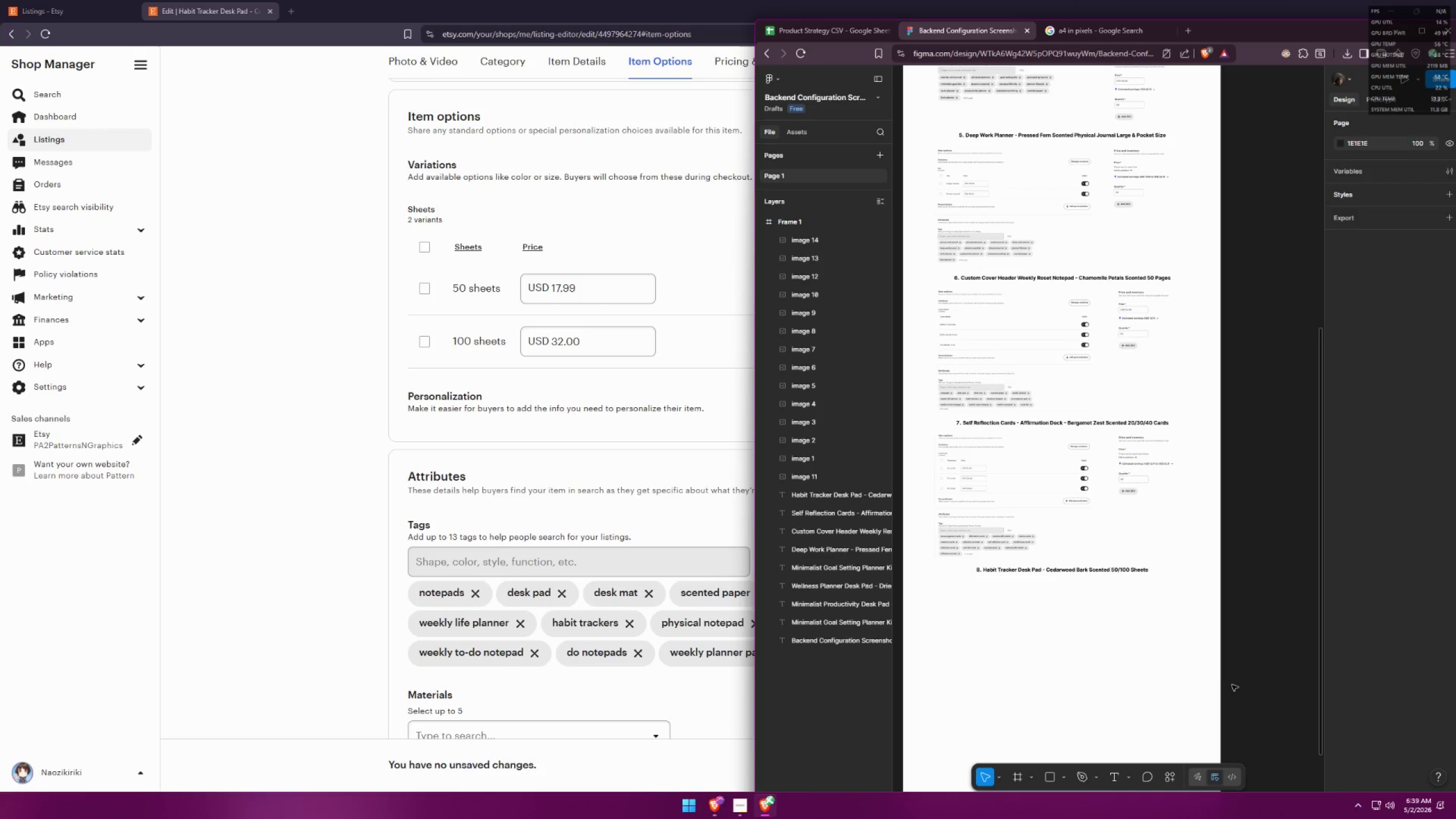 
key(Control+ControlLeft)
 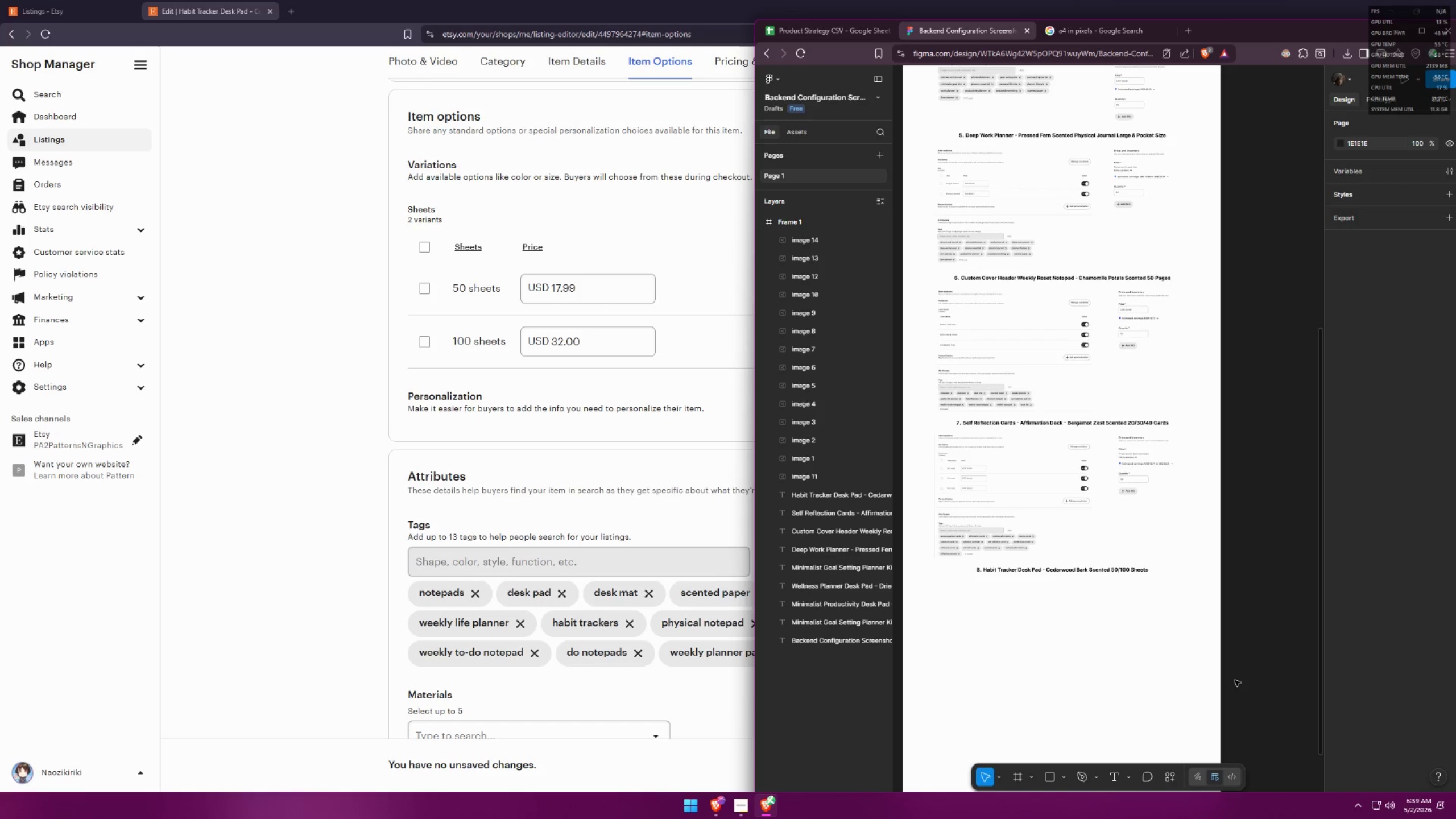 
key(Control+V)
 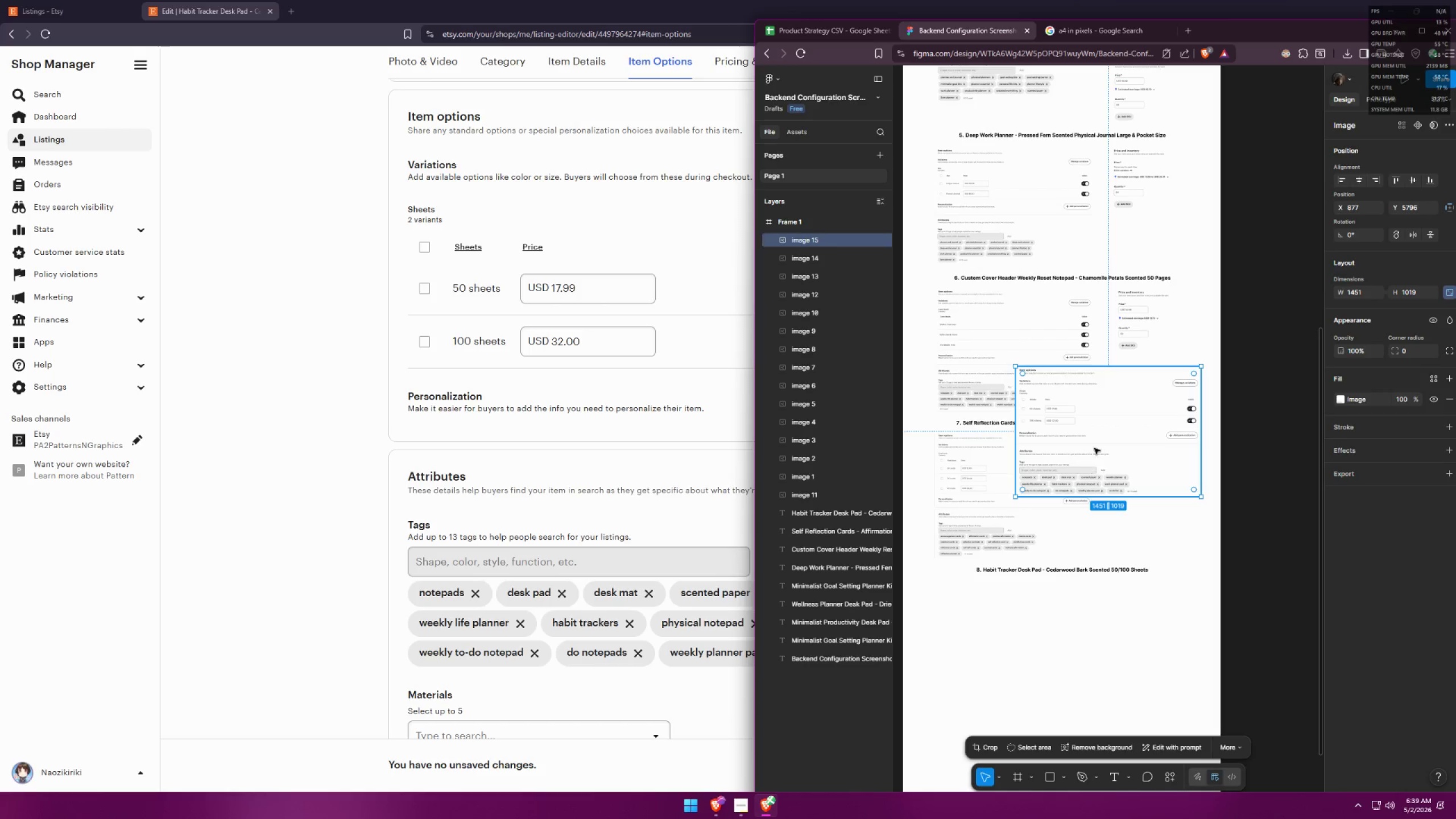 
left_click_drag(start_coordinate=[1098, 430], to_coordinate=[1019, 646])
 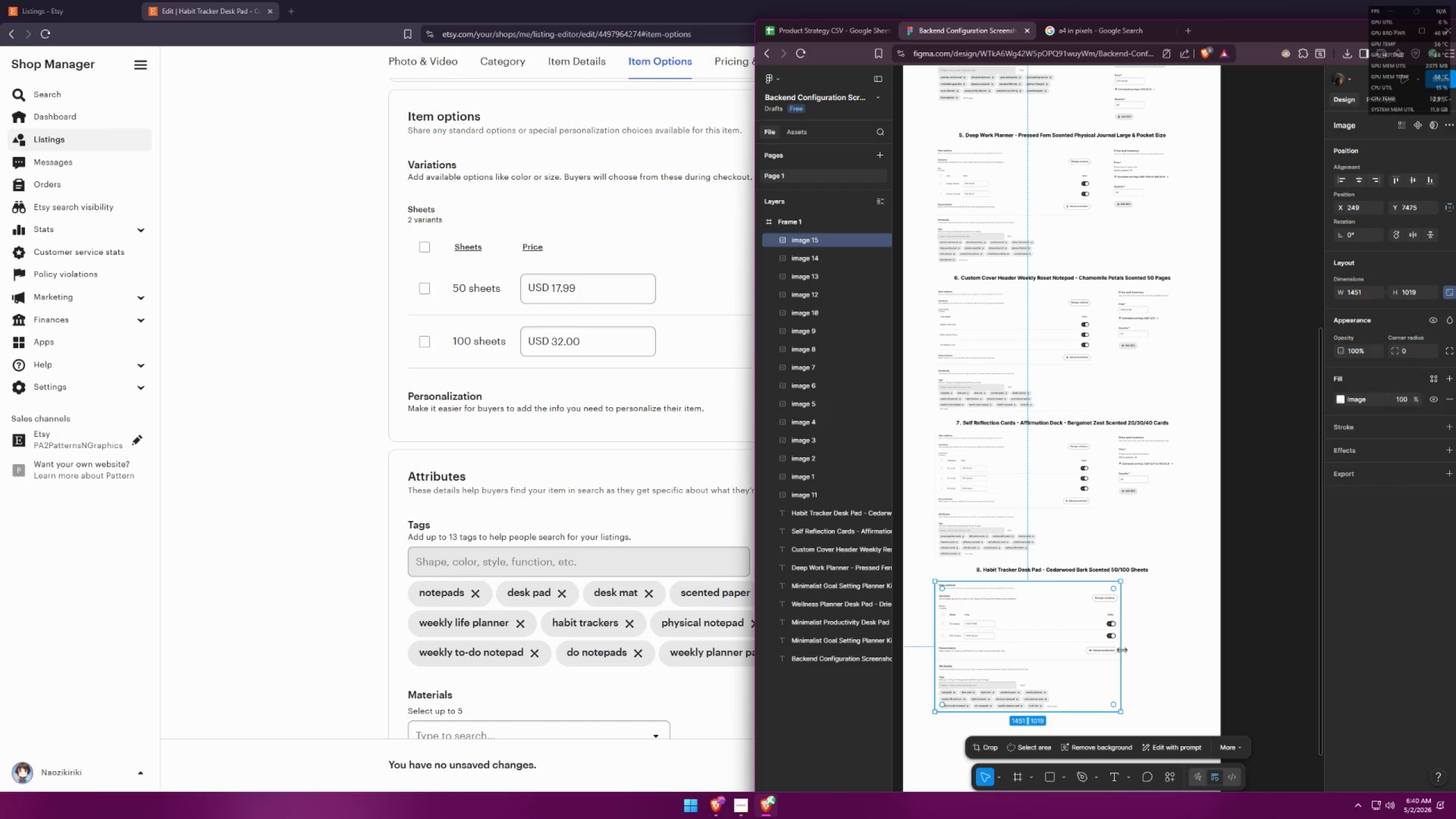 
left_click_drag(start_coordinate=[1122, 650], to_coordinate=[1091, 643])
 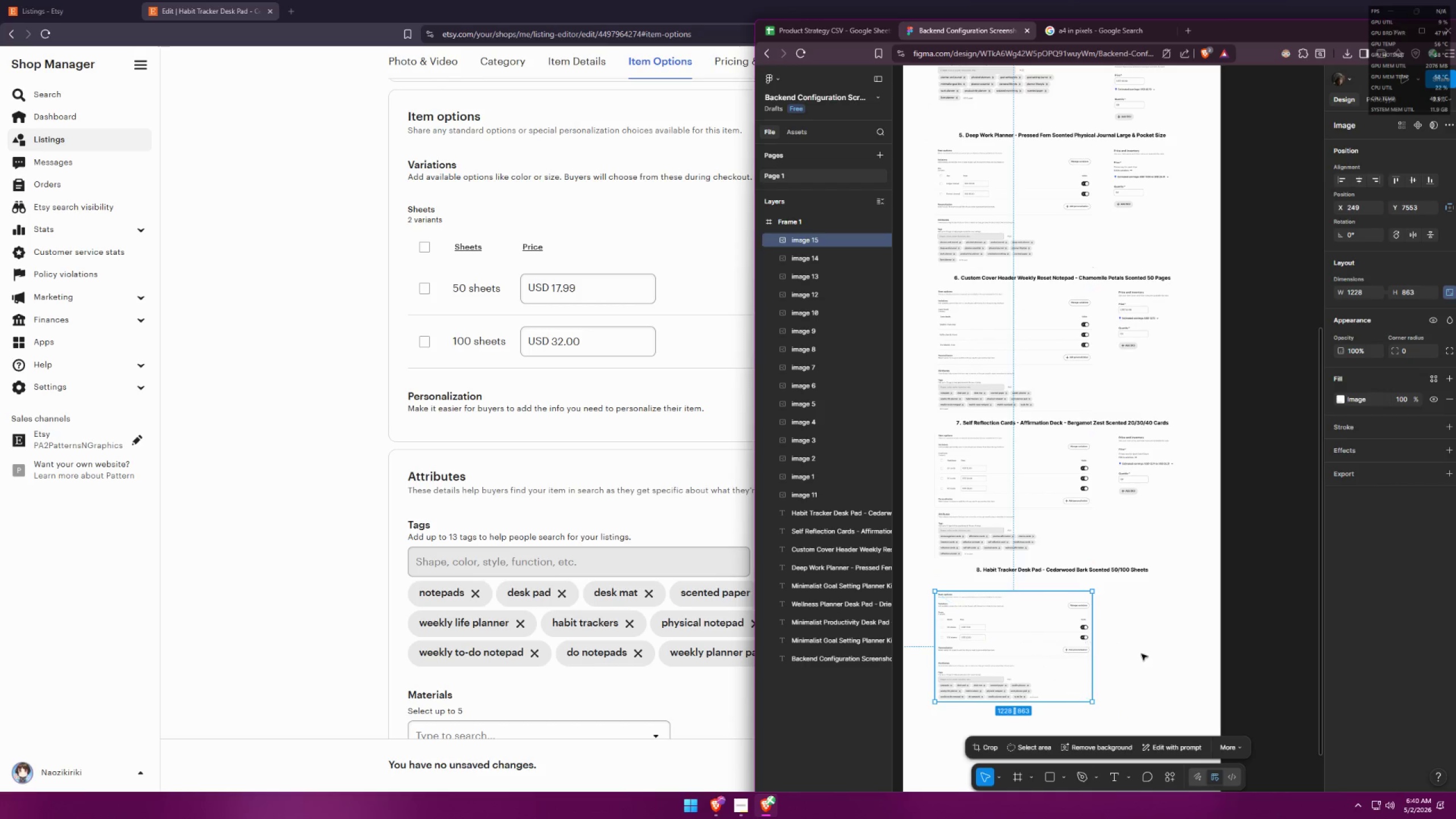 
left_click([1143, 655])
 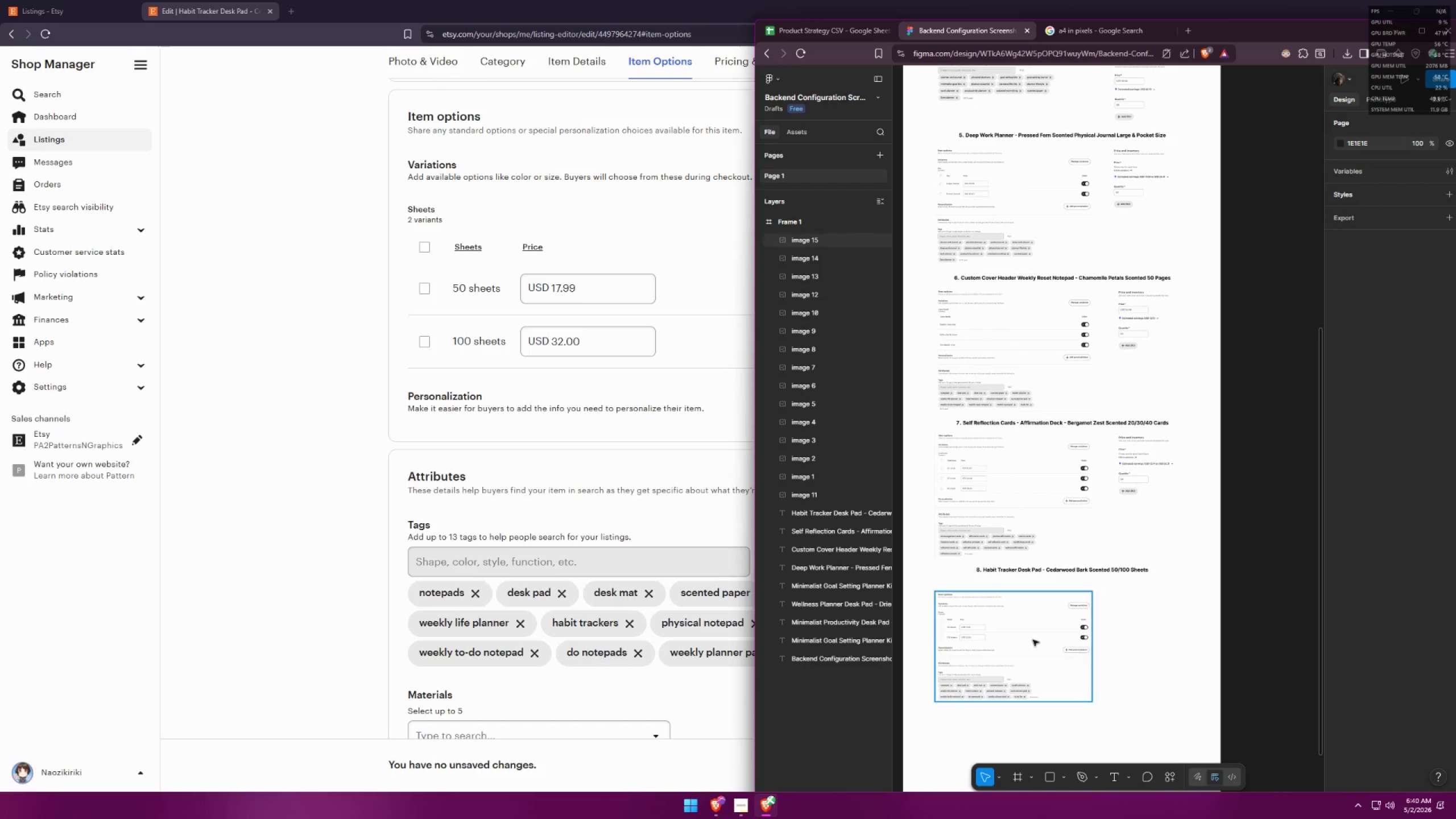 
left_click_drag(start_coordinate=[1018, 635], to_coordinate=[1018, 624])
 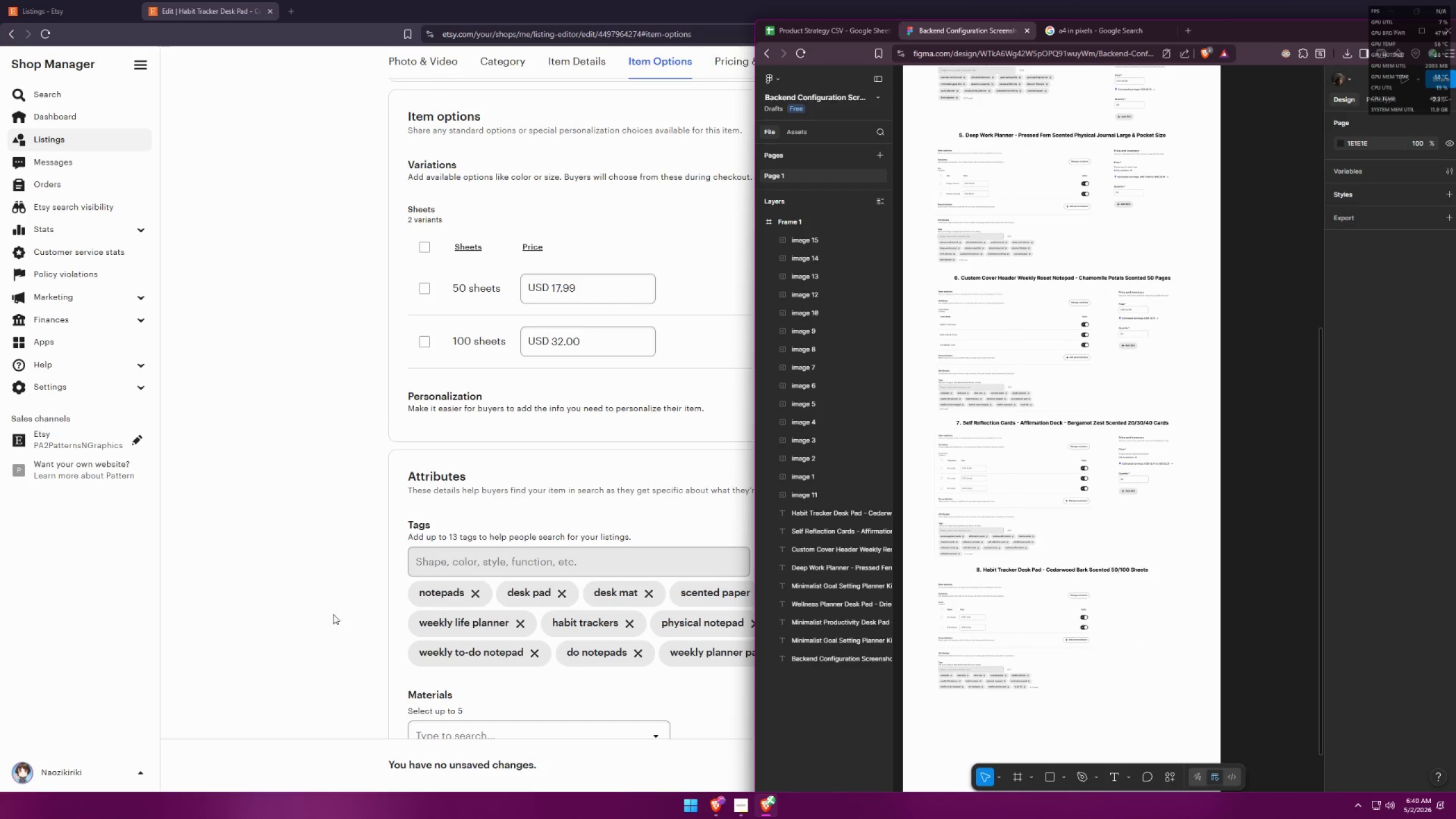 
left_click([301, 609])
 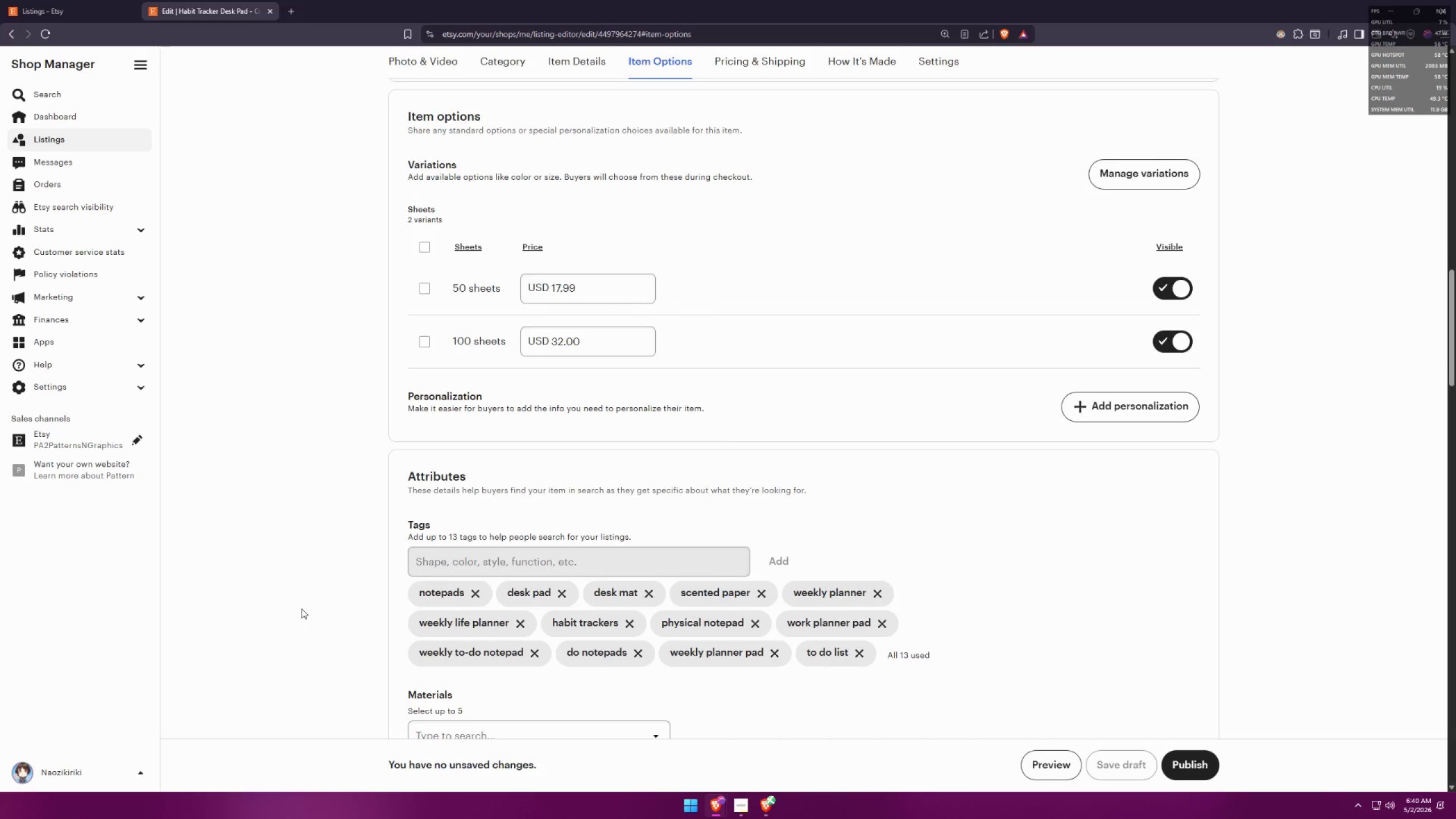 
key(Meta+MetaLeft)
 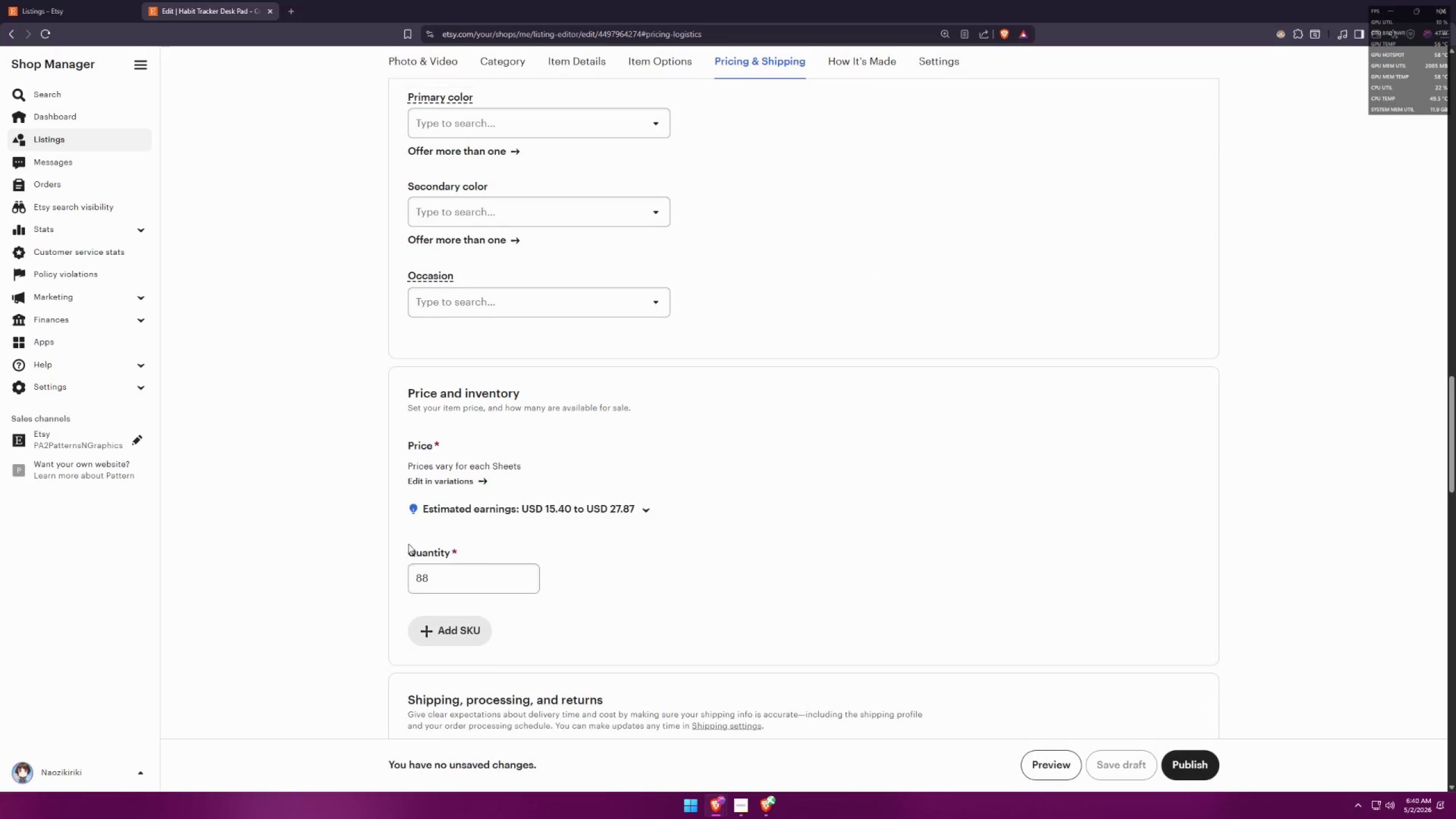 
key(Meta+Shift+ShiftLeft)
 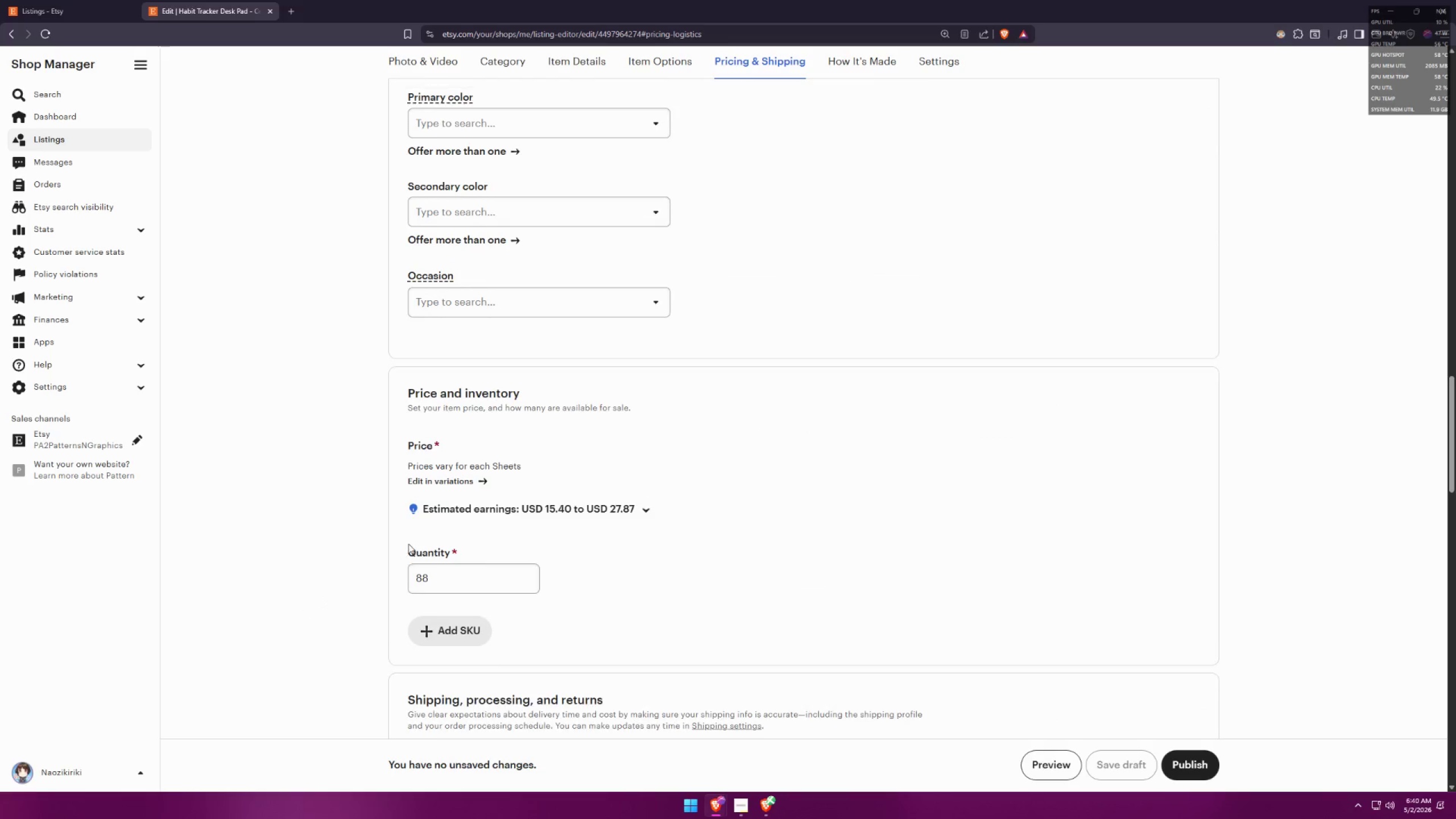 
key(Meta+Shift+S)
 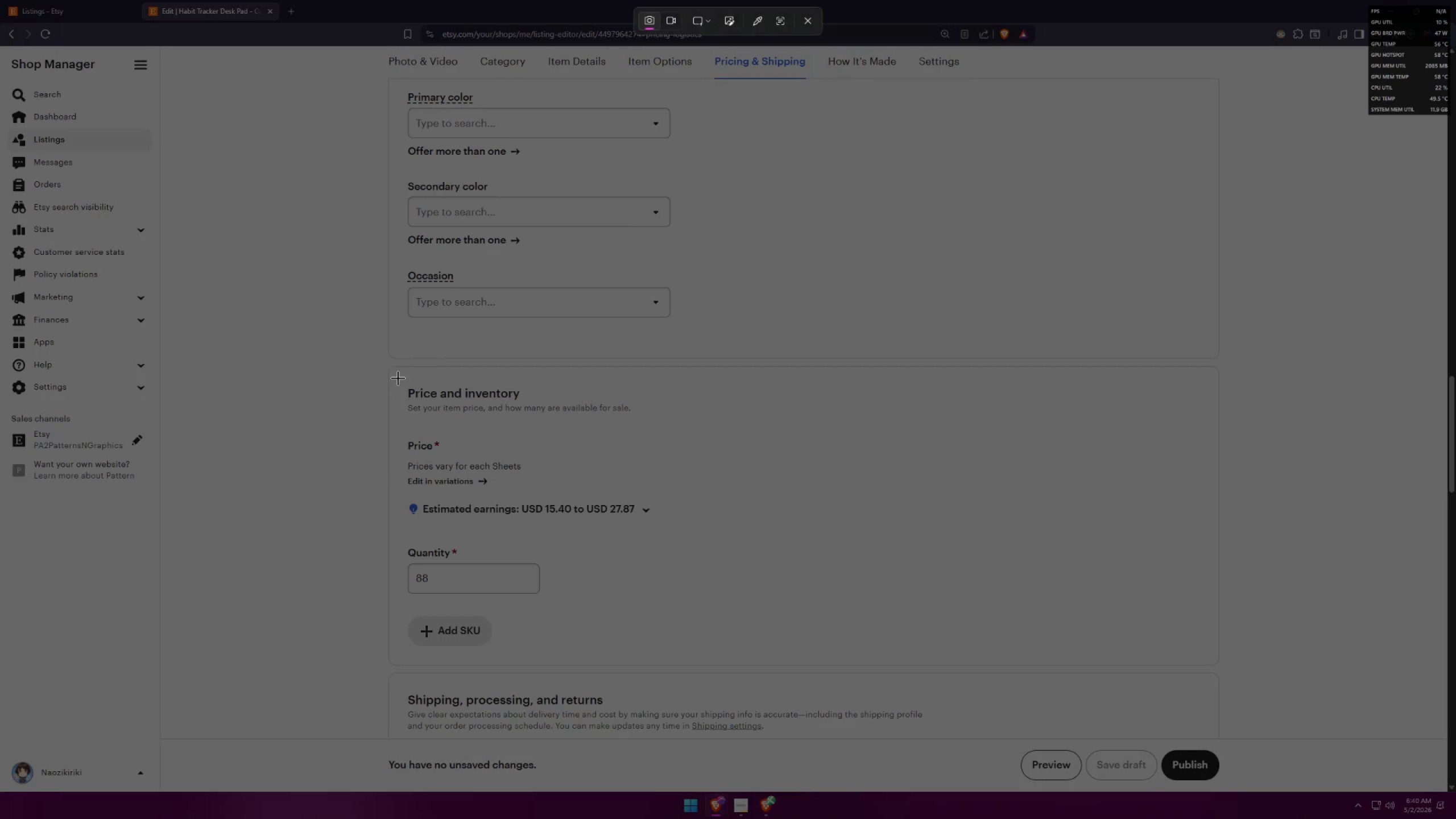 
scroll: coordinate [402, 545], scroll_direction: down, amount: 12.0
 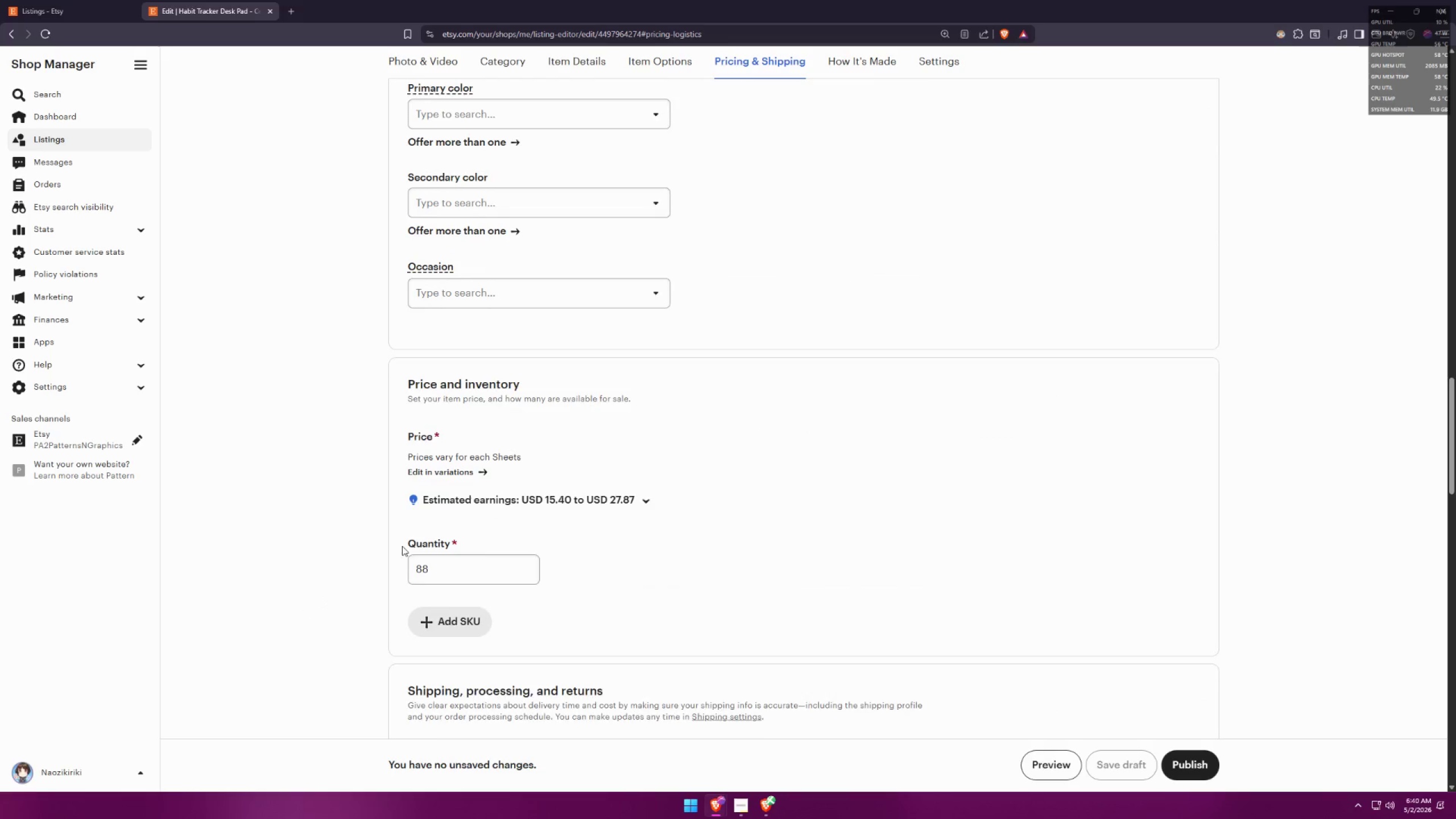 
left_click_drag(start_coordinate=[393, 378], to_coordinate=[667, 661])
 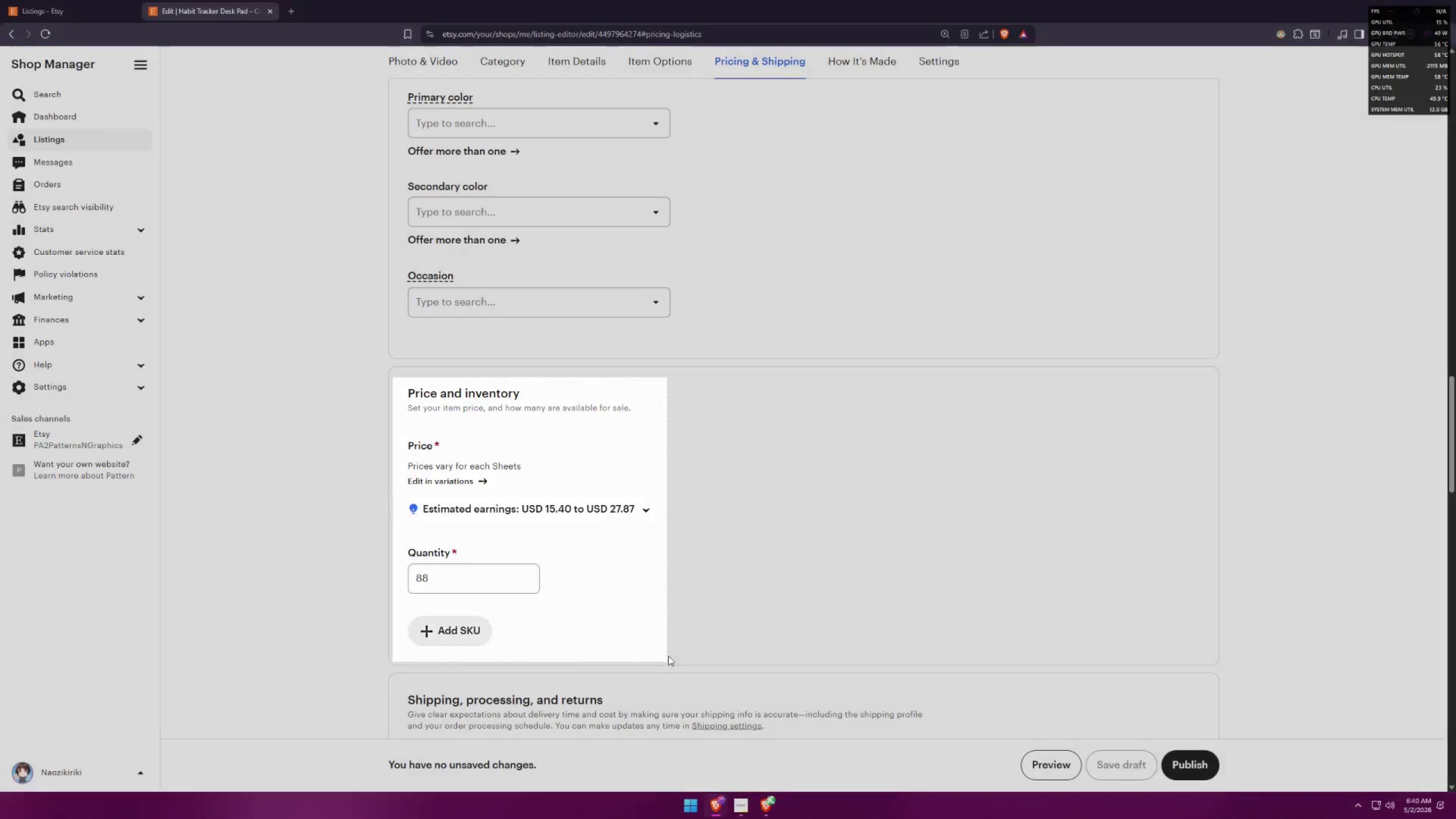 
key(Alt+AltLeft)
 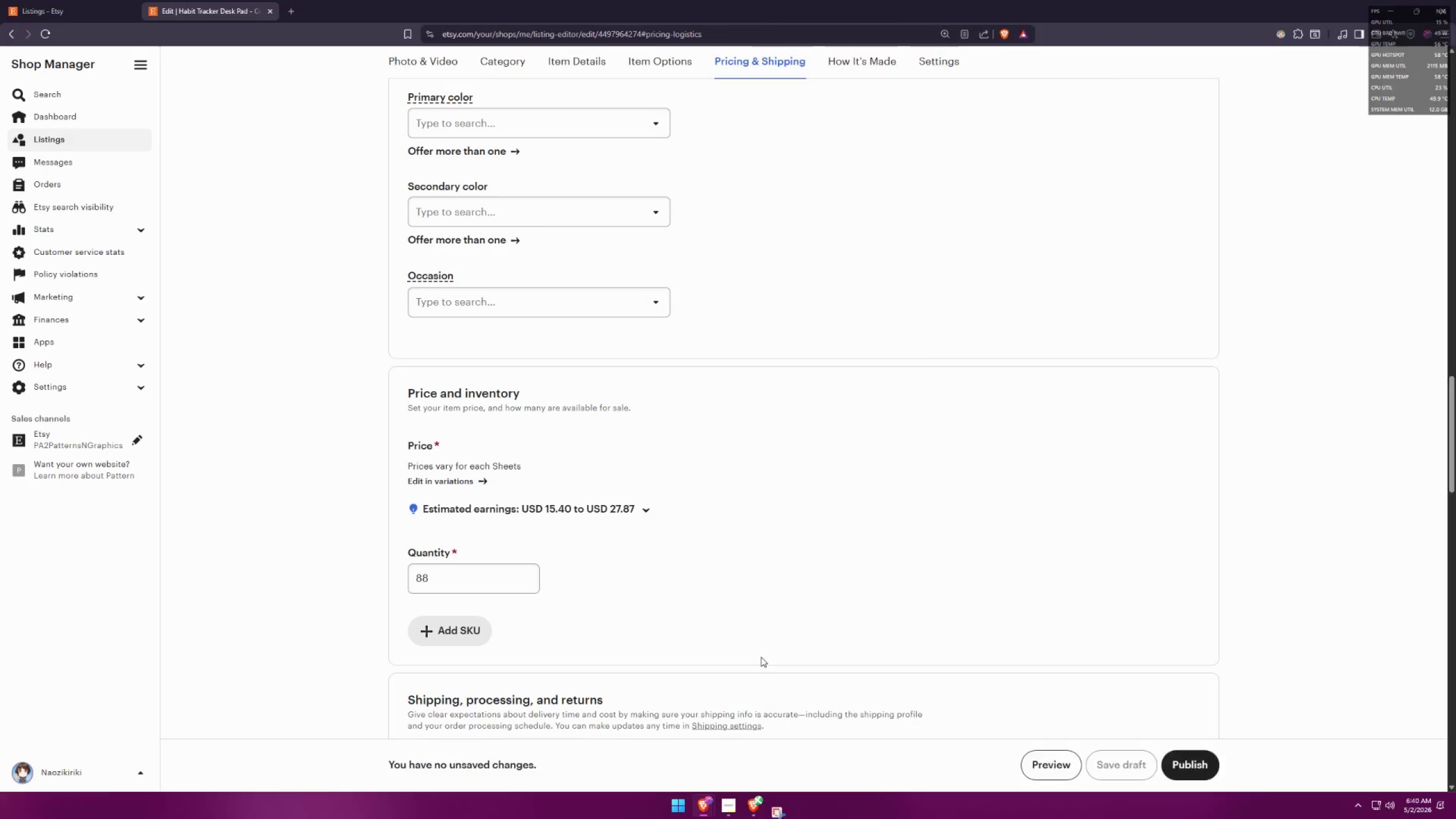 
key(Alt+Tab)
 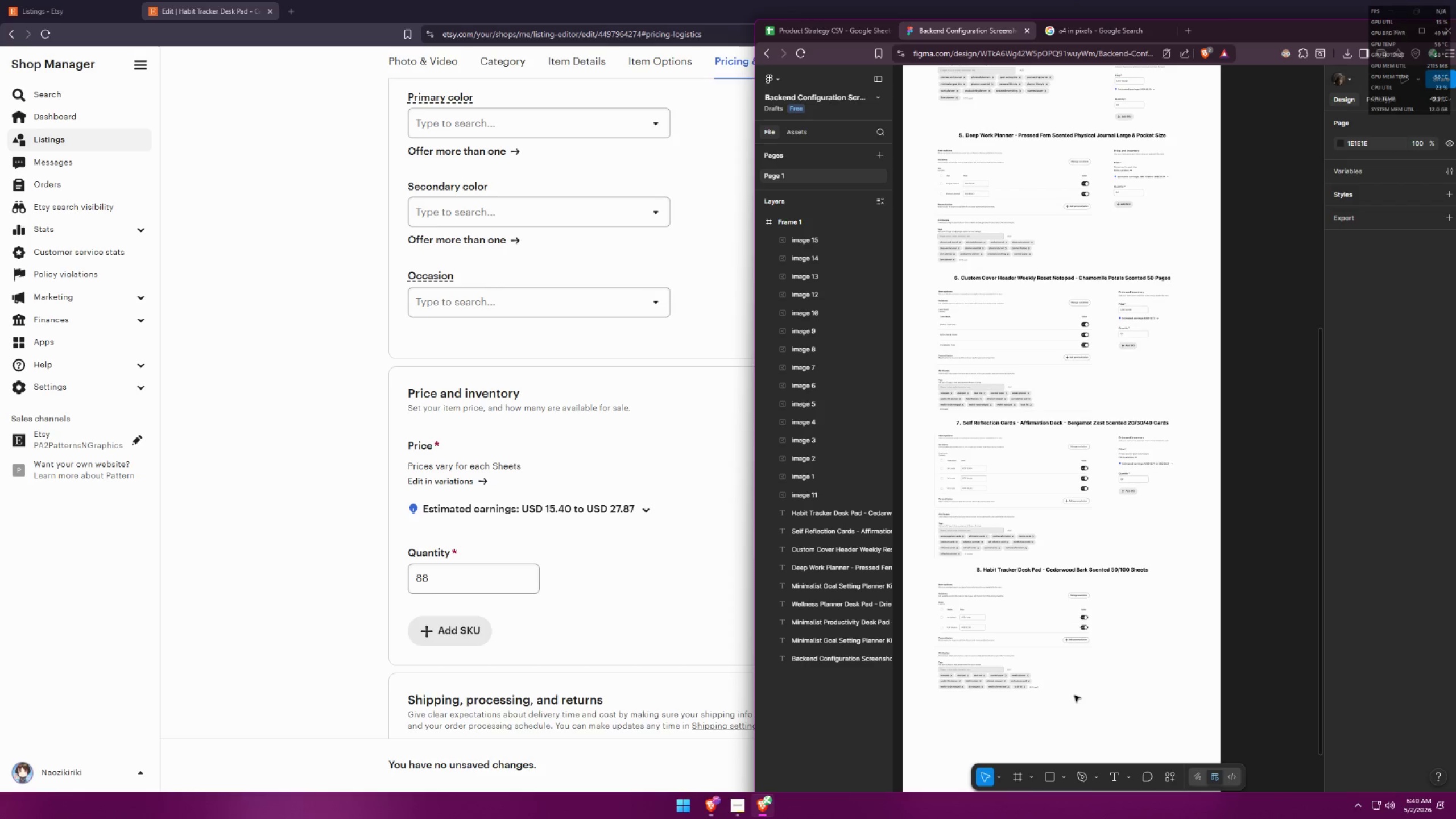 
key(Control+ControlLeft)
 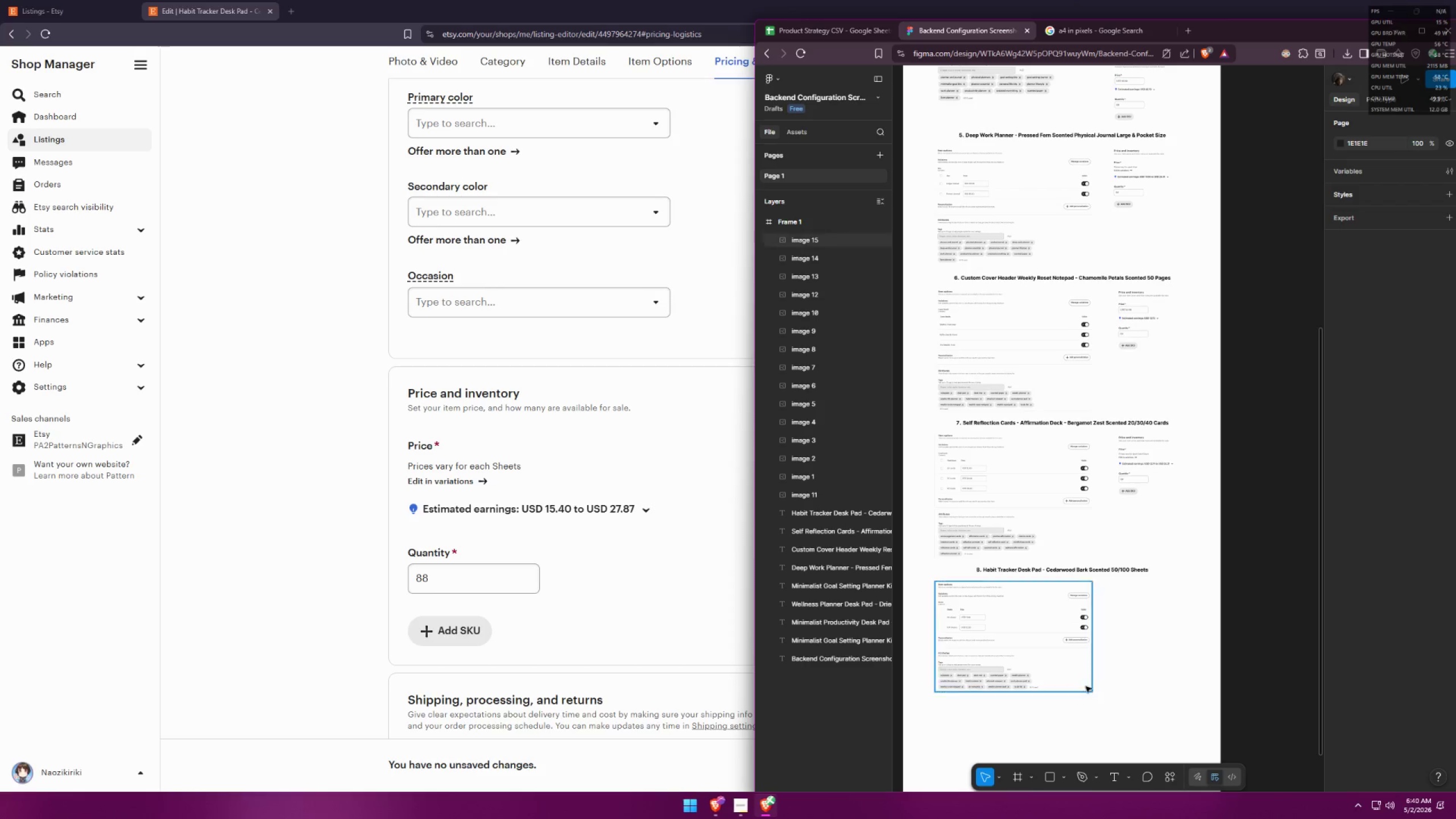 
key(Control+V)
 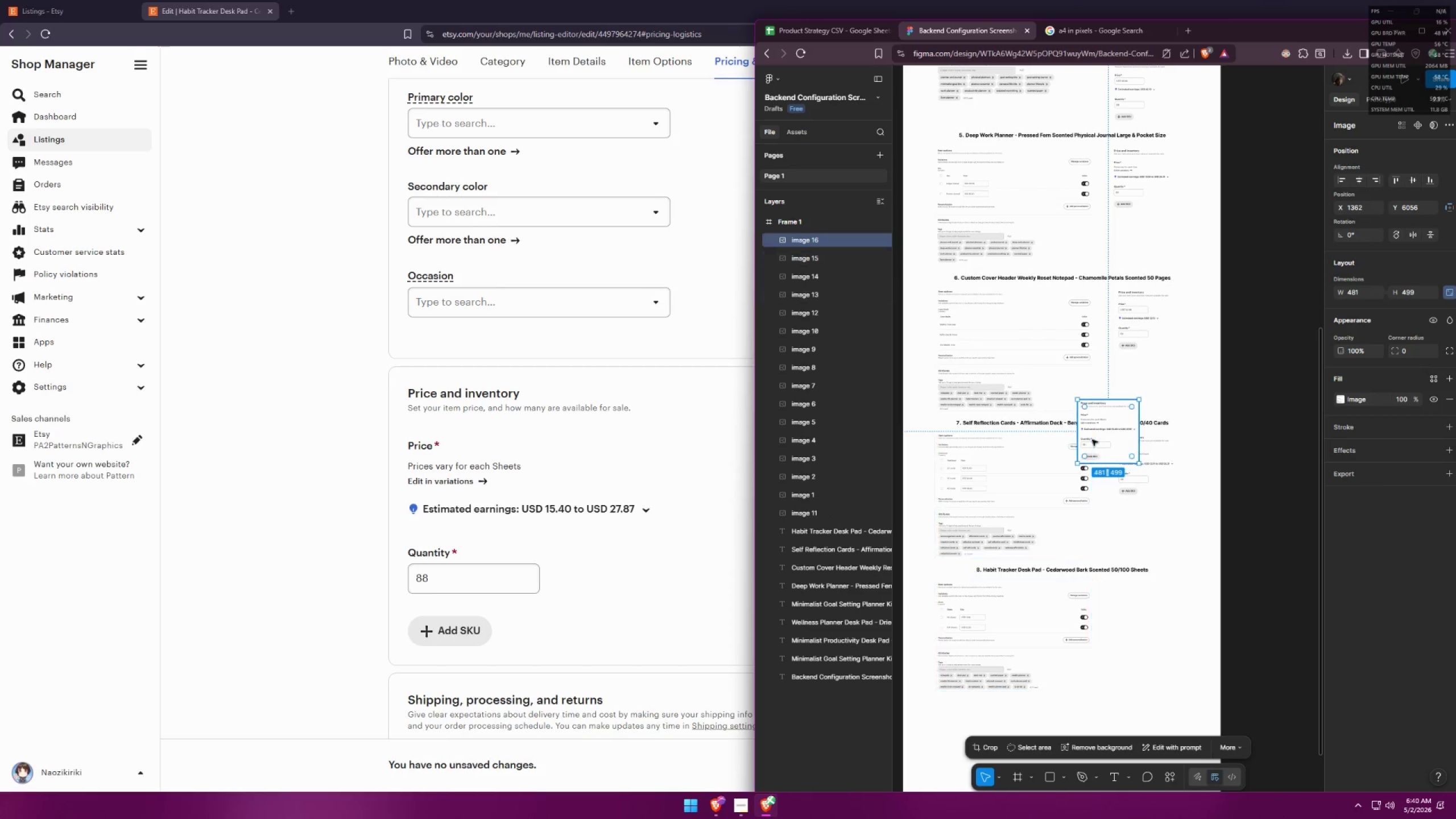 
left_click_drag(start_coordinate=[1111, 439], to_coordinate=[1149, 621])
 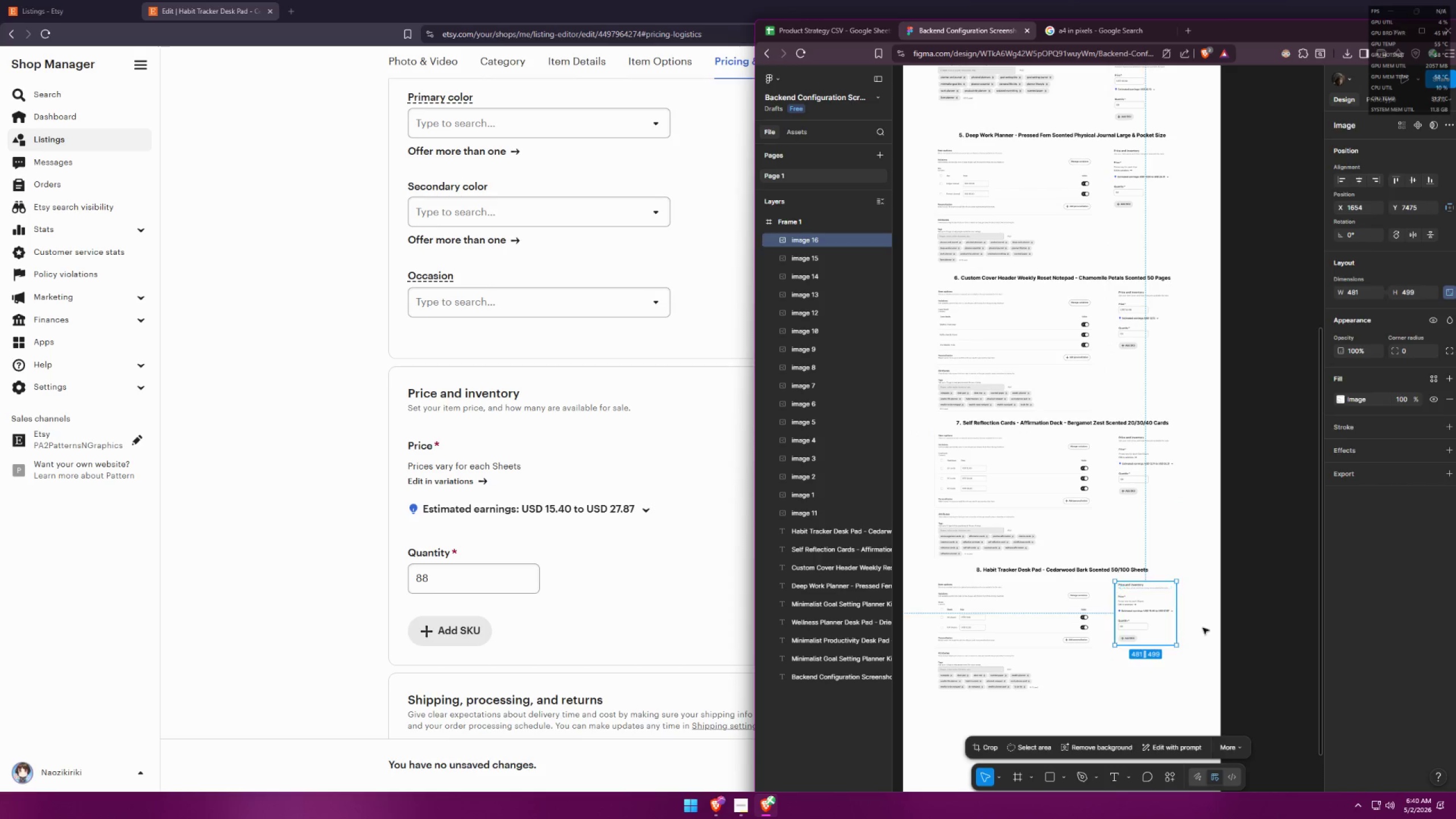 
left_click([1203, 628])
 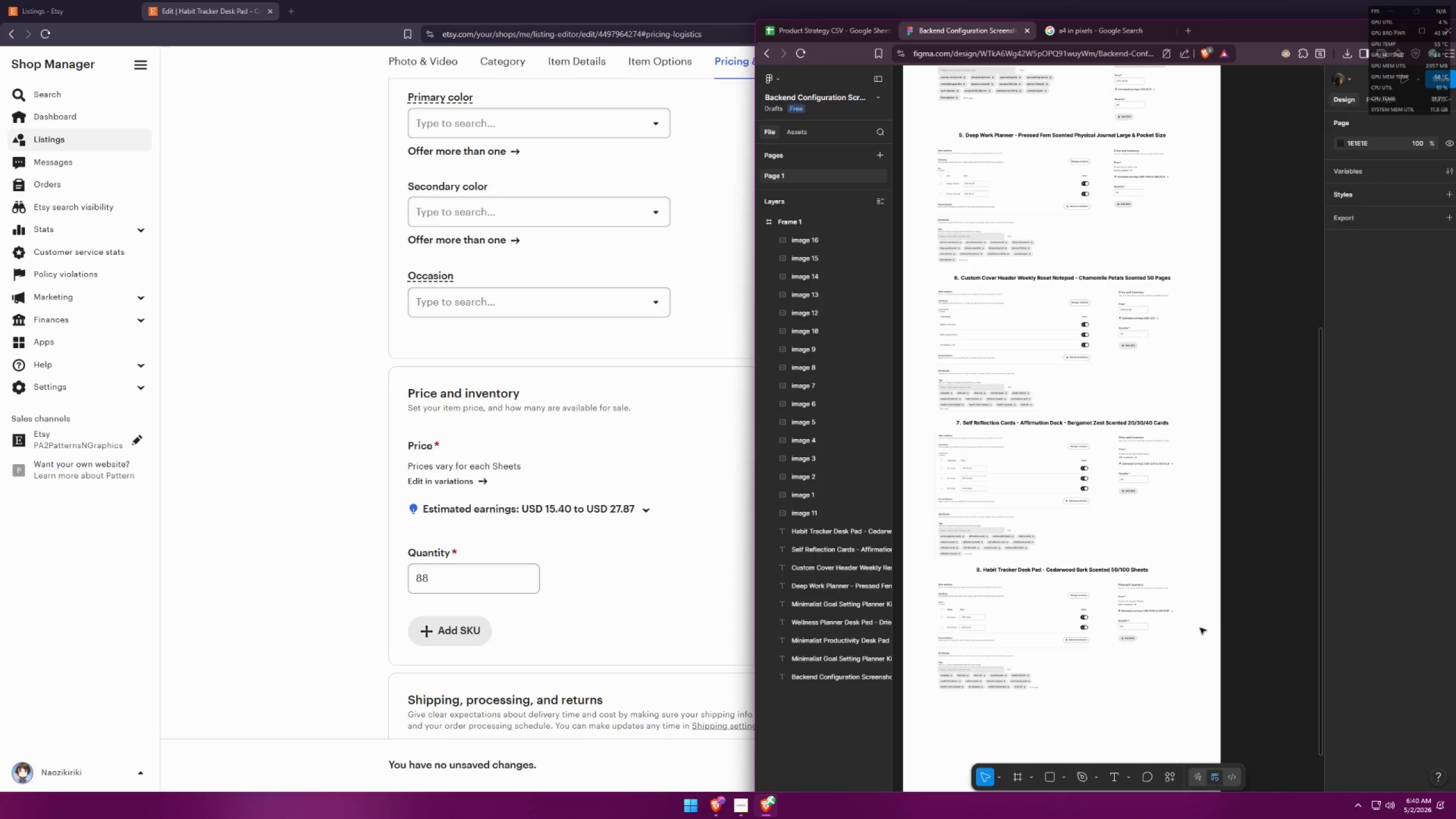 
scroll: coordinate [1220, 622], scroll_direction: down, amount: 9.0
 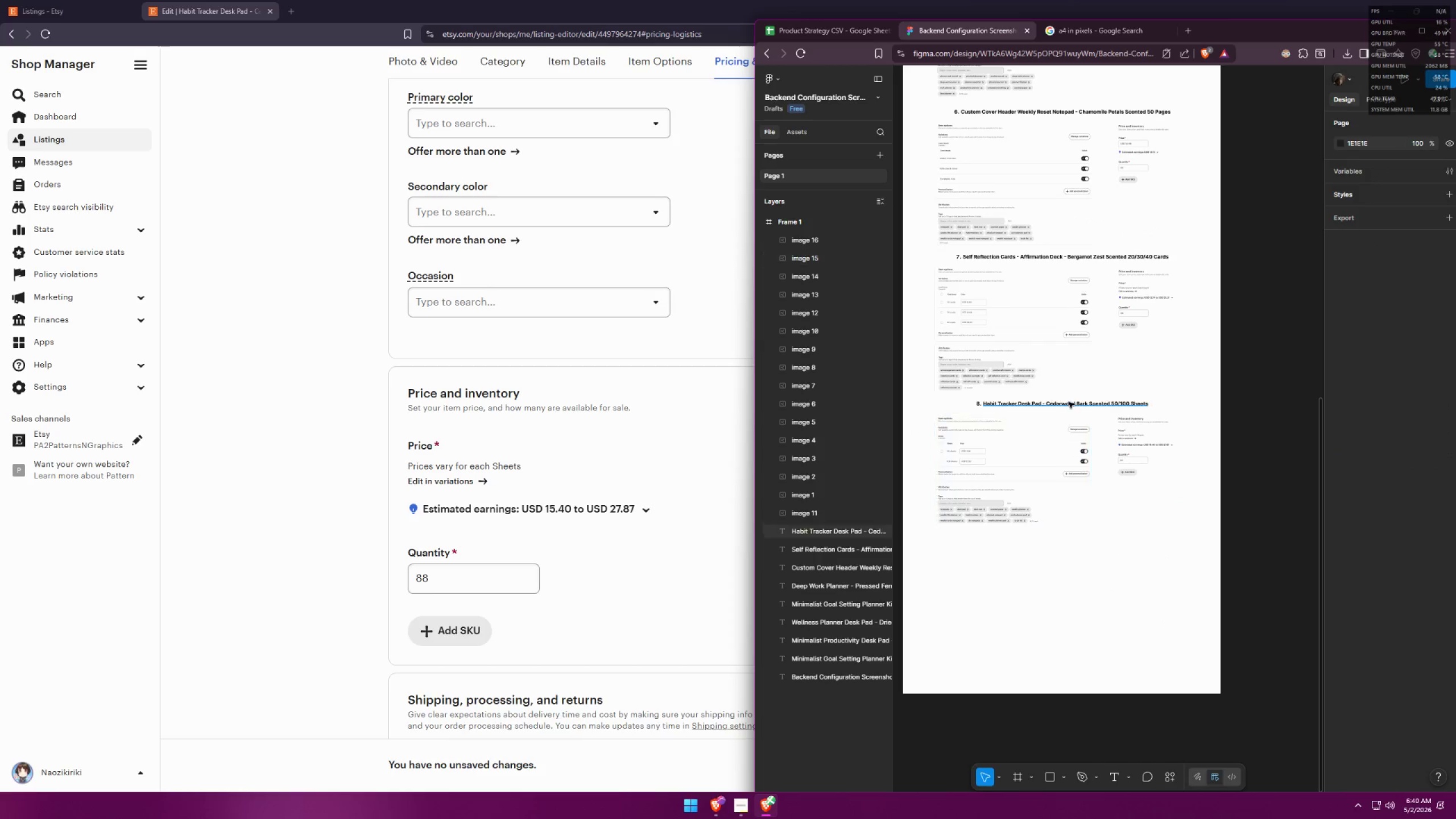 
hold_key(key=AltLeft, duration=1.64)
hold_key(key=ShiftLeft, duration=1.5)
left_click_drag(start_coordinate=[1069, 403], to_coordinate=[1056, 538])
 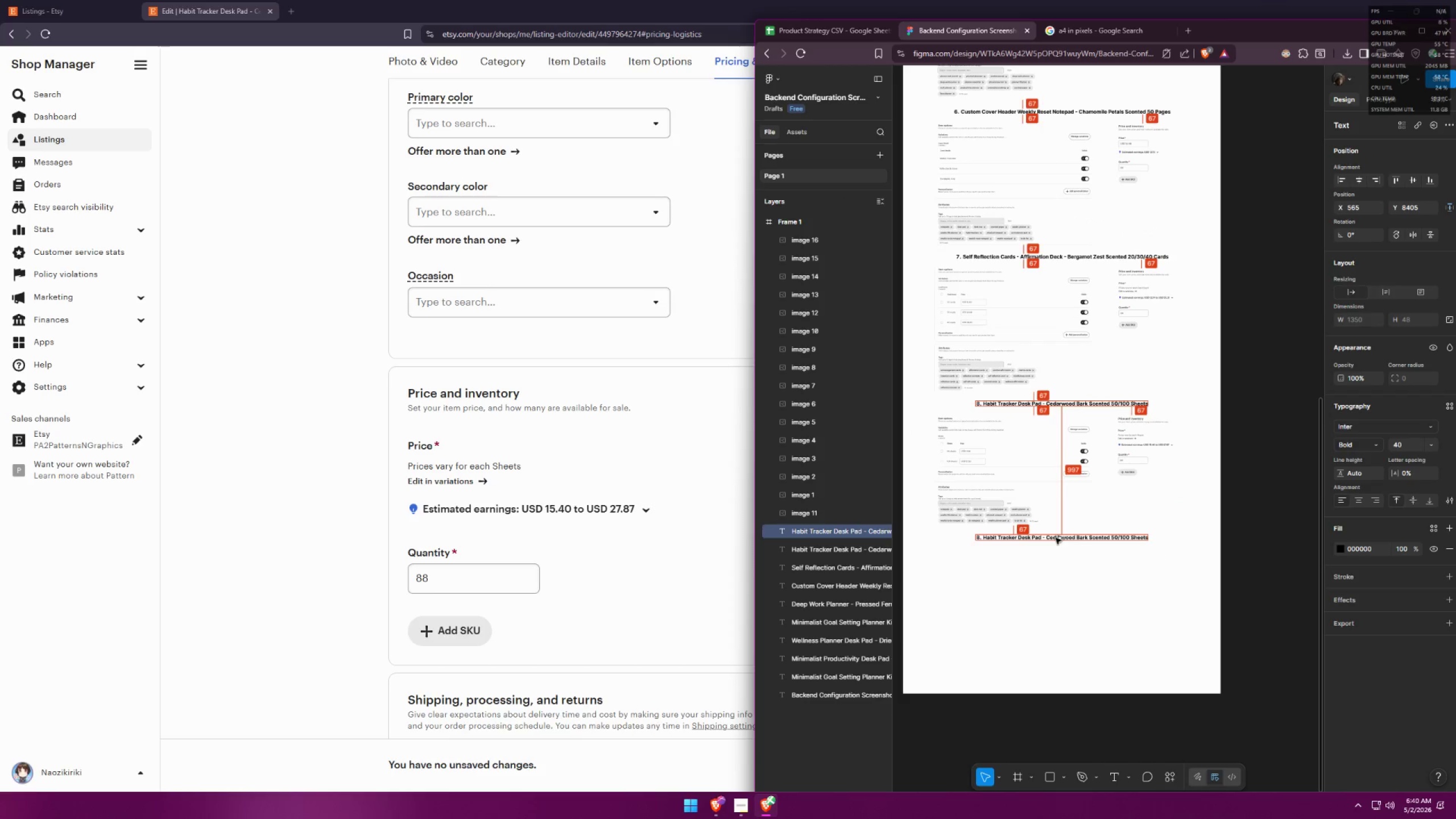 
key(Alt+Shift+ShiftLeft)
 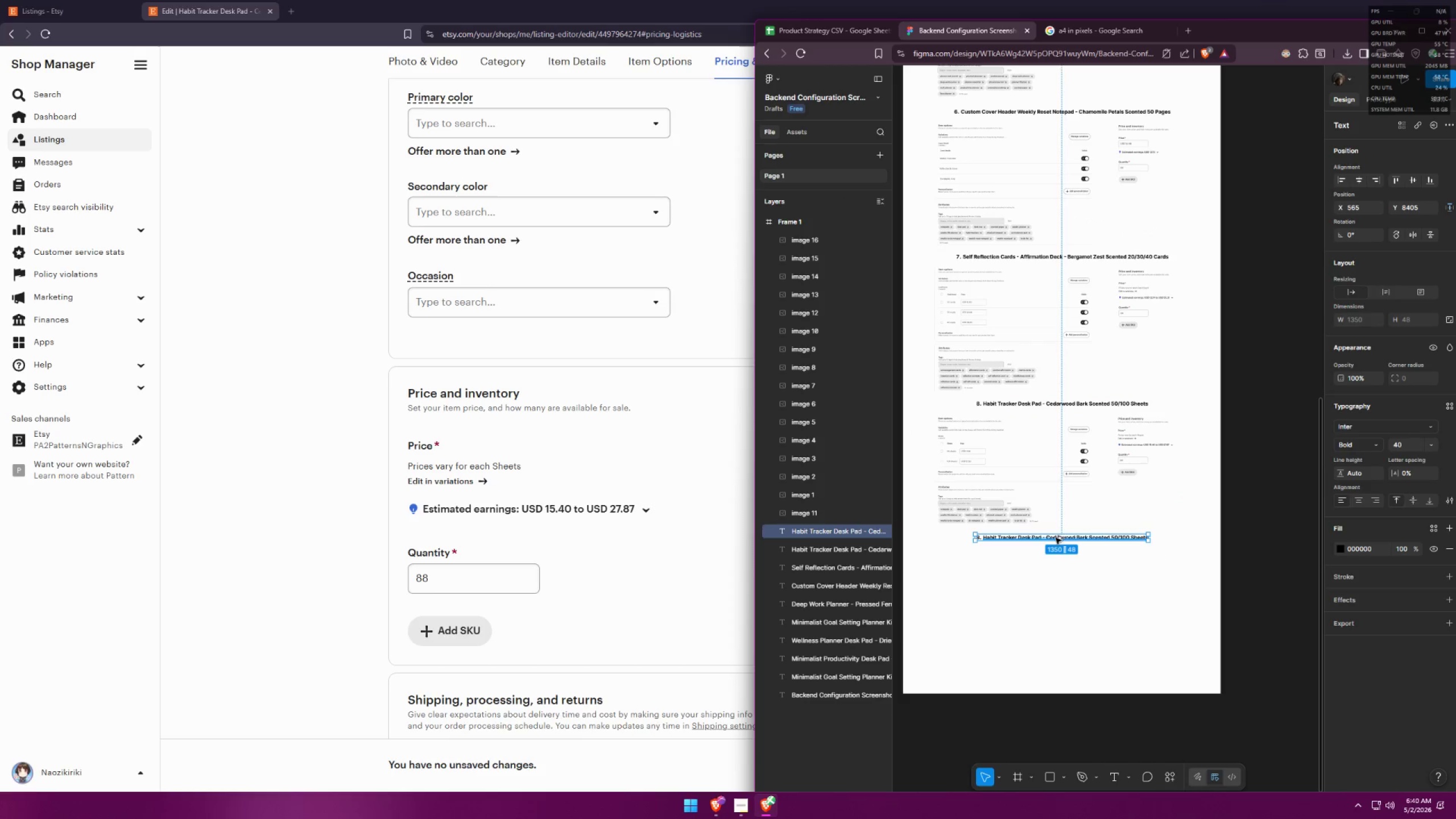 
key(Alt+Shift+ShiftLeft)
 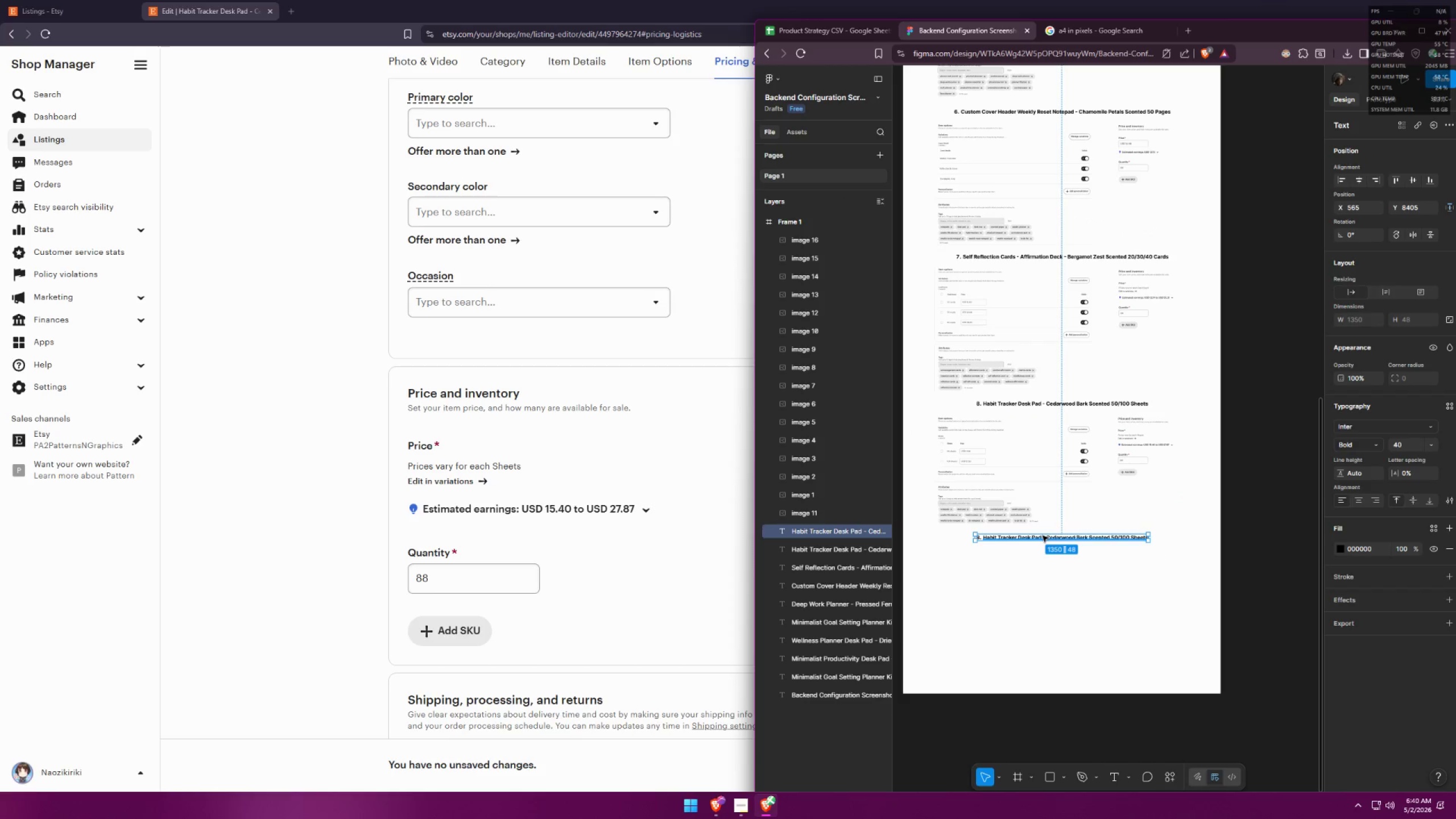 
double_click([1043, 536])
 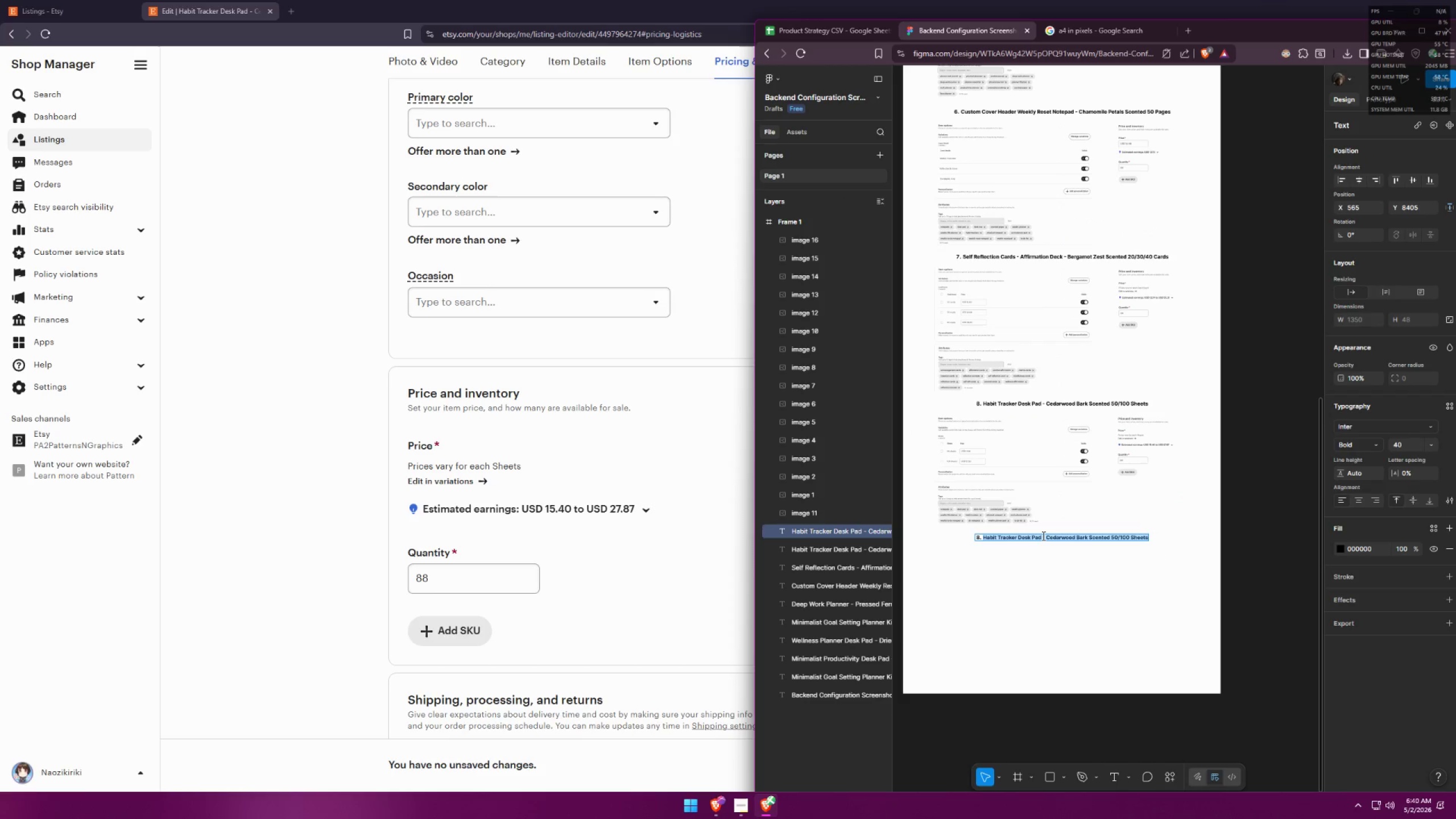 
key(Control+ControlLeft)
 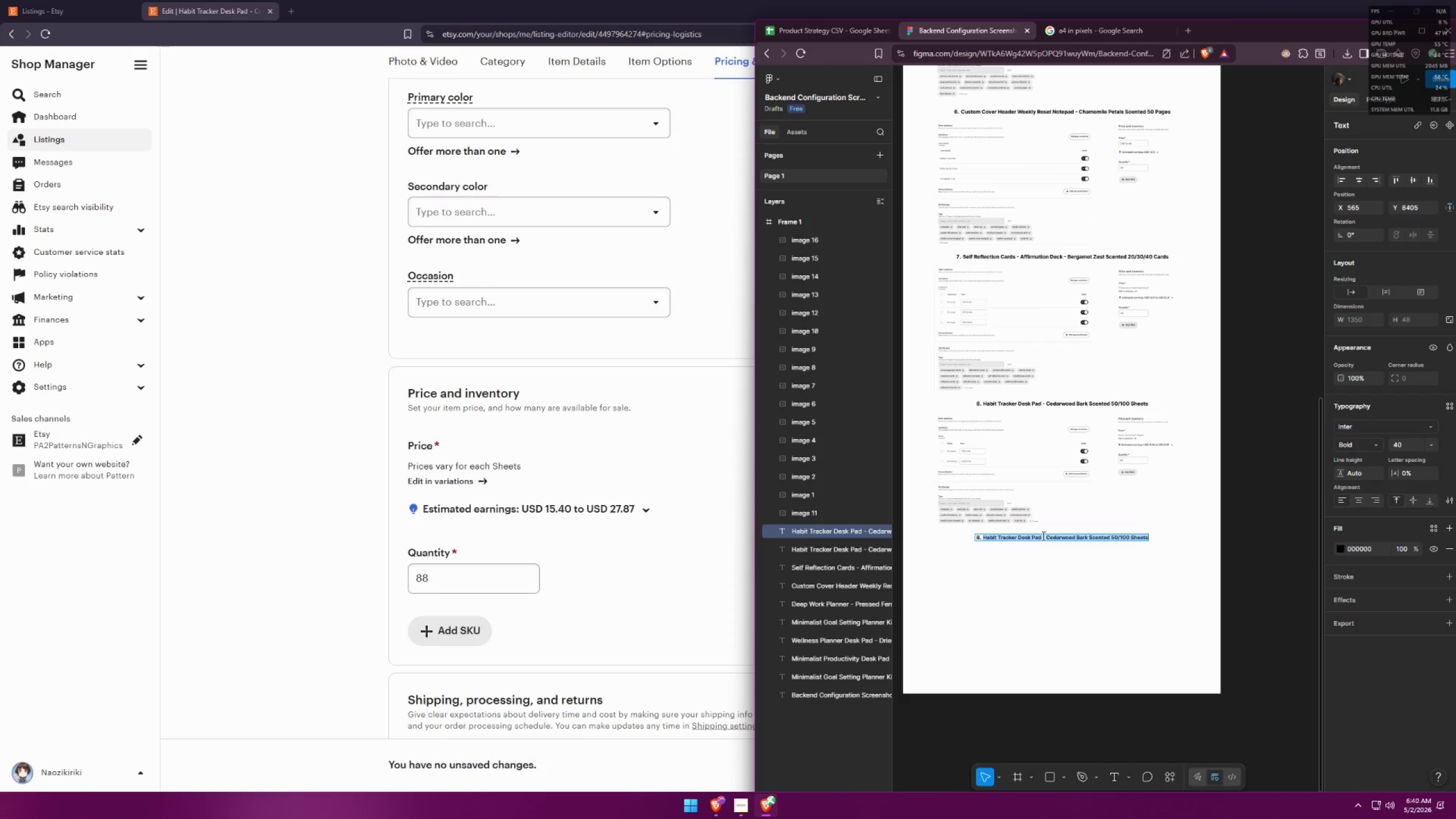 
key(Control+A)
 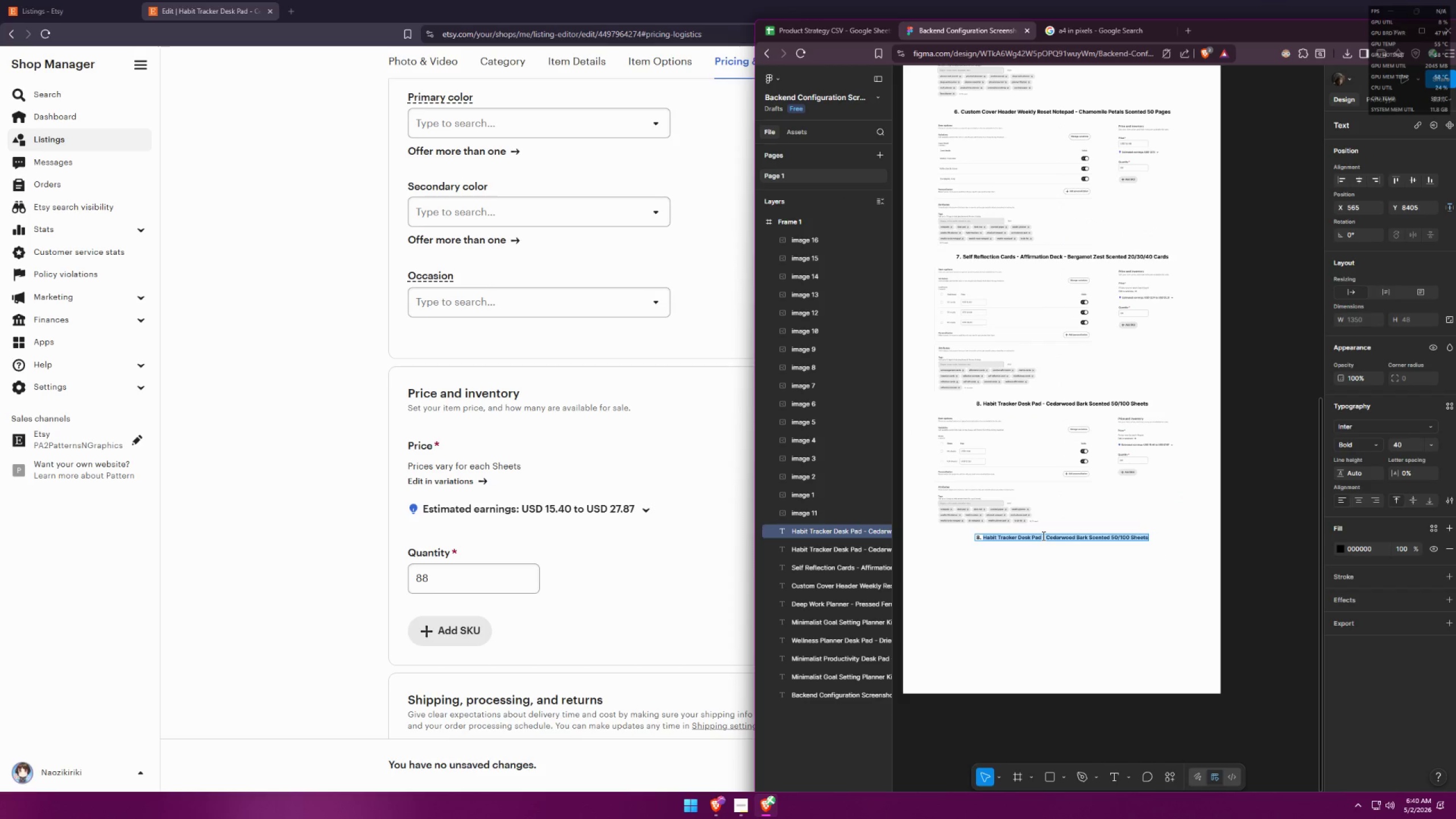 
key(Backspace)
 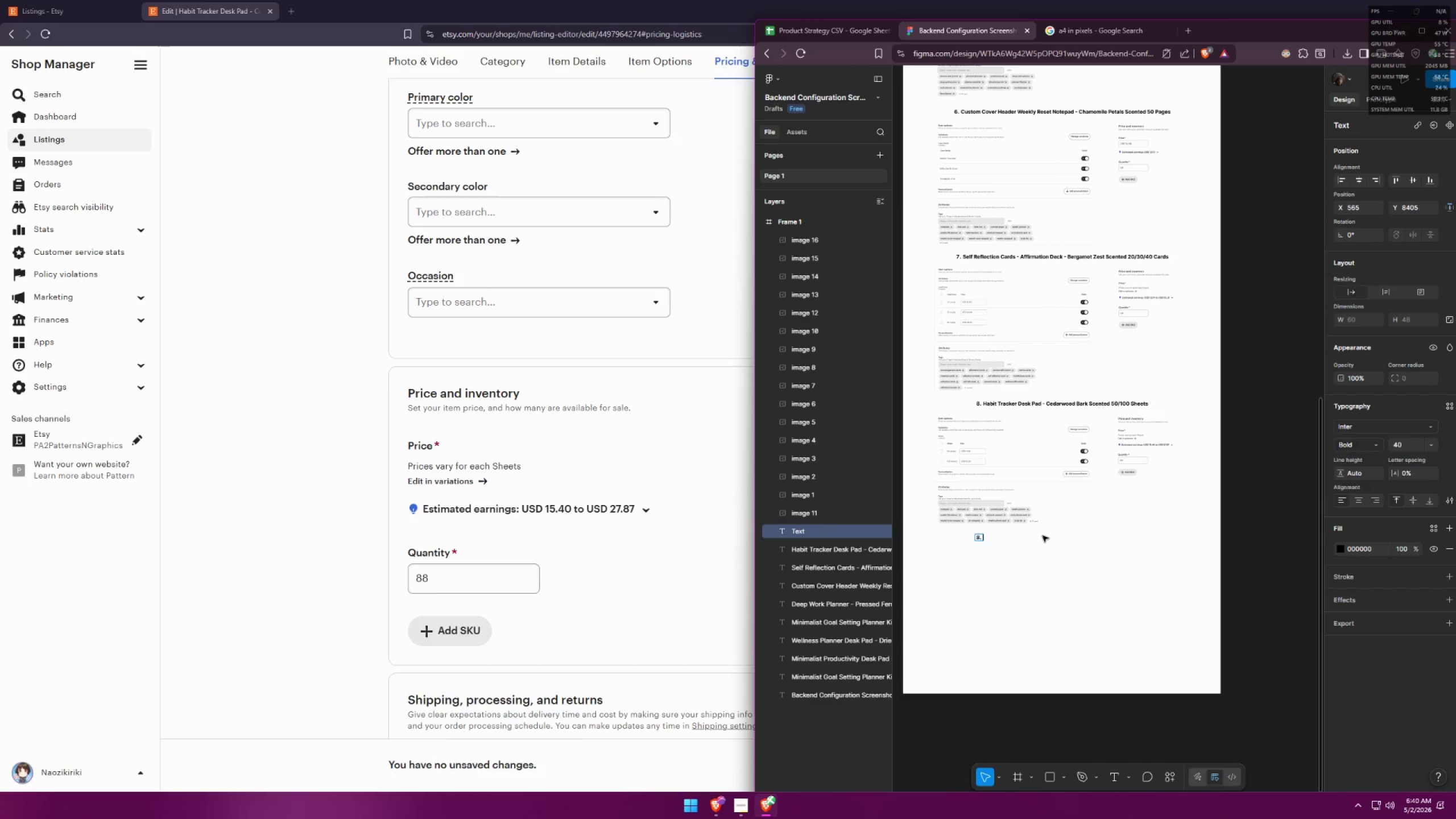 
key(Backspace)
 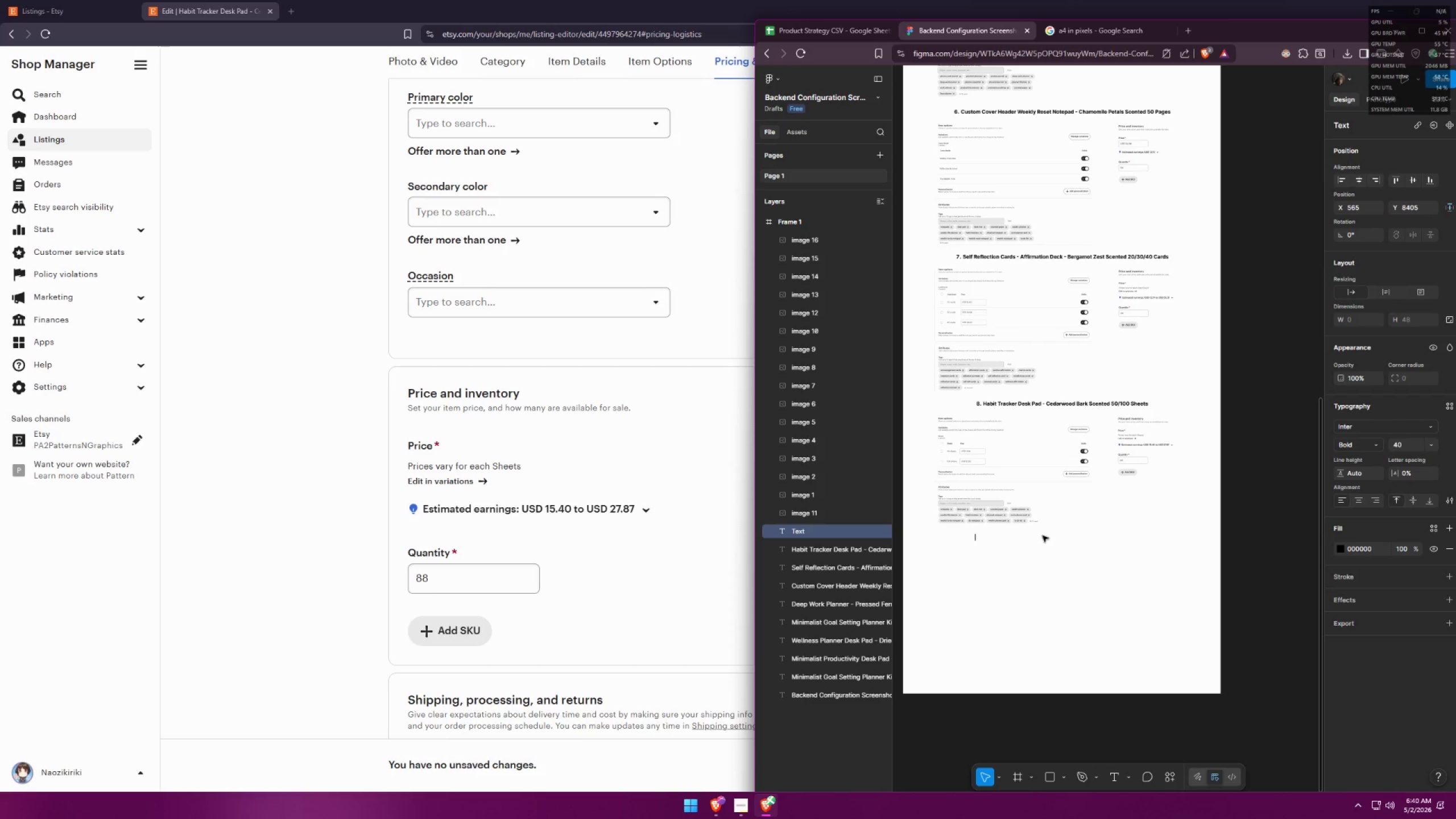 
key(9)
 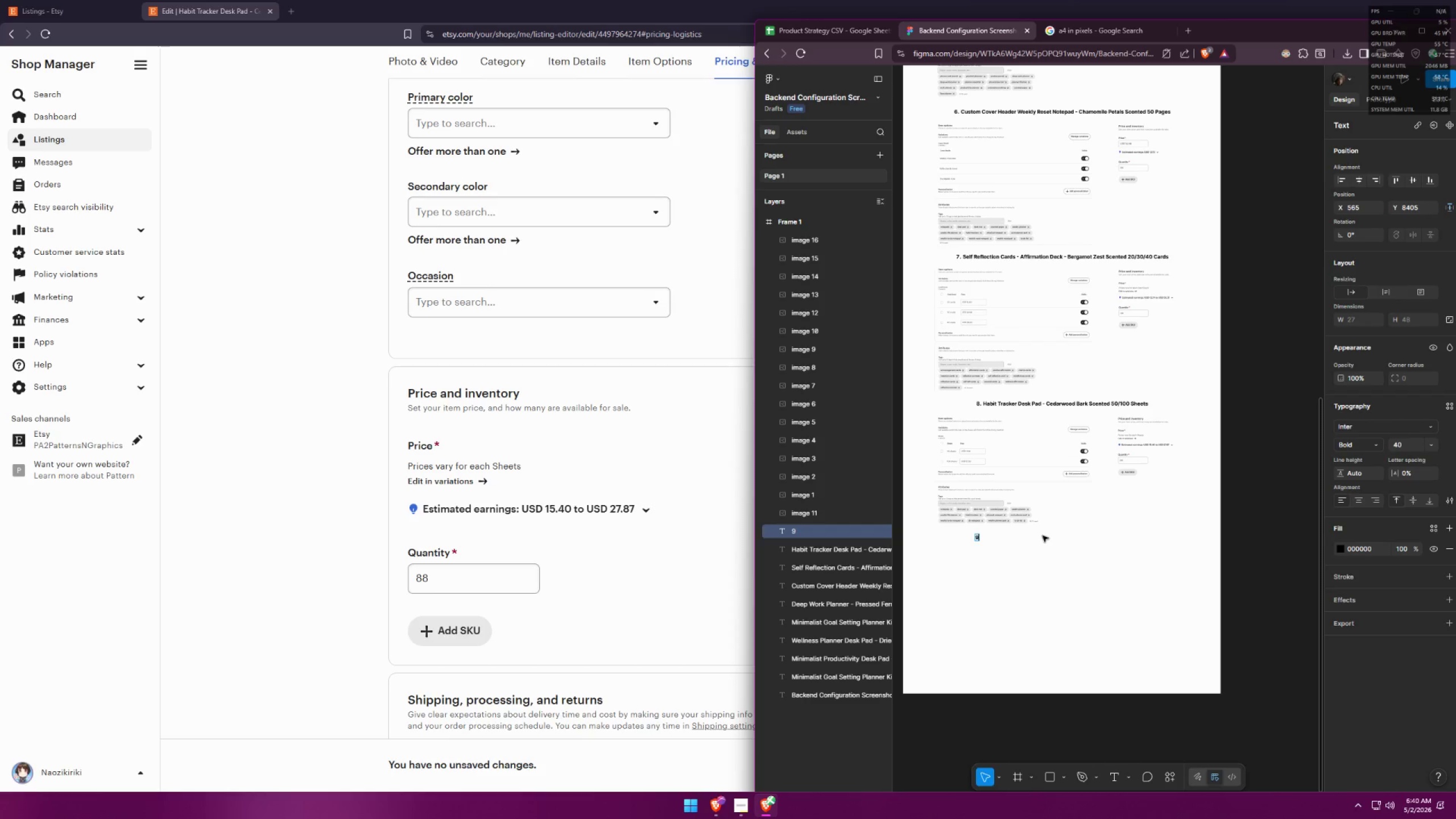 
key(Period)
 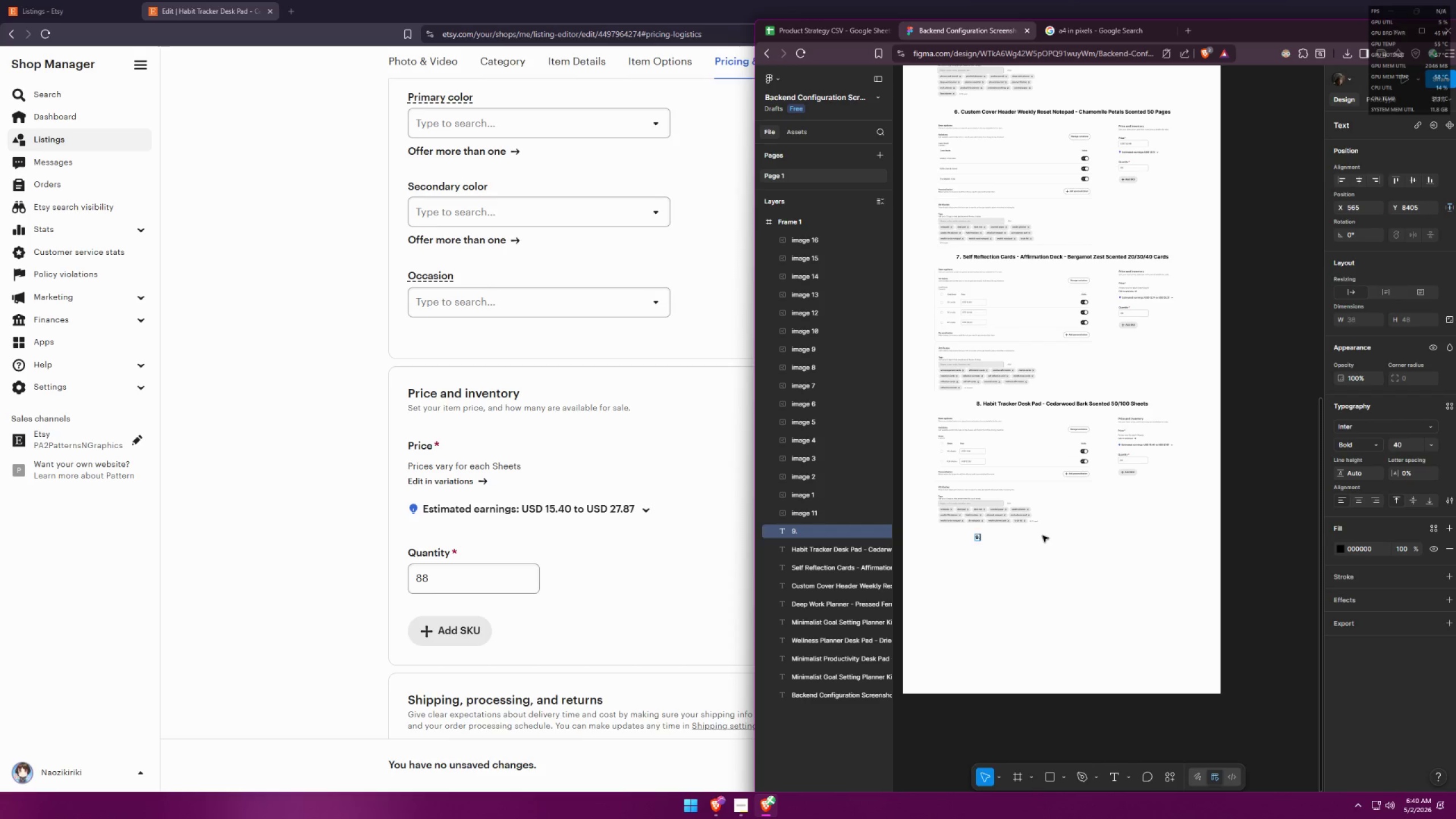 
key(Space)
 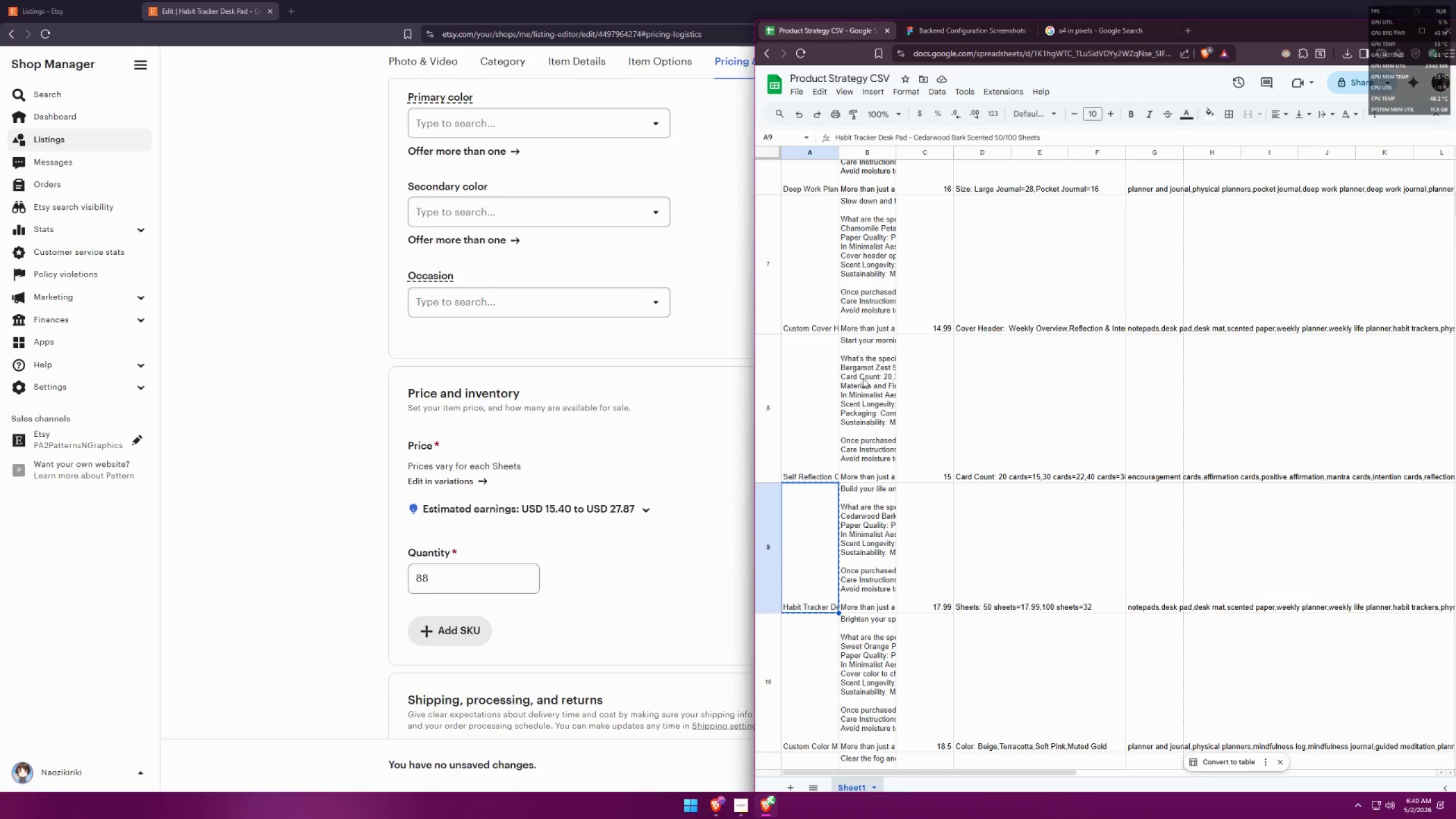 
key(Control+ControlLeft)
 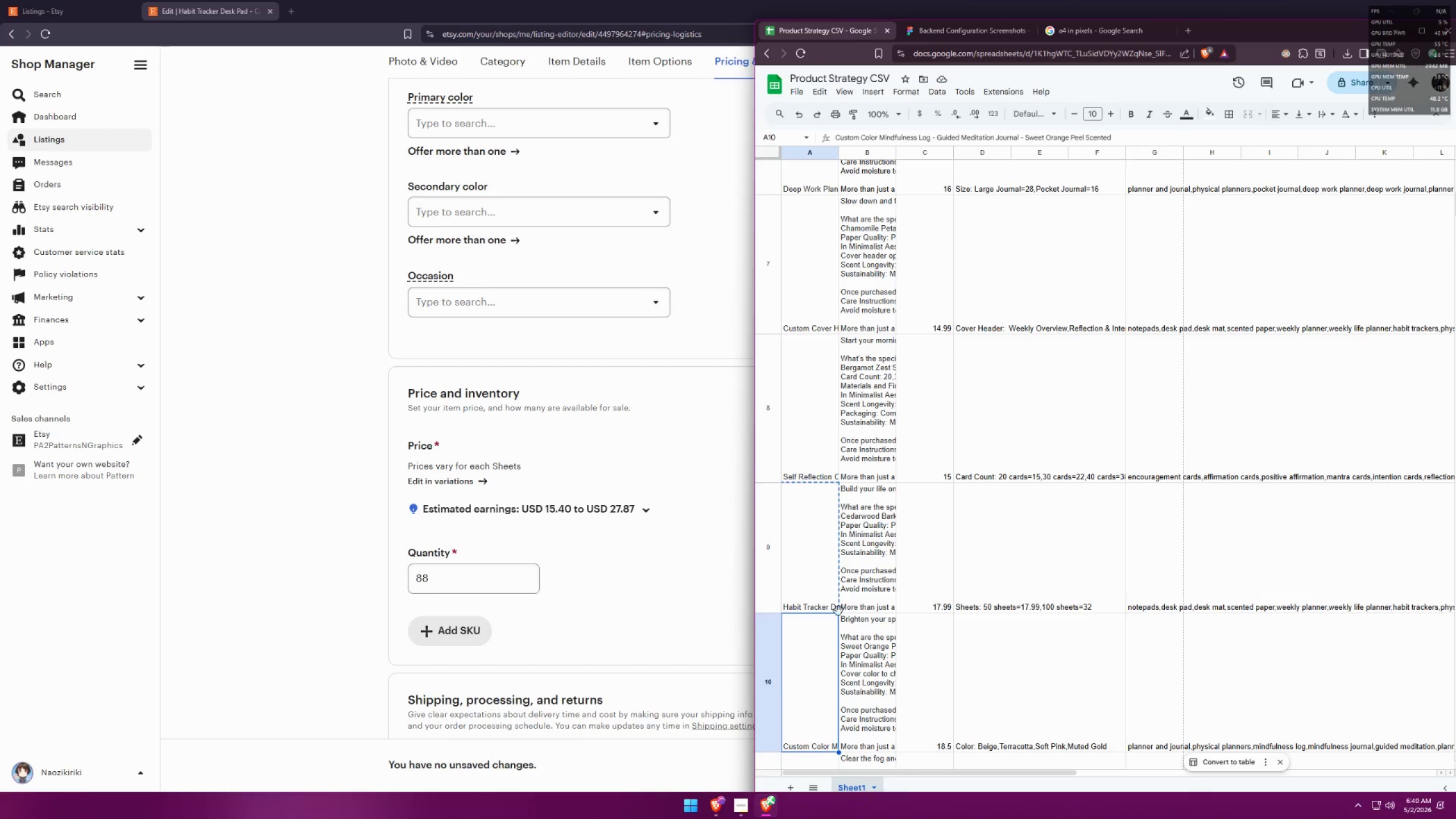 
key(Control+C)
 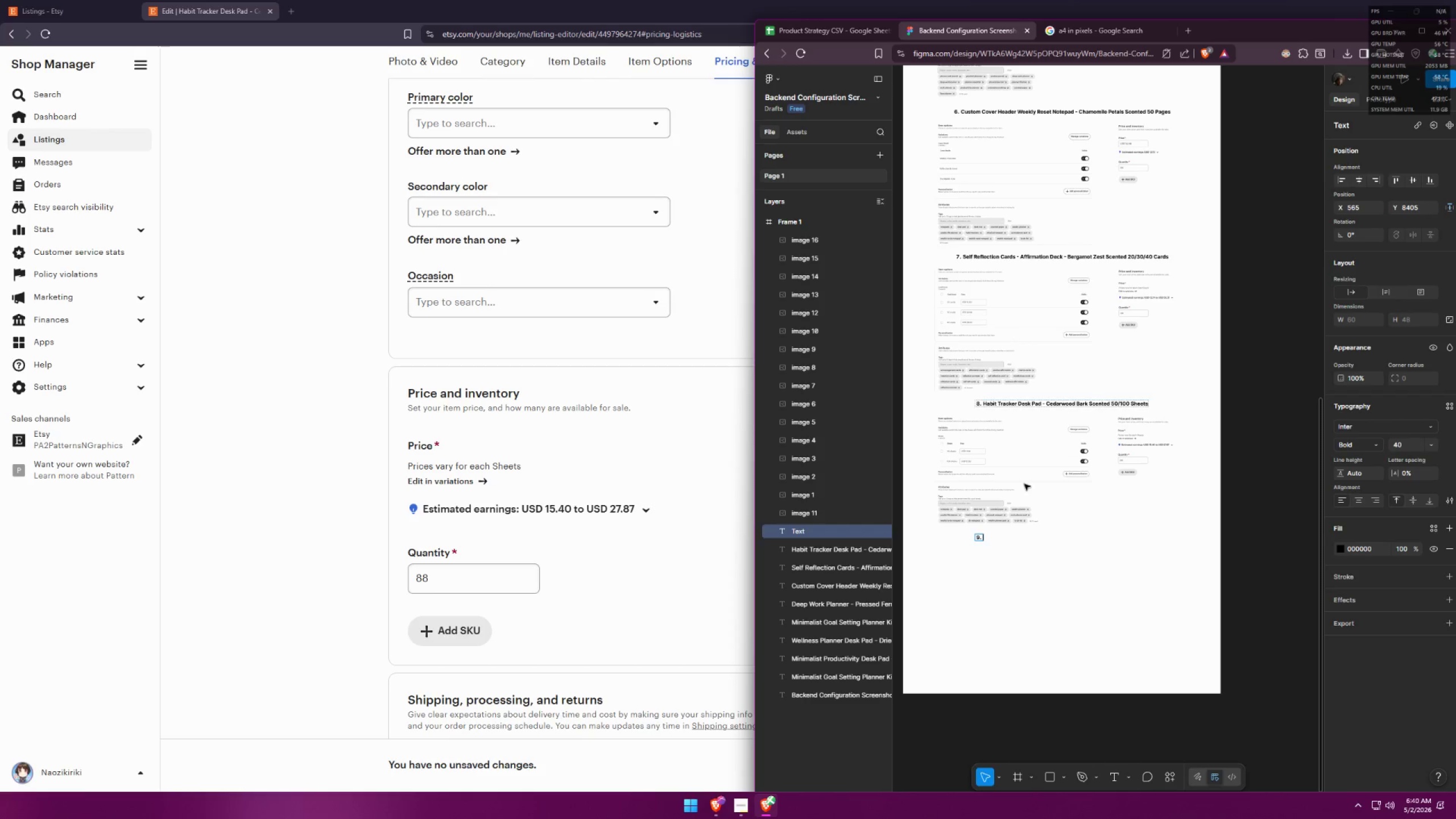 
key(Control+ControlLeft)
 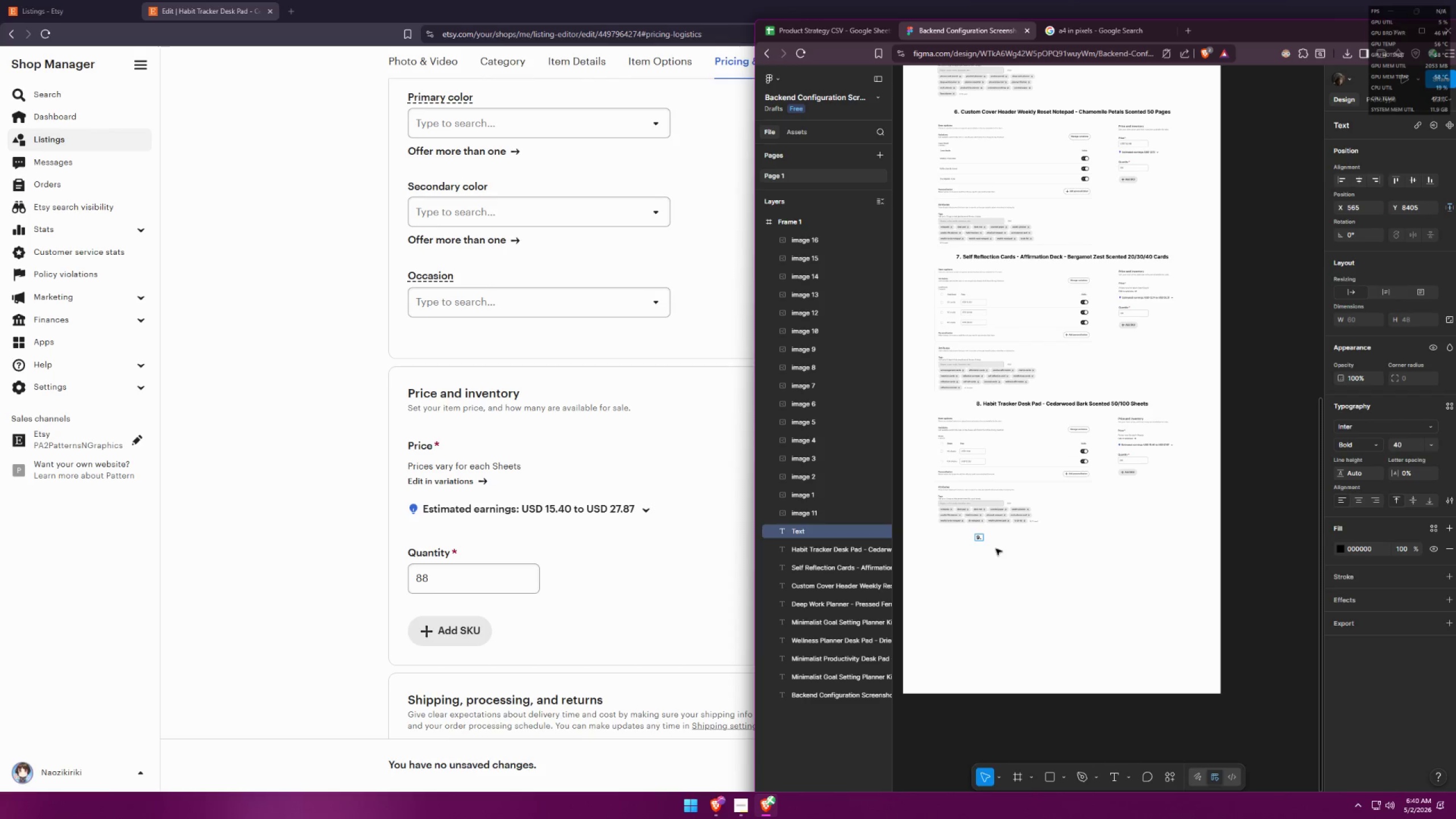 
key(Control+V)
 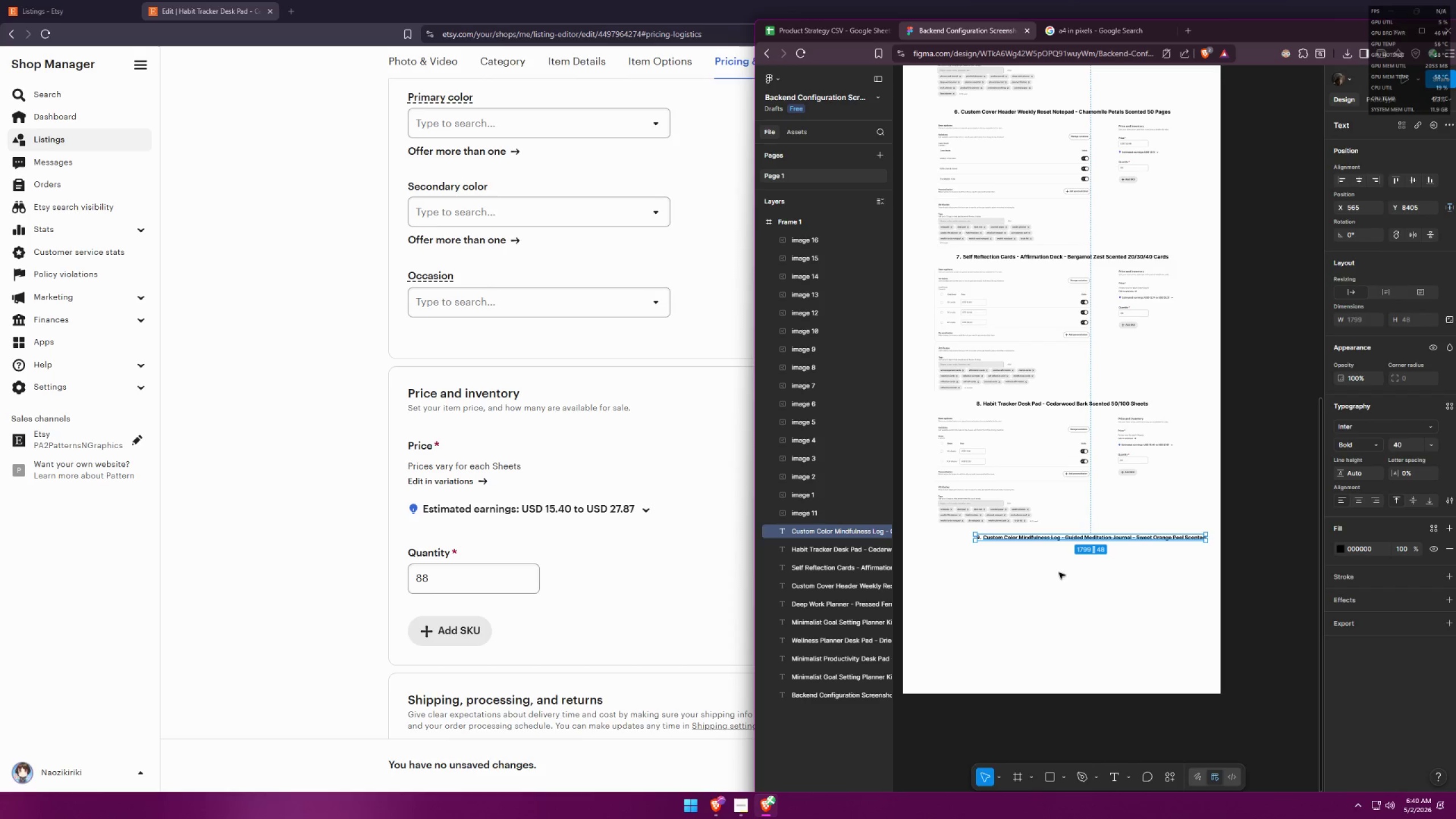 
double_click([1107, 569])
 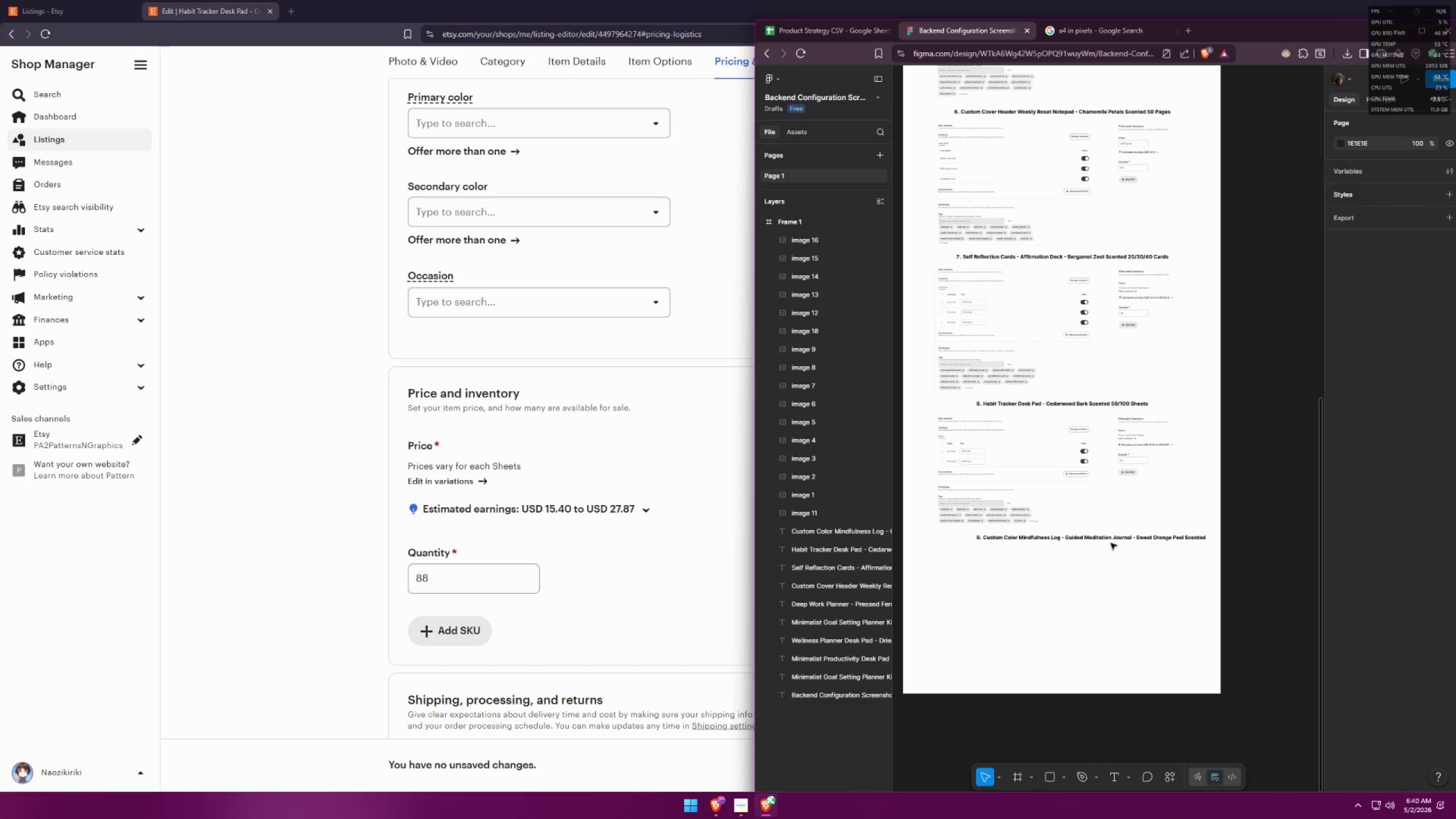 
triple_click([1114, 541])
 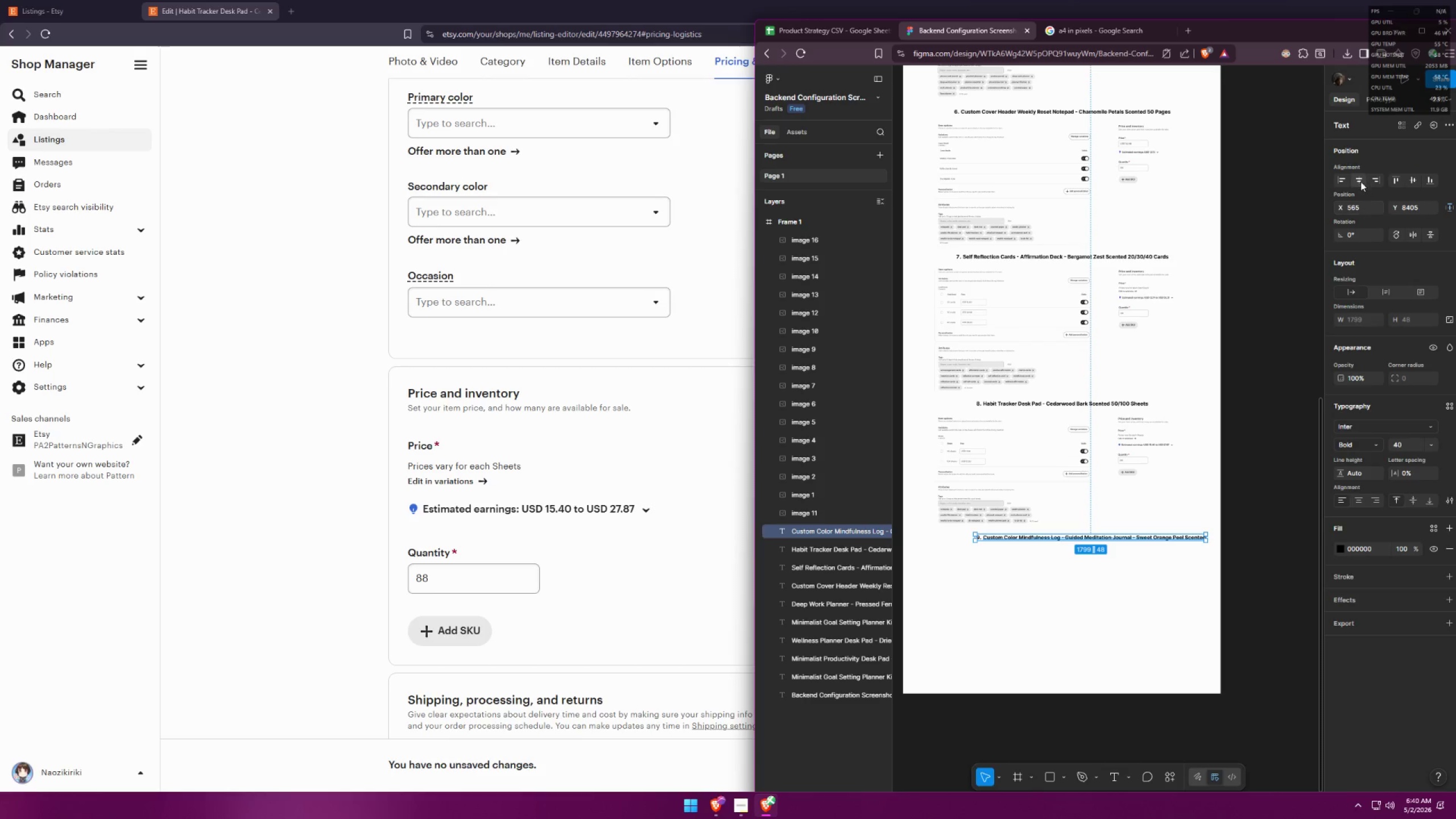 
left_click([1359, 181])
 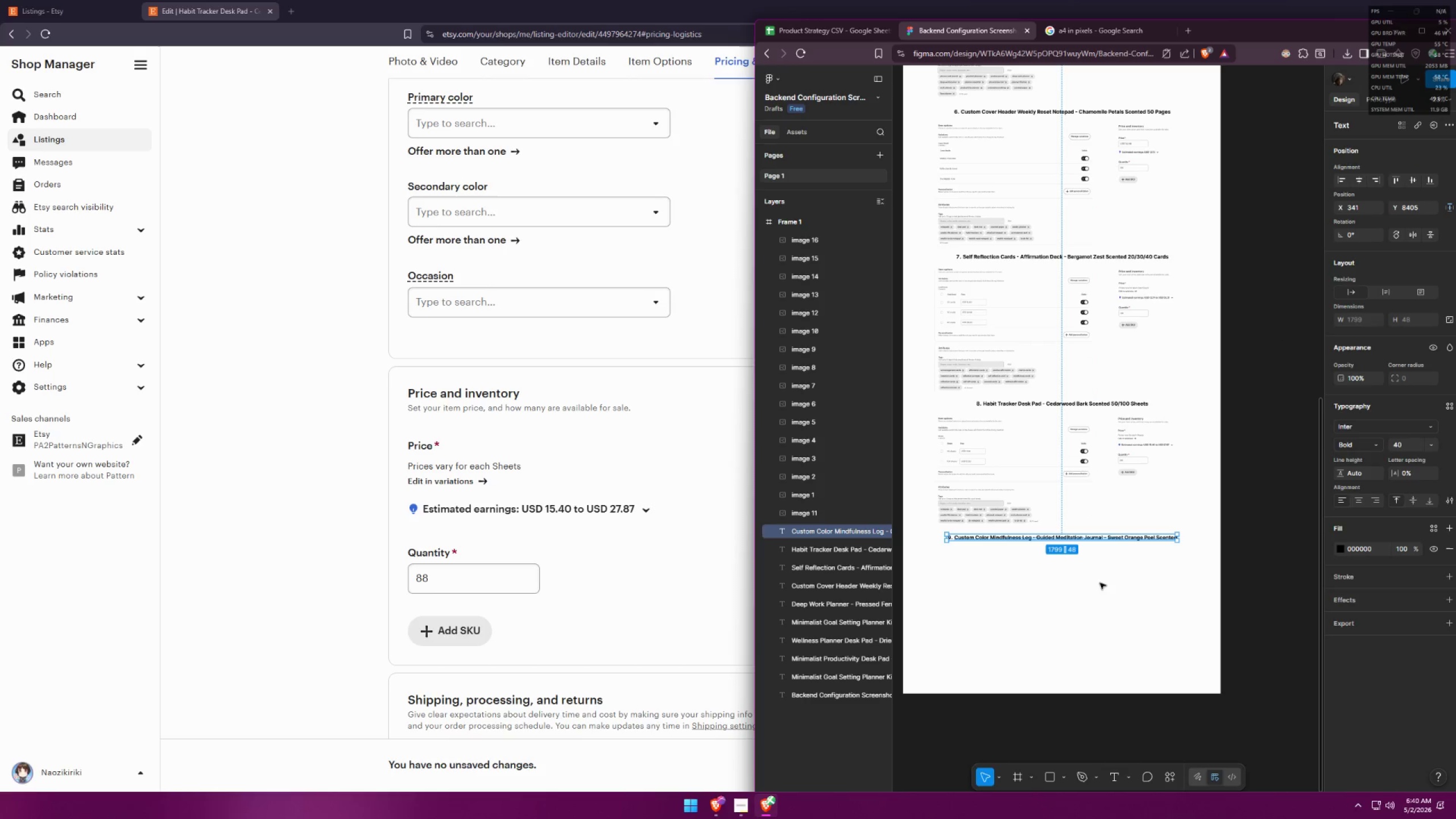 
left_click([1103, 586])
 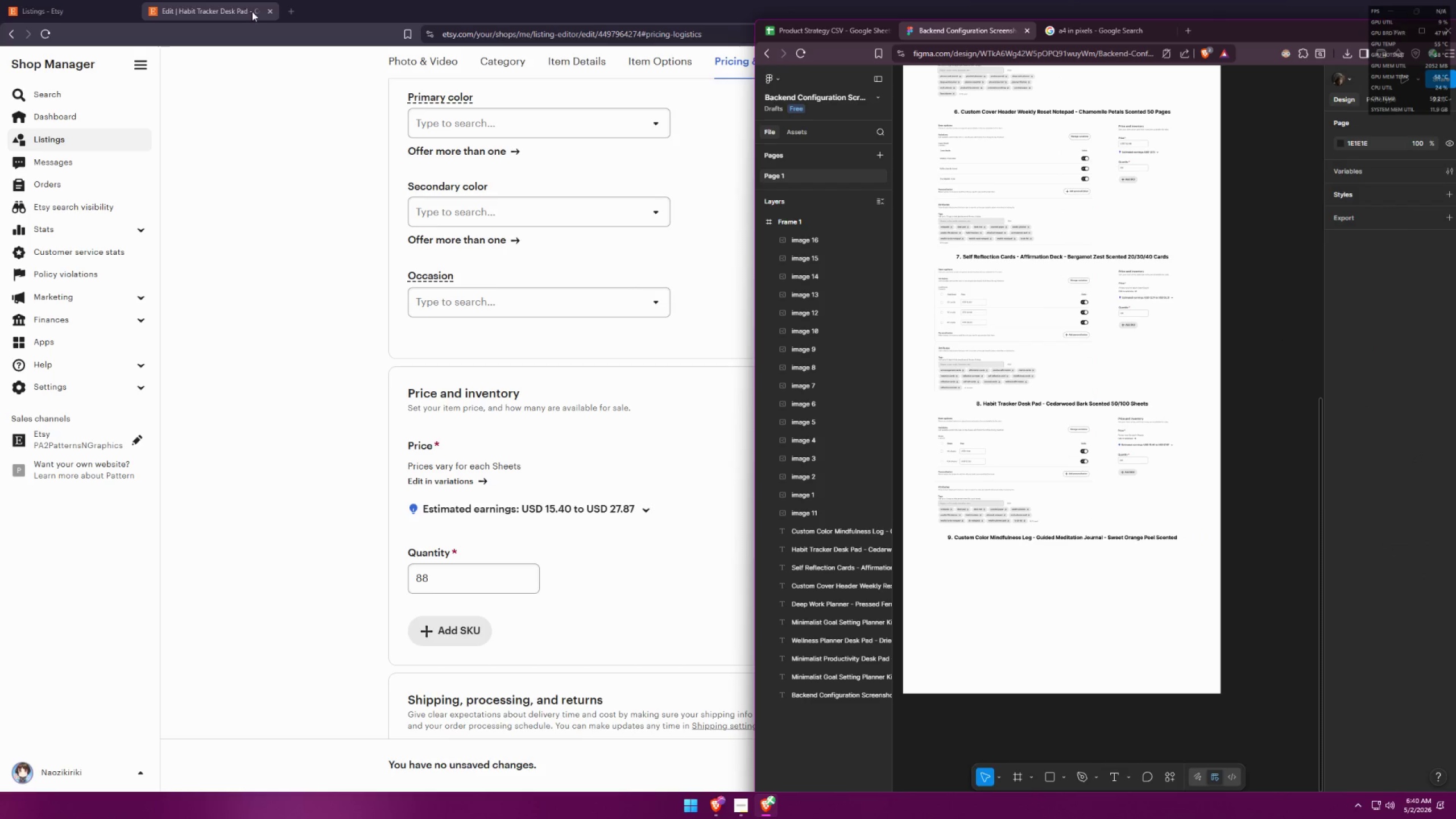 
left_click([268, 10])
 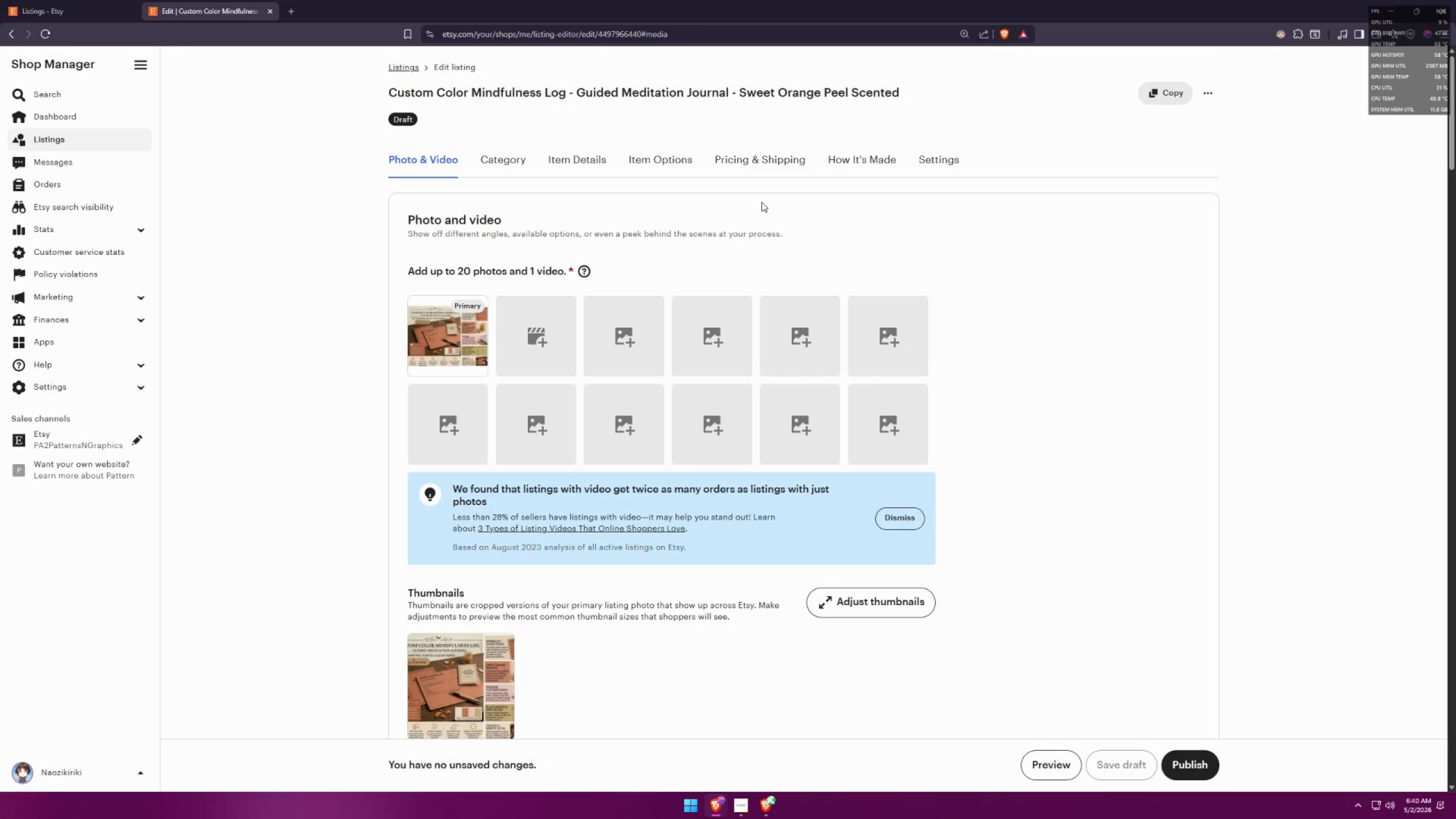 
wait(5.41)
 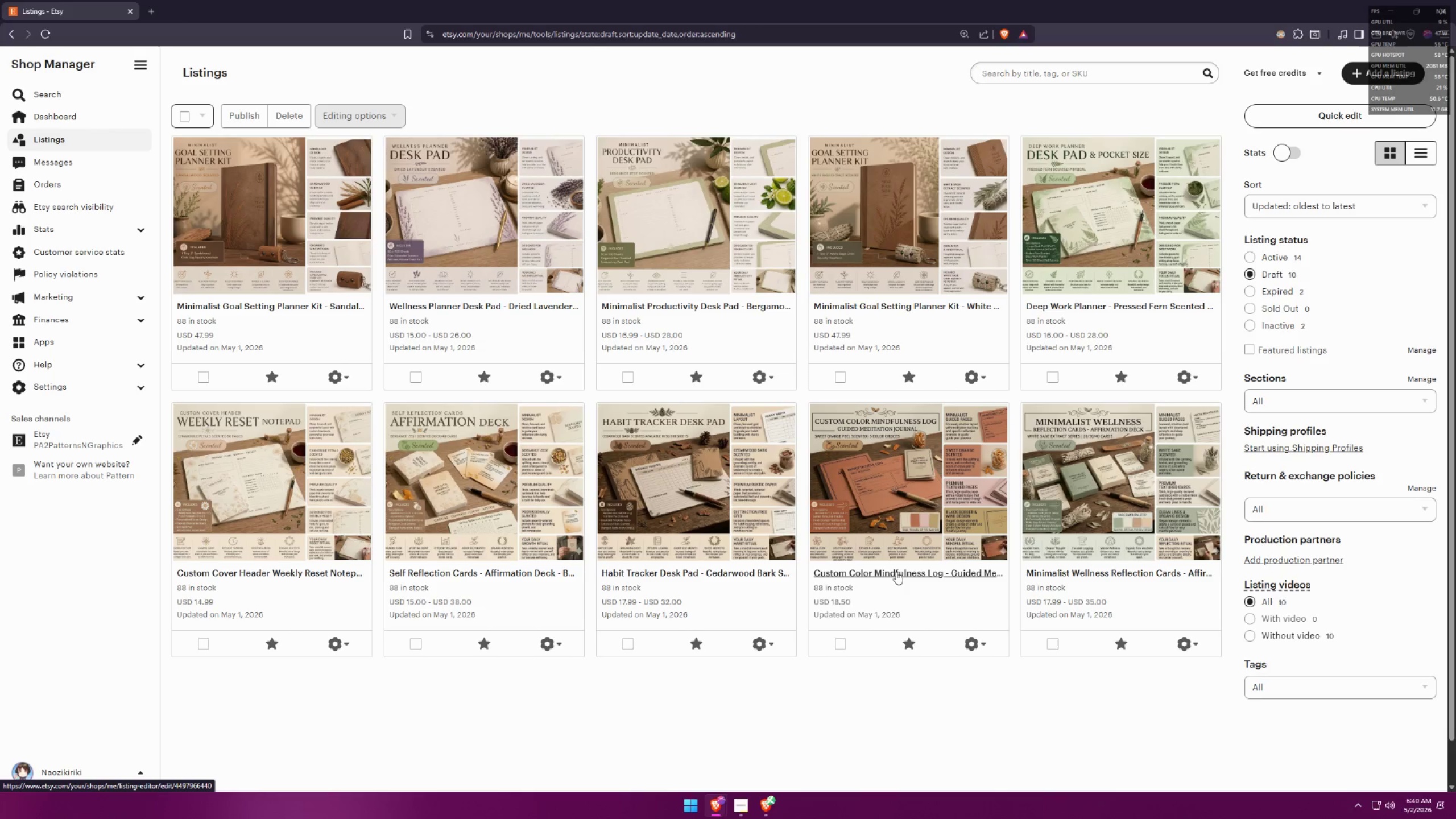 
key(Alt+AltLeft)
 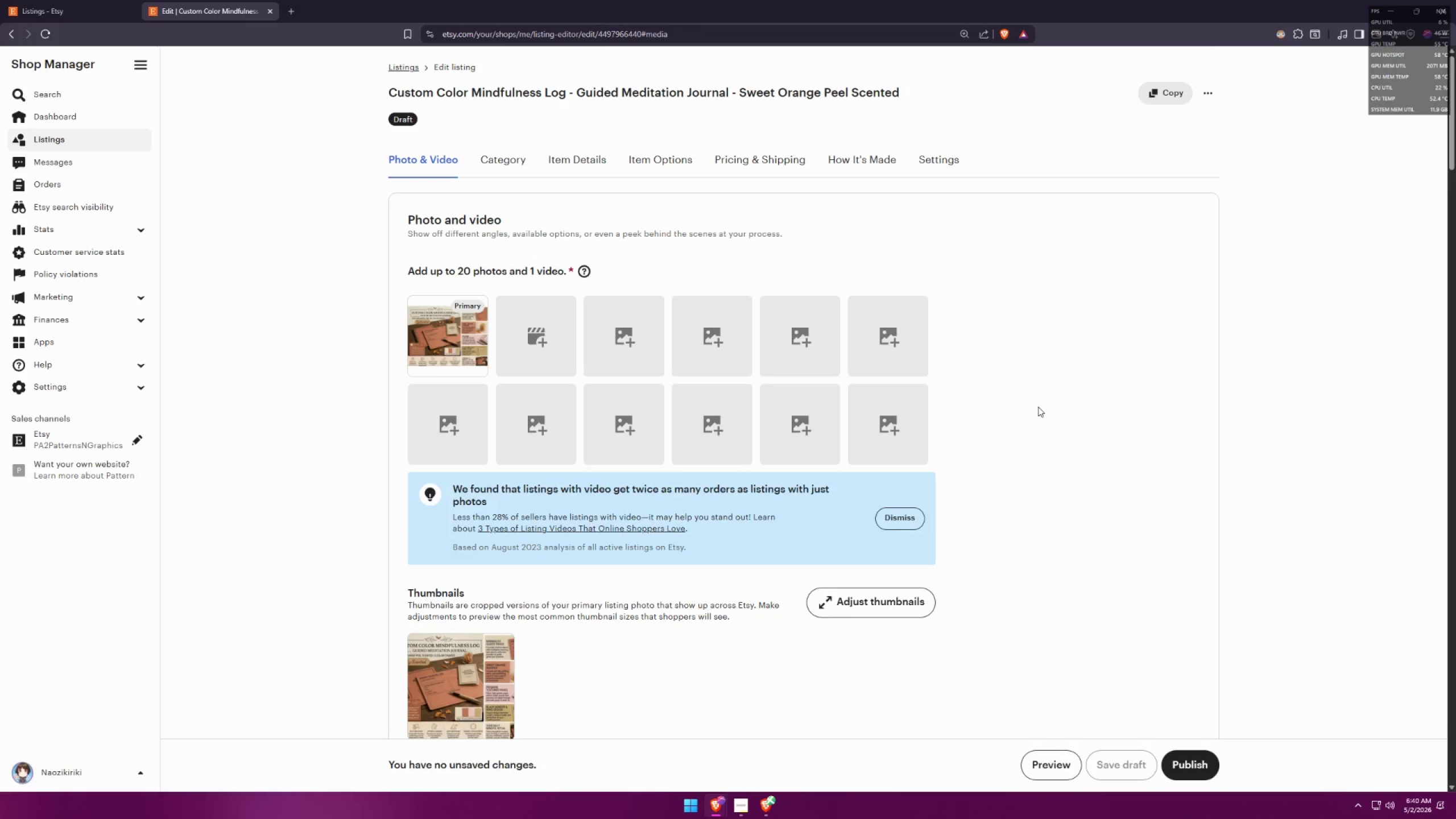 
key(Alt+Tab)
 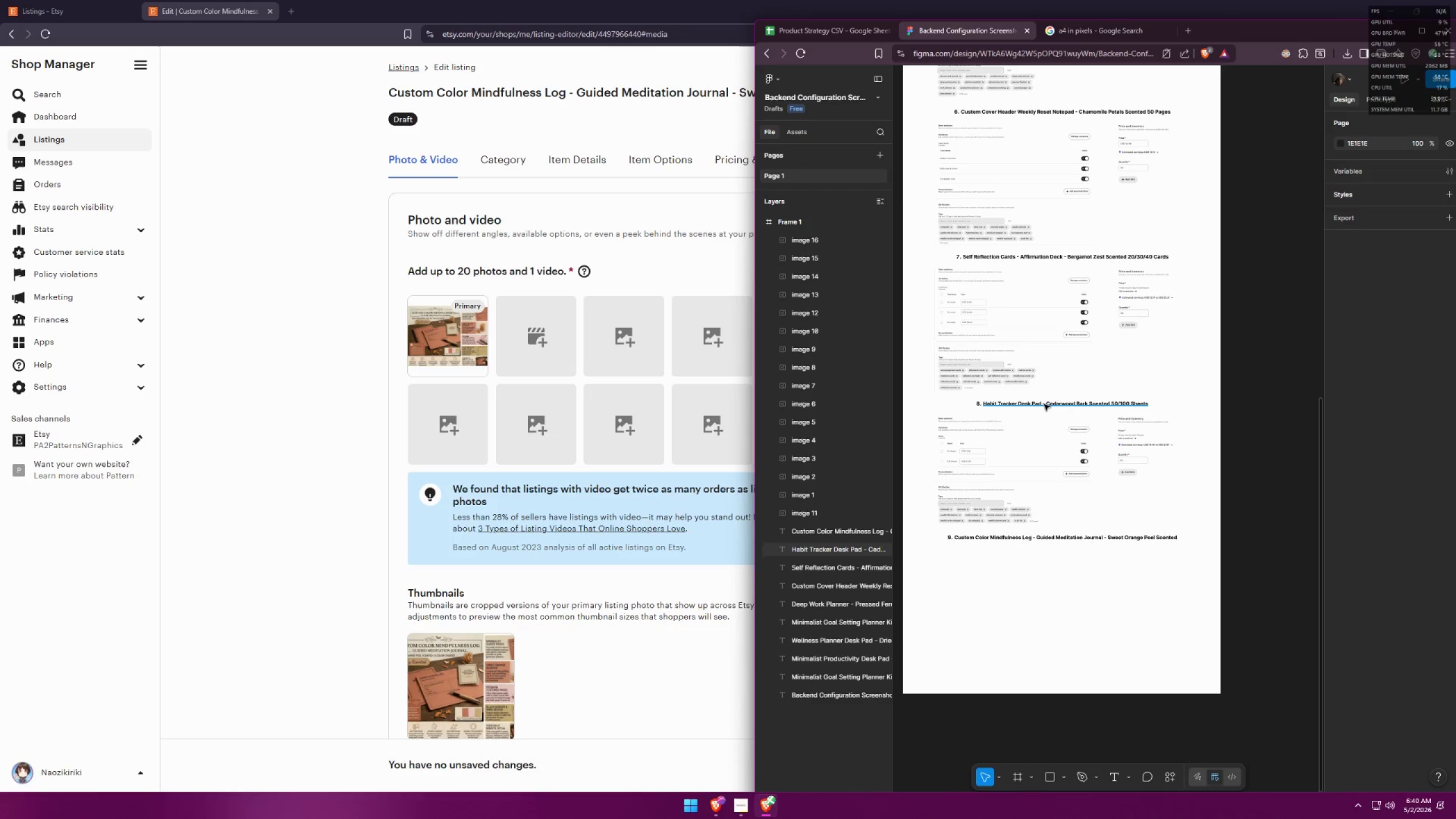 
key(Alt+AltLeft)
 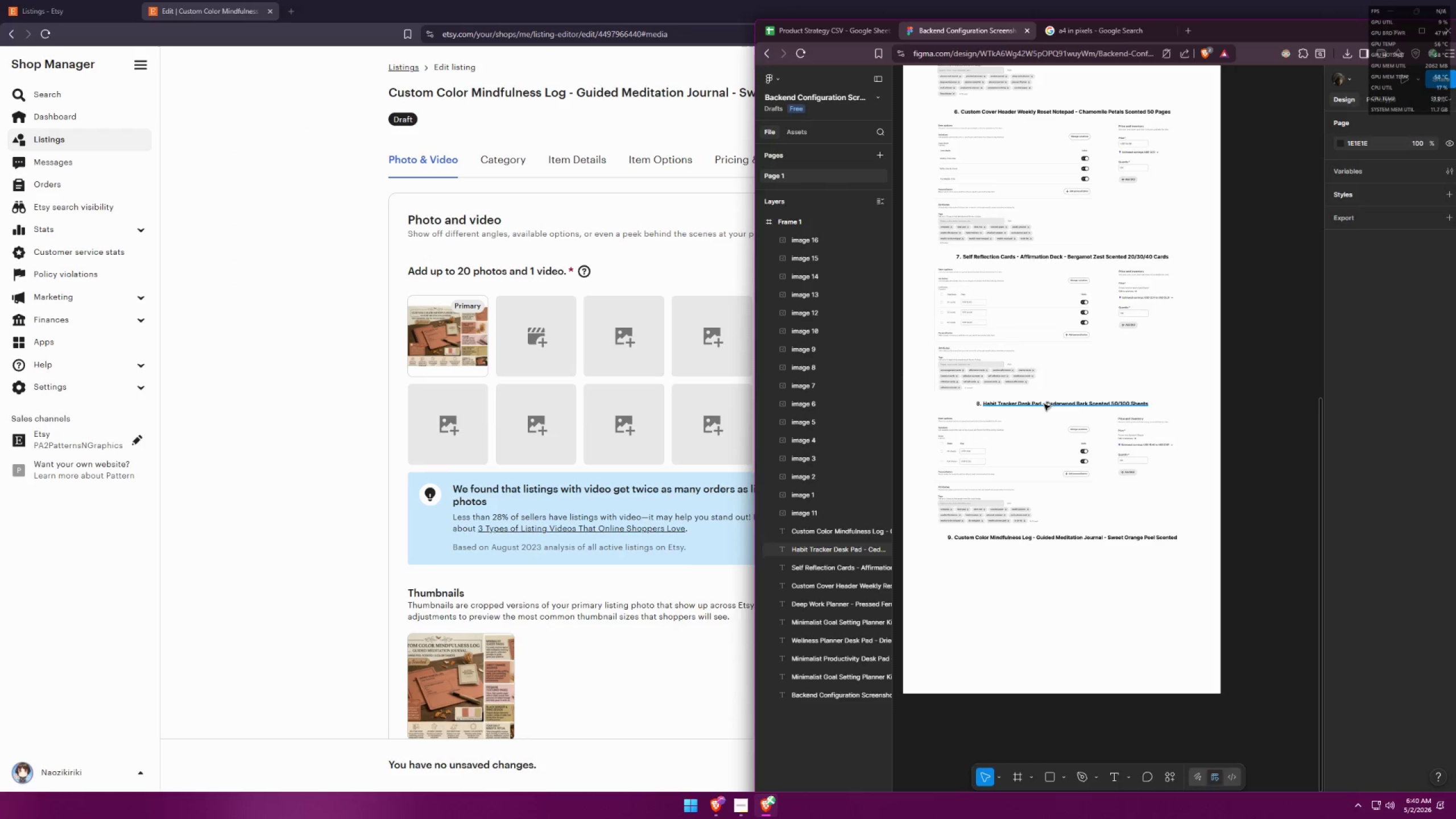 
key(Alt+Tab)
 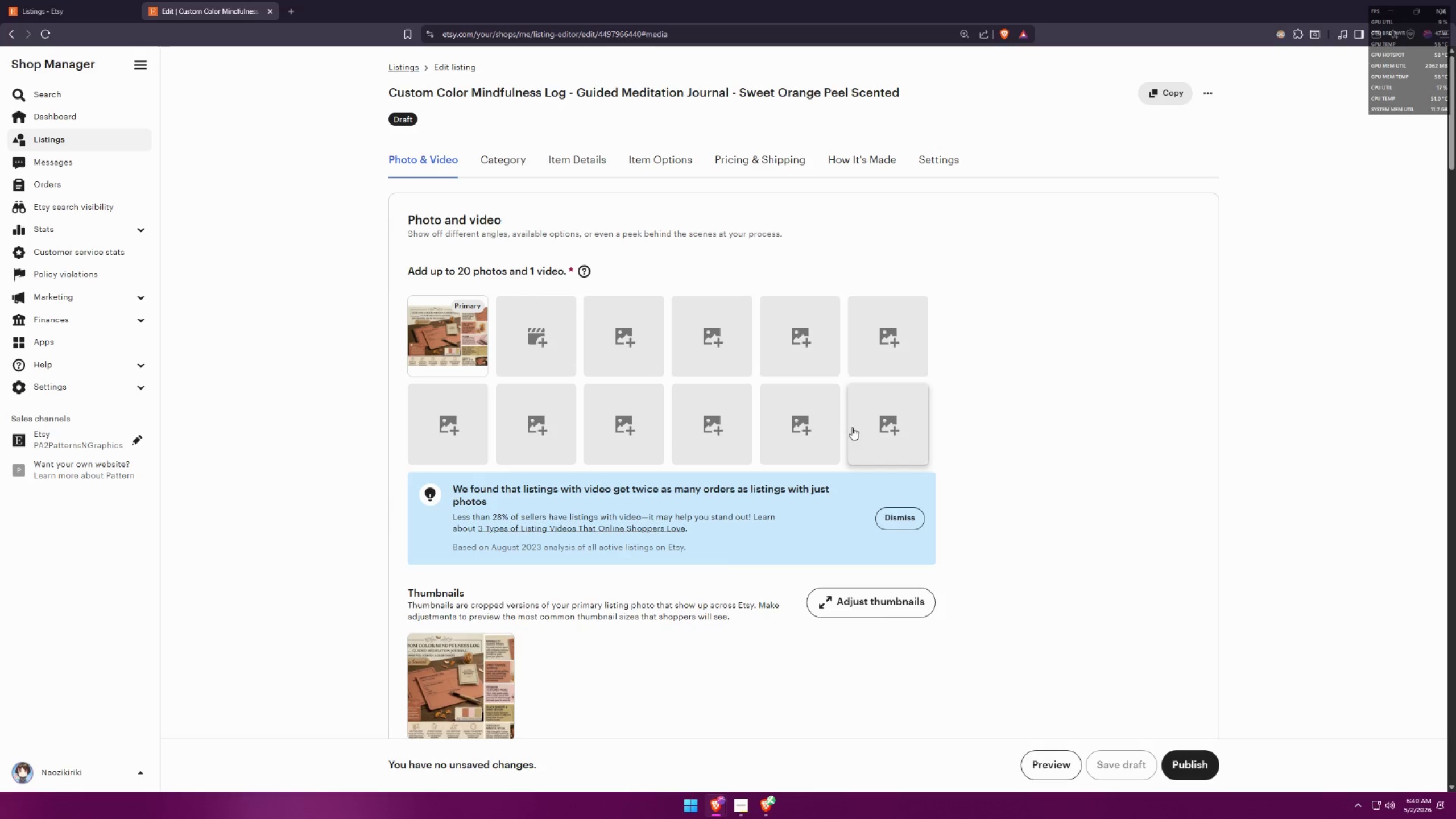 
scroll: coordinate [1074, 439], scroll_direction: down, amount: 25.0
 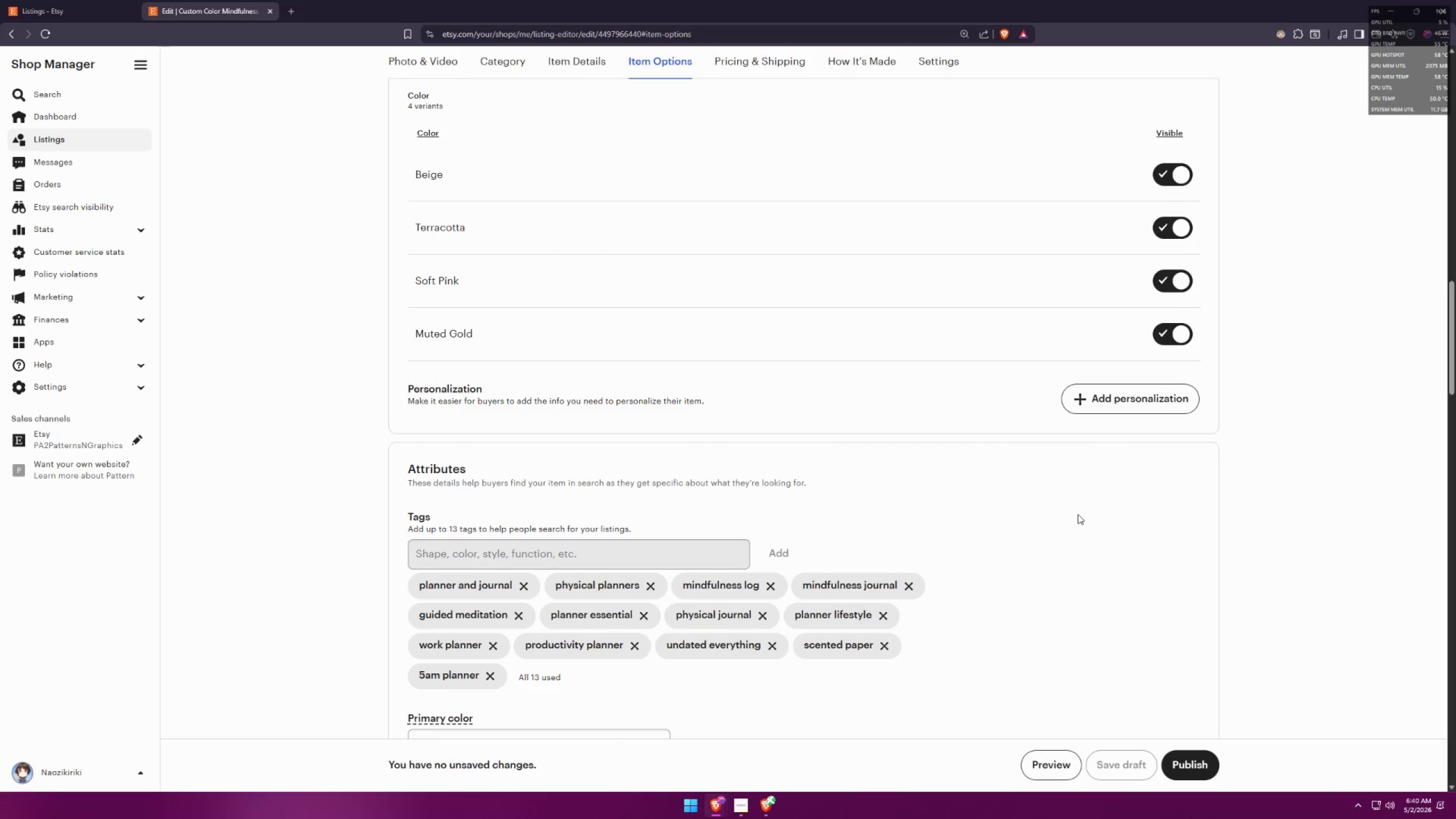 
key(Meta+MetaLeft)
 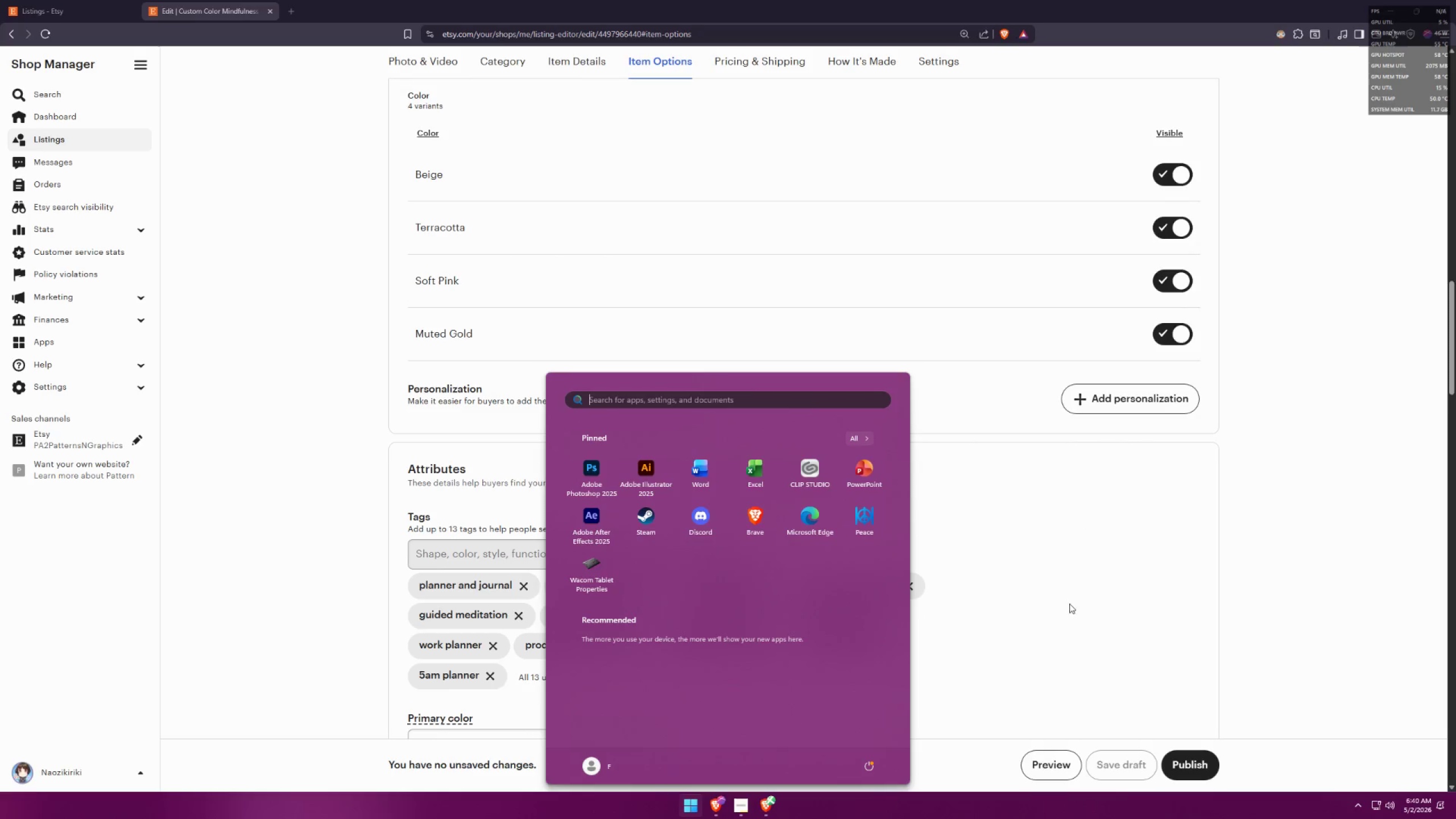 
left_click([1096, 606])
 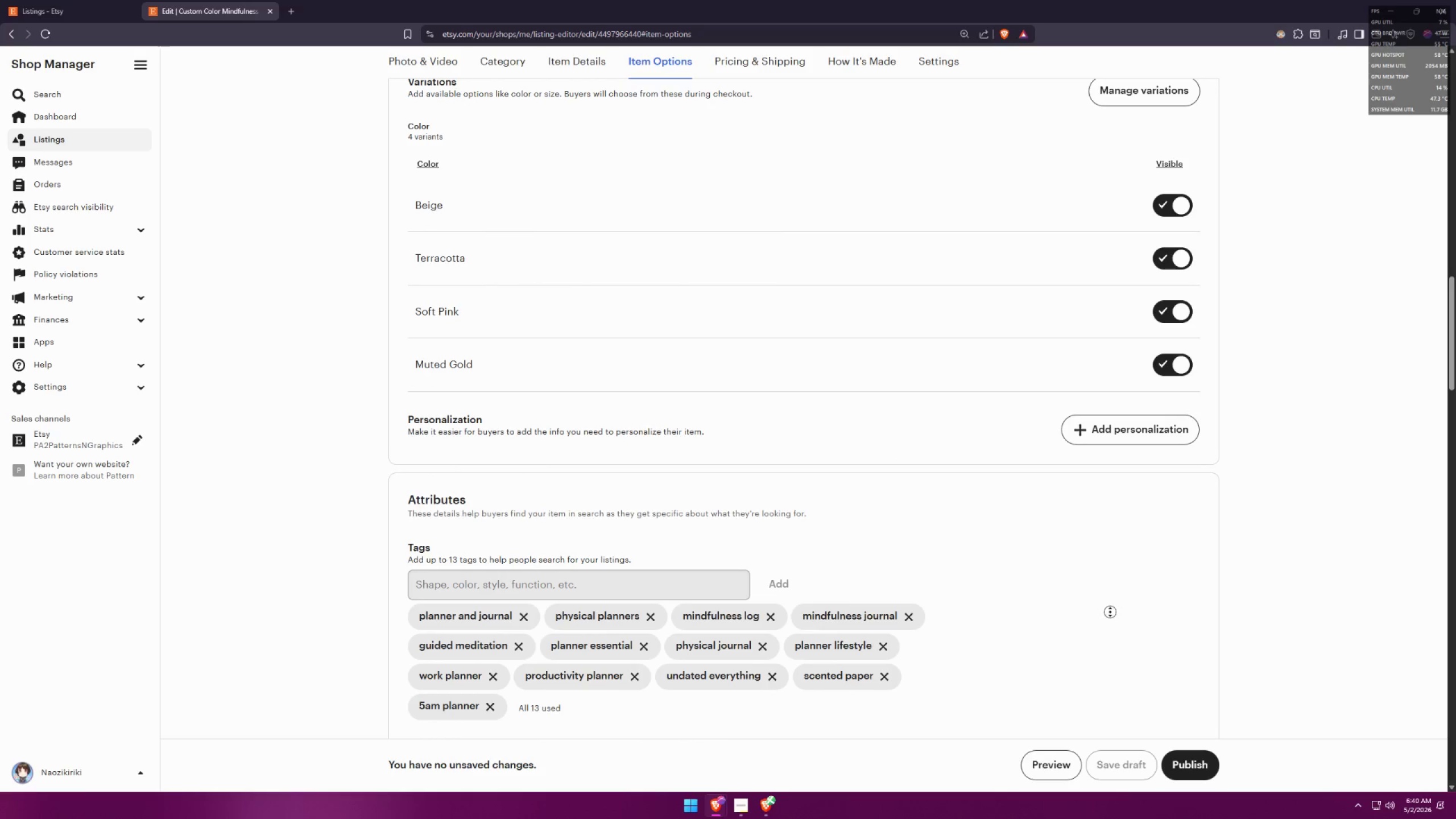 
key(Meta+Shift+ShiftLeft)
 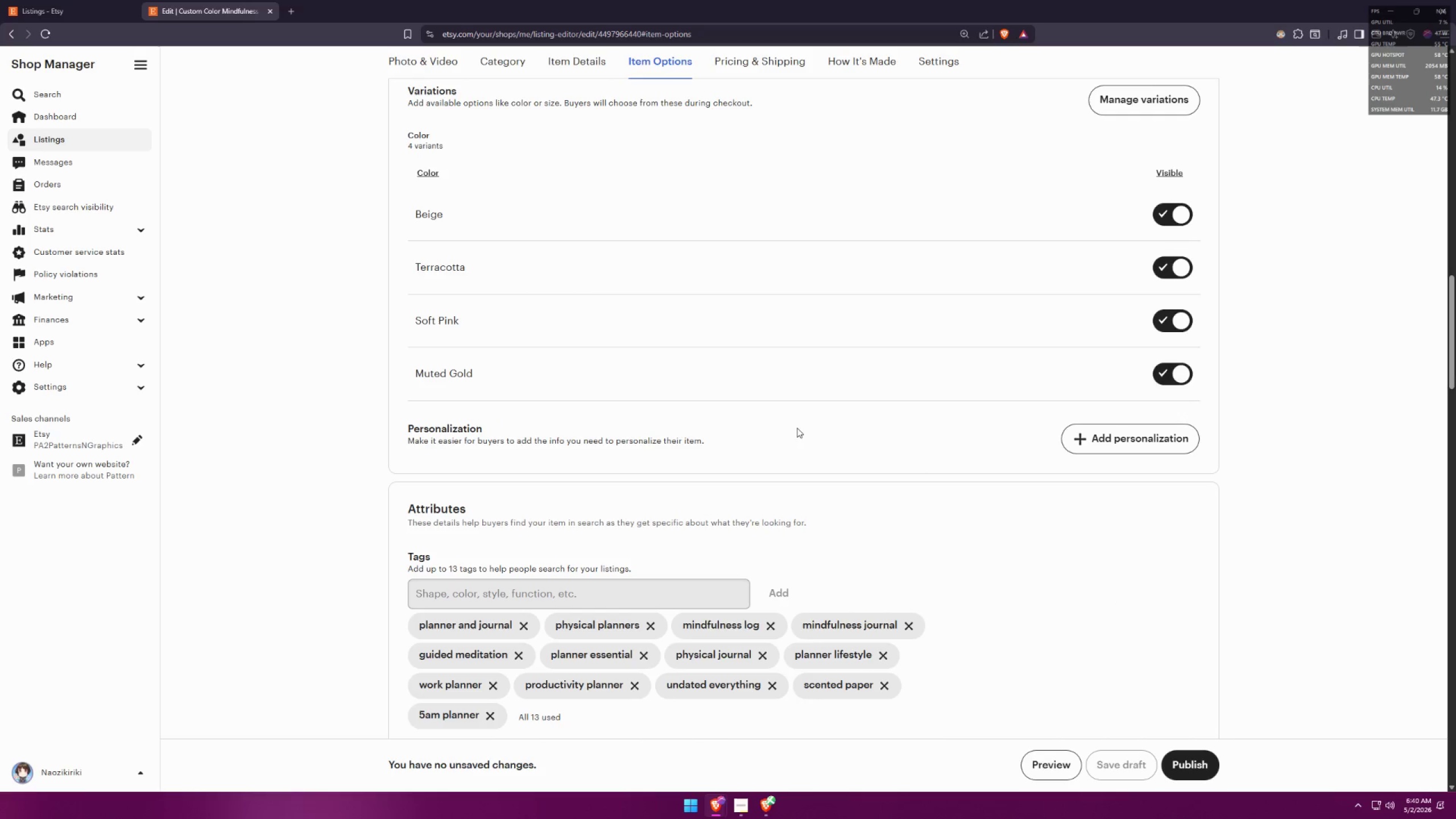 
key(Meta+Shift+S)
 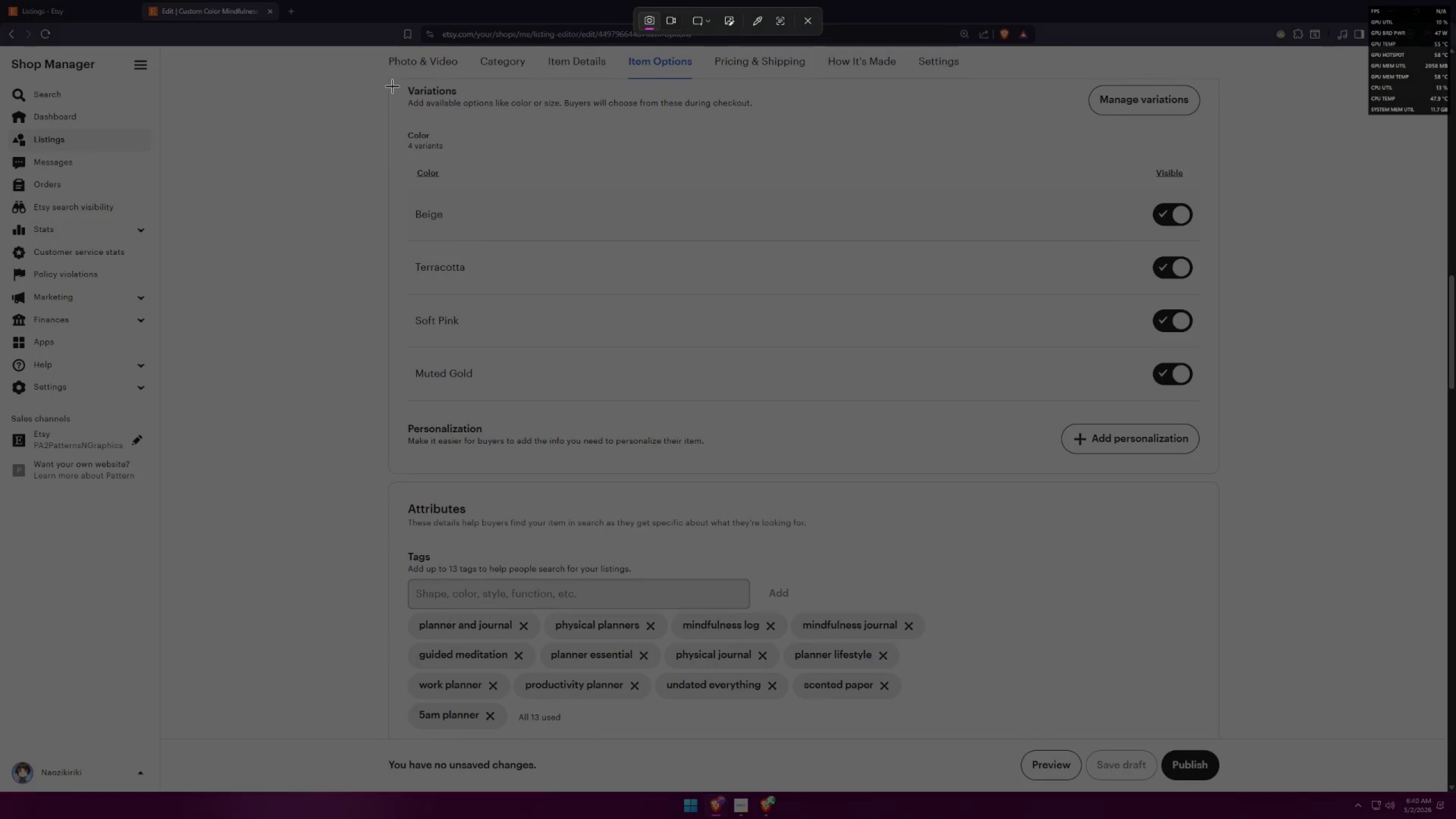 
left_click_drag(start_coordinate=[391, 84], to_coordinate=[1216, 736])
 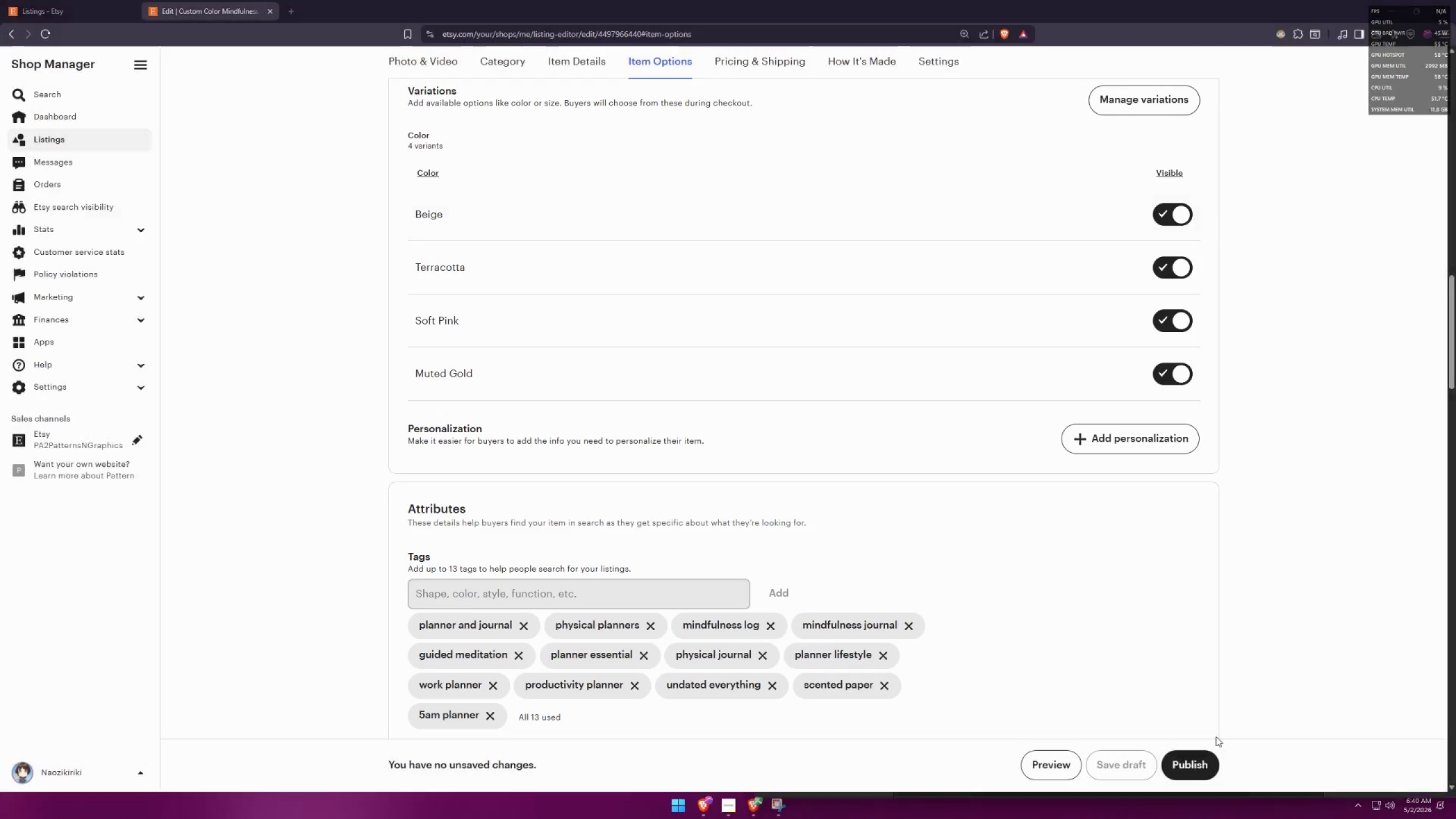 
key(Alt+AltLeft)
 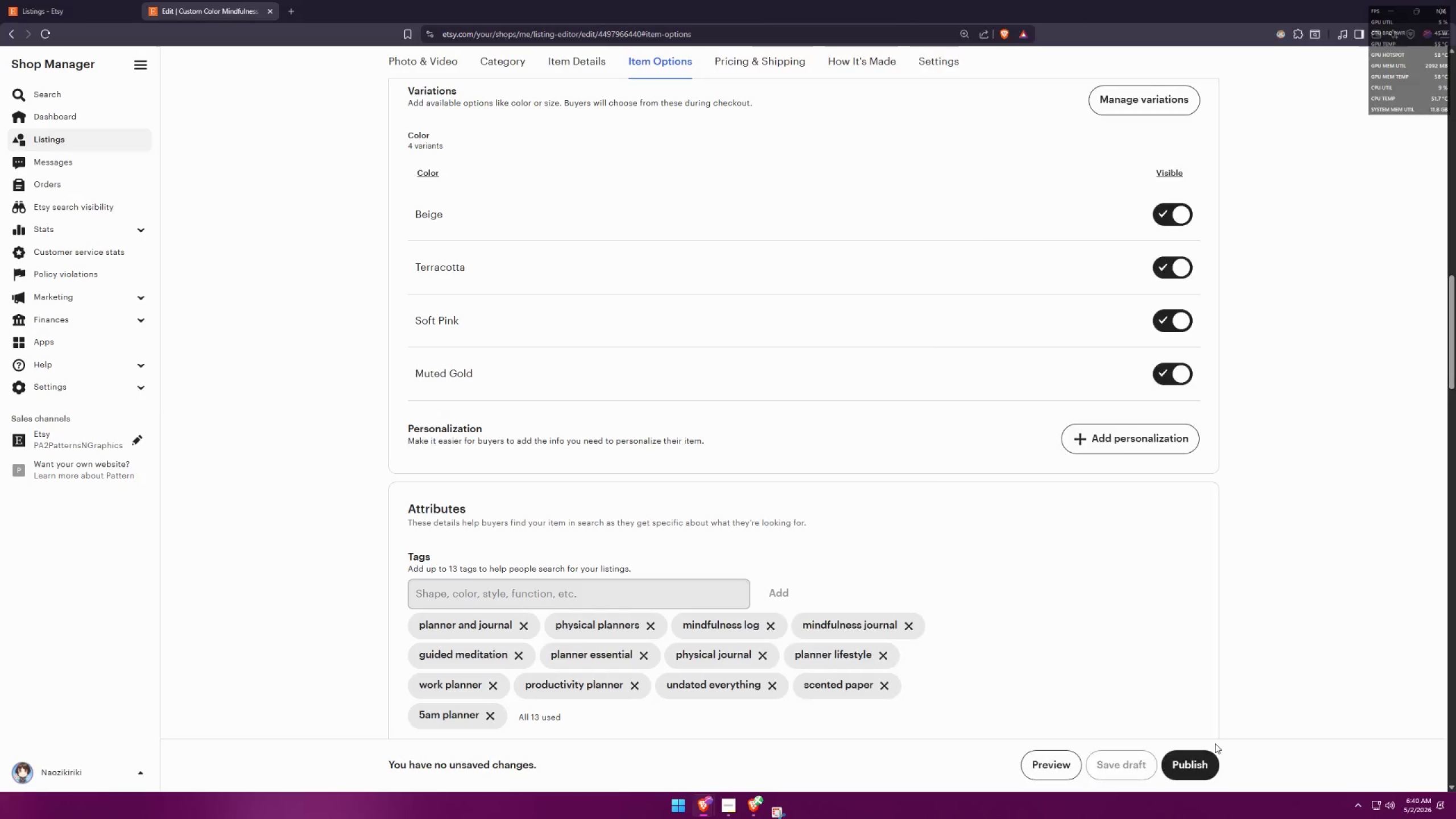 
key(Alt+Tab)
 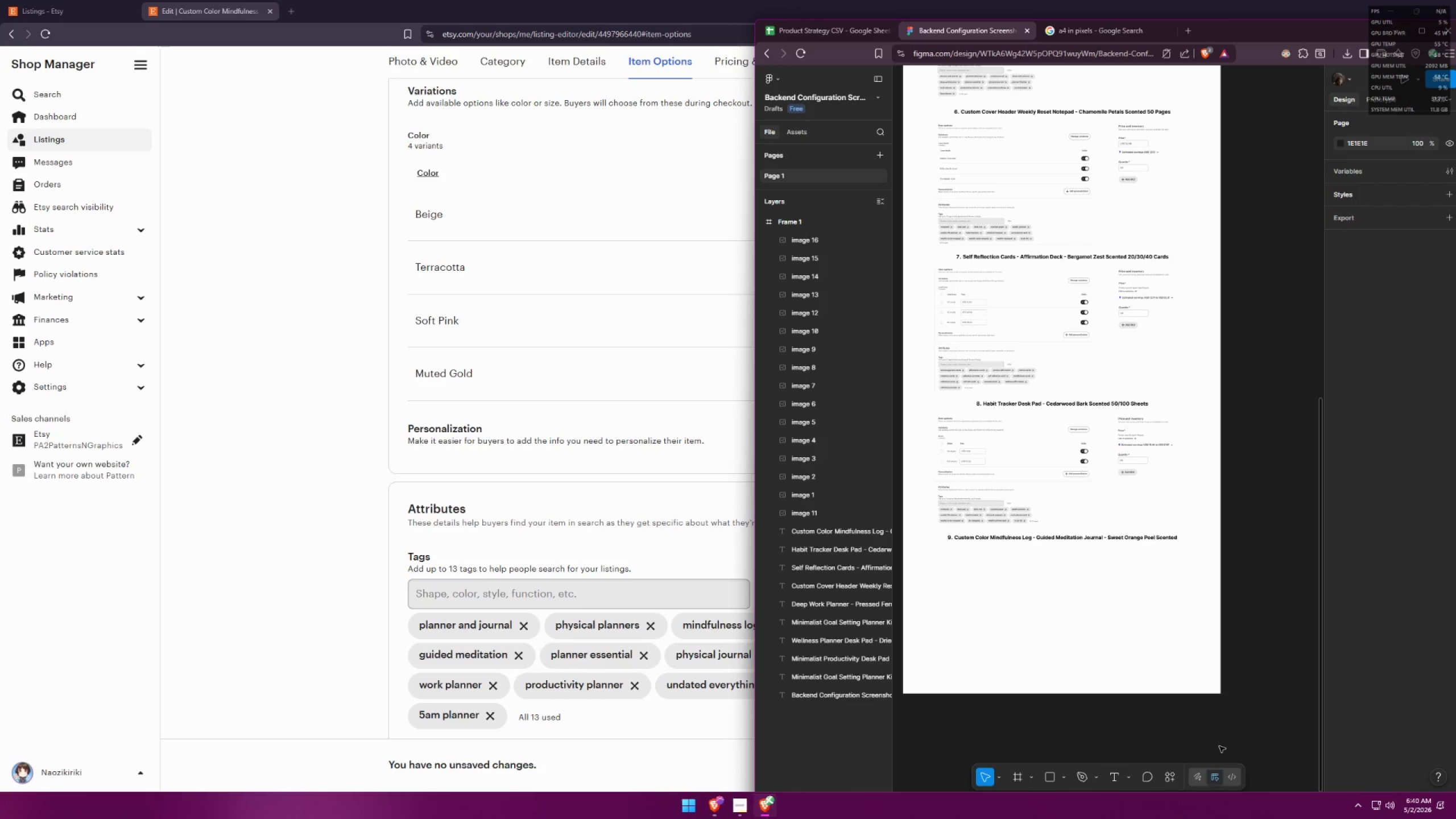 
key(Control+ControlLeft)
 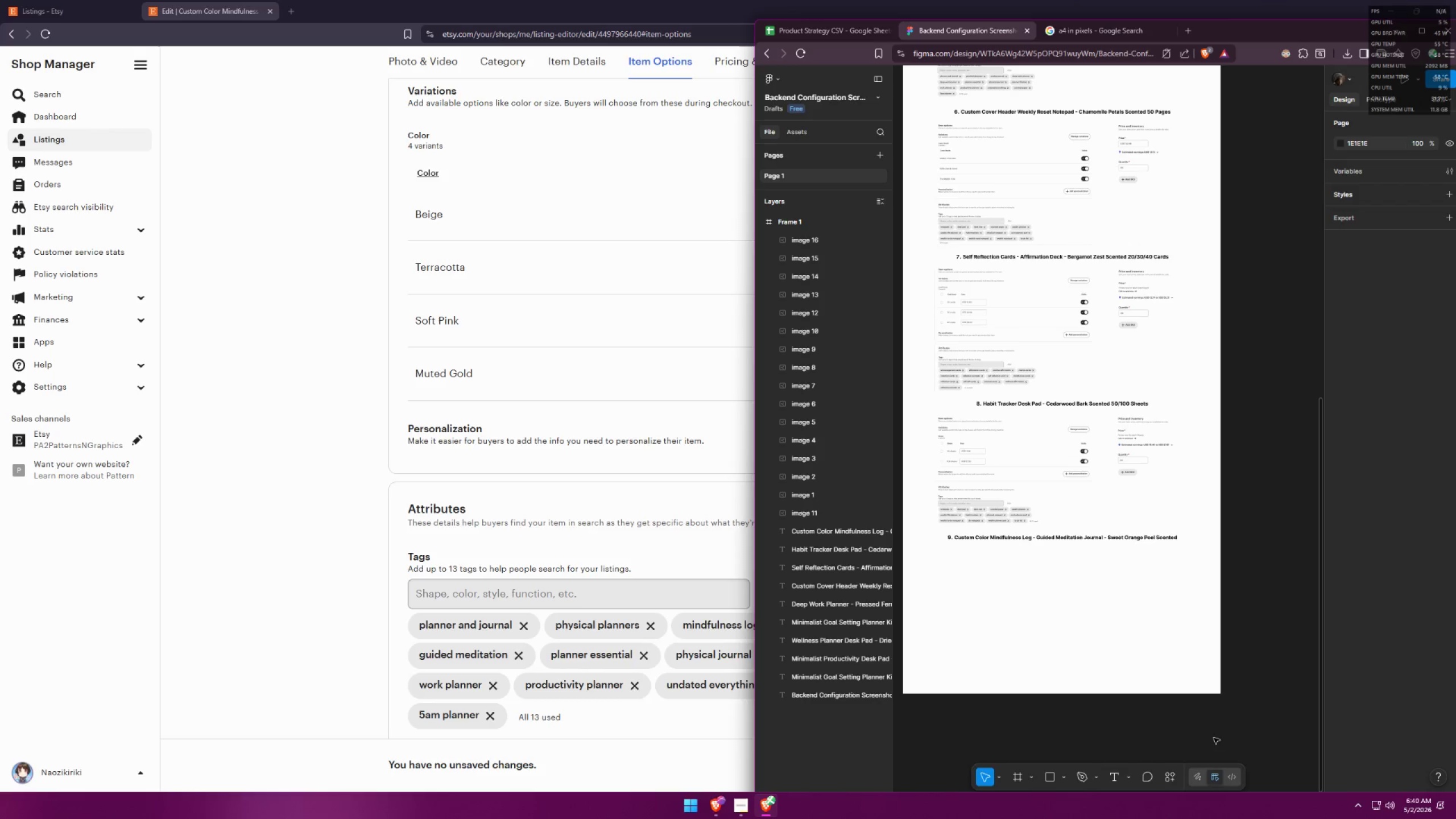 
key(Control+V)
 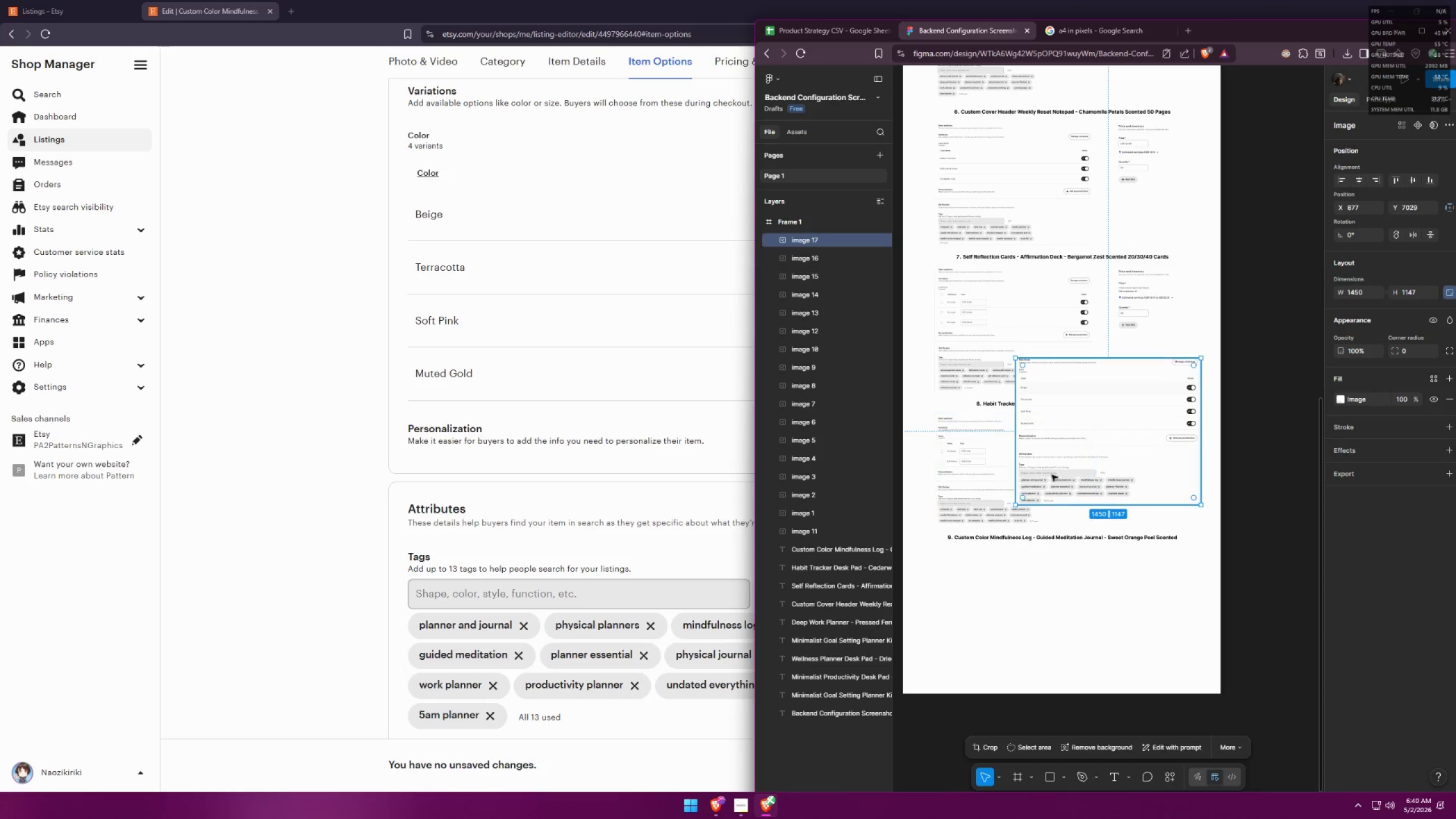 
left_click_drag(start_coordinate=[1069, 449], to_coordinate=[990, 640])
 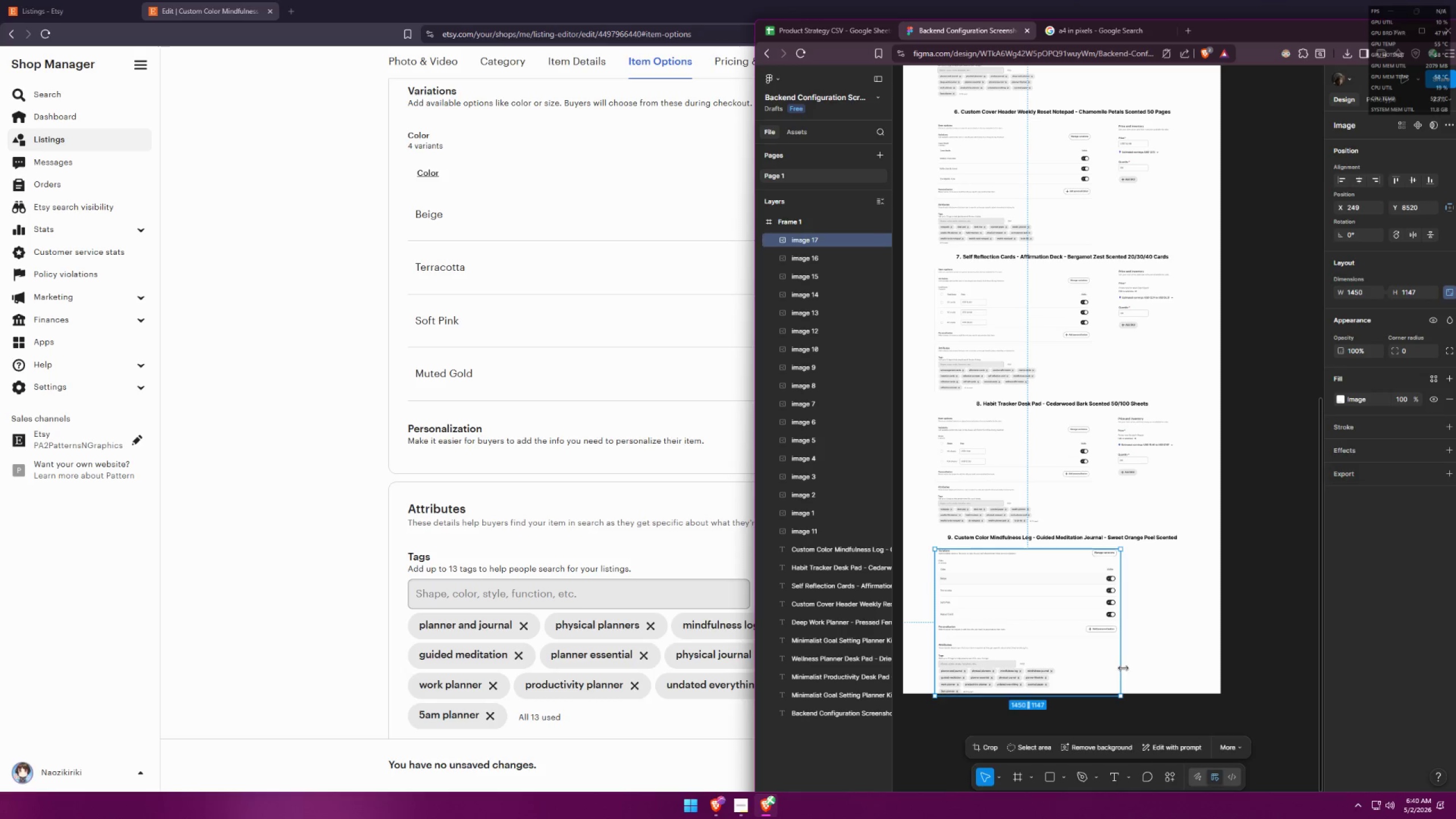 
left_click_drag(start_coordinate=[1123, 667], to_coordinate=[1091, 661])
 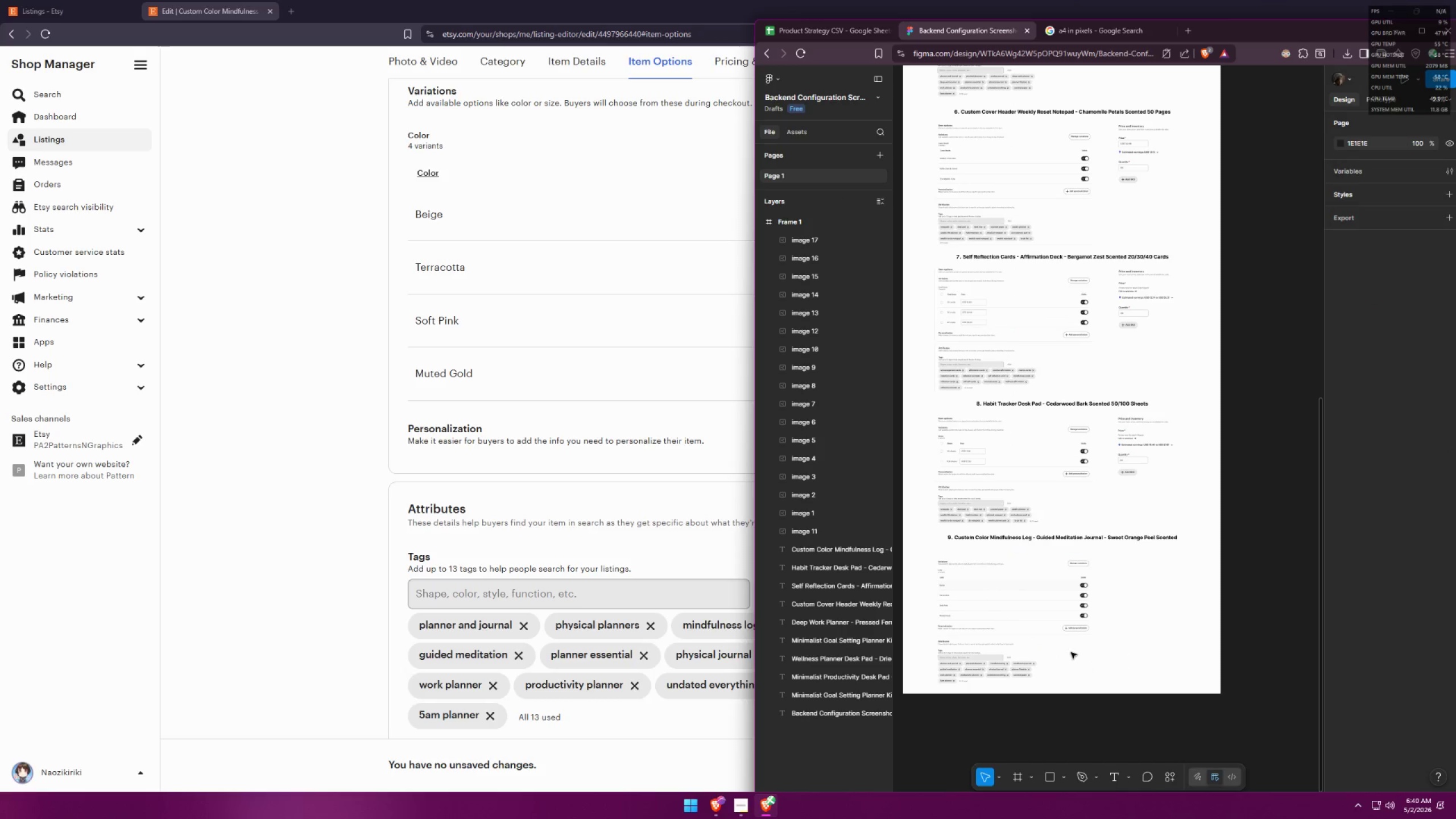 
left_click_drag(start_coordinate=[1023, 647], to_coordinate=[1022, 634])
 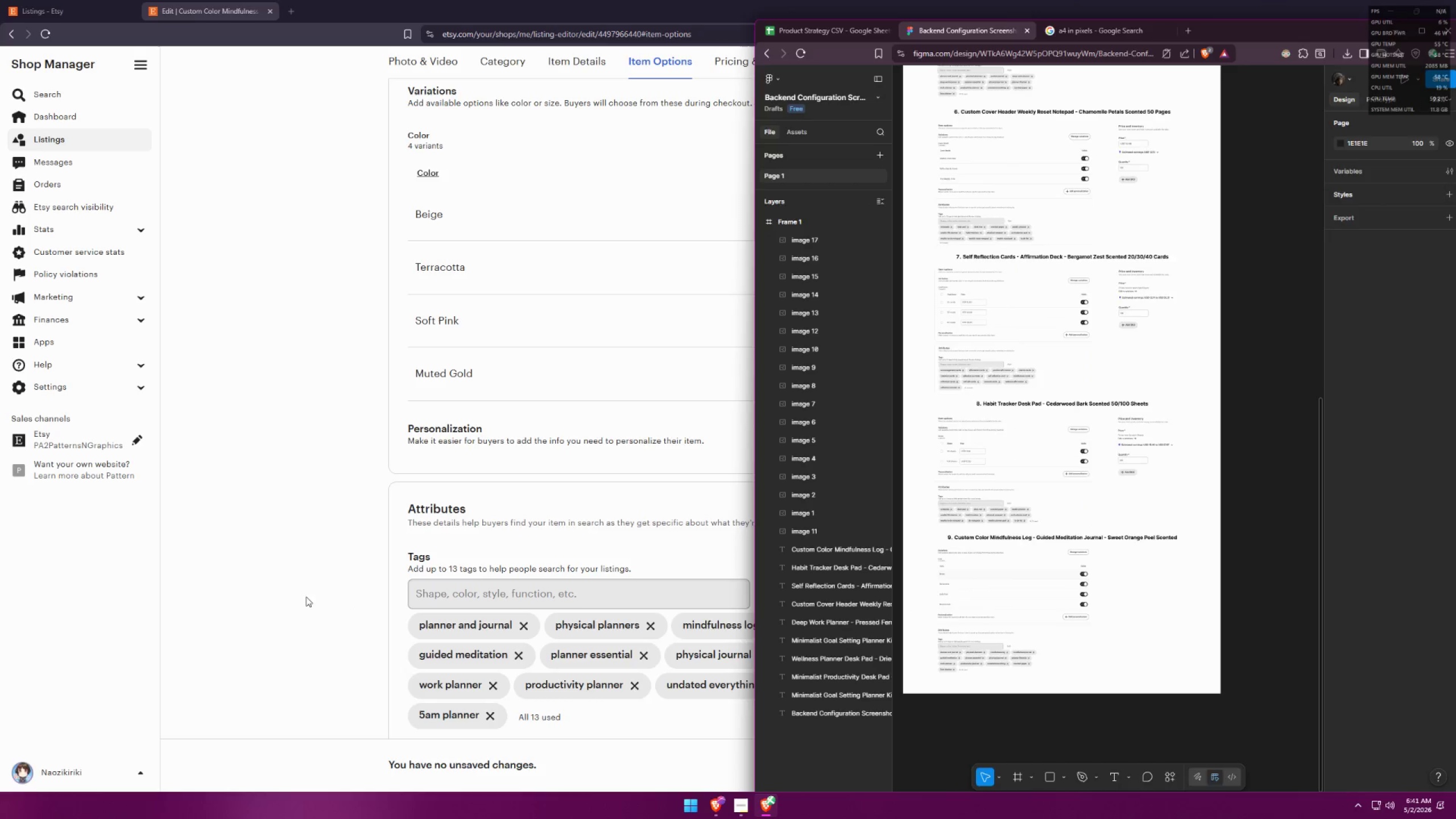 
scroll: coordinate [427, 530], scroll_direction: down, amount: 14.0
 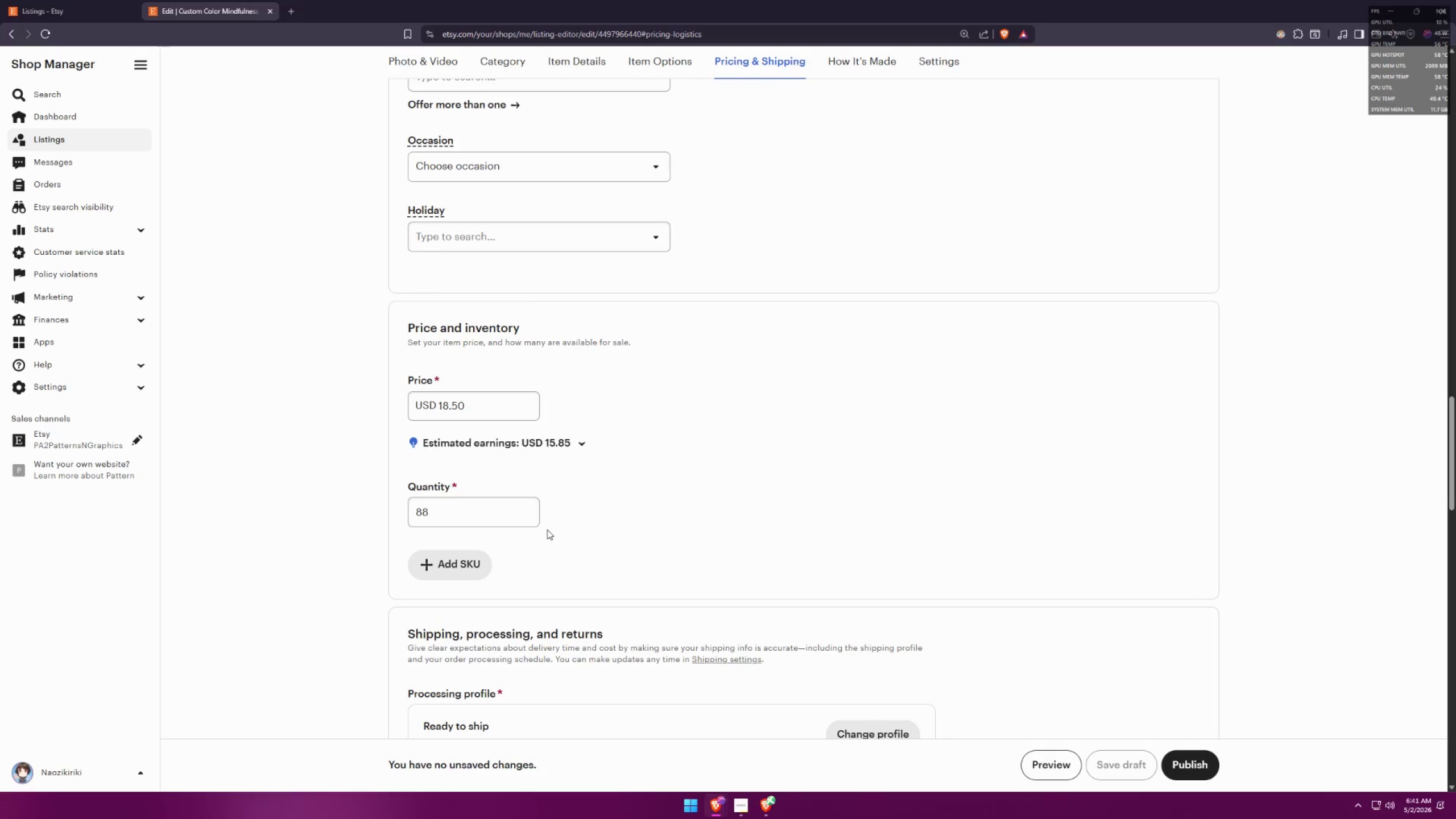 
key(Meta+MetaLeft)
 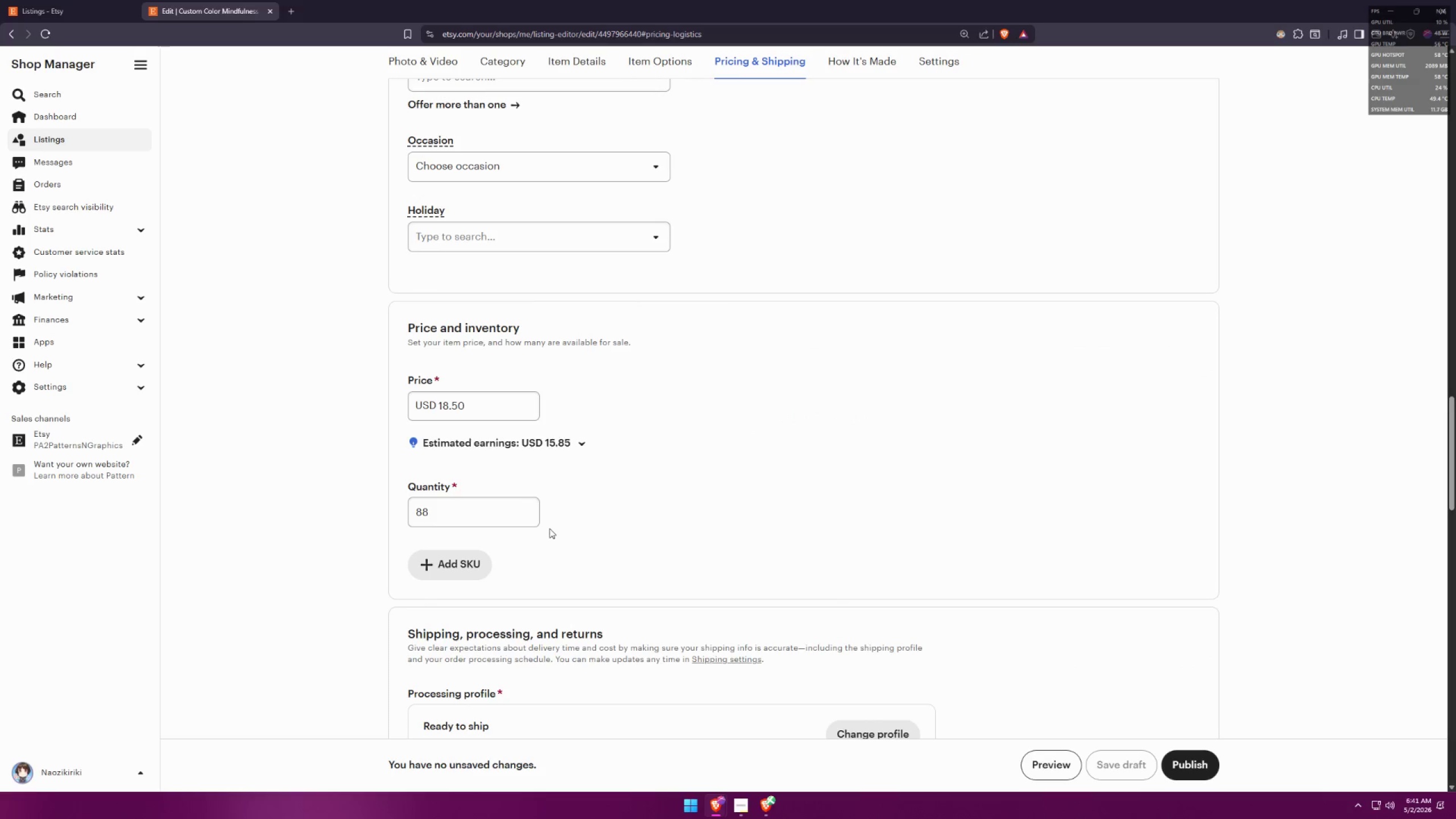 
key(Meta+Shift+ShiftLeft)
 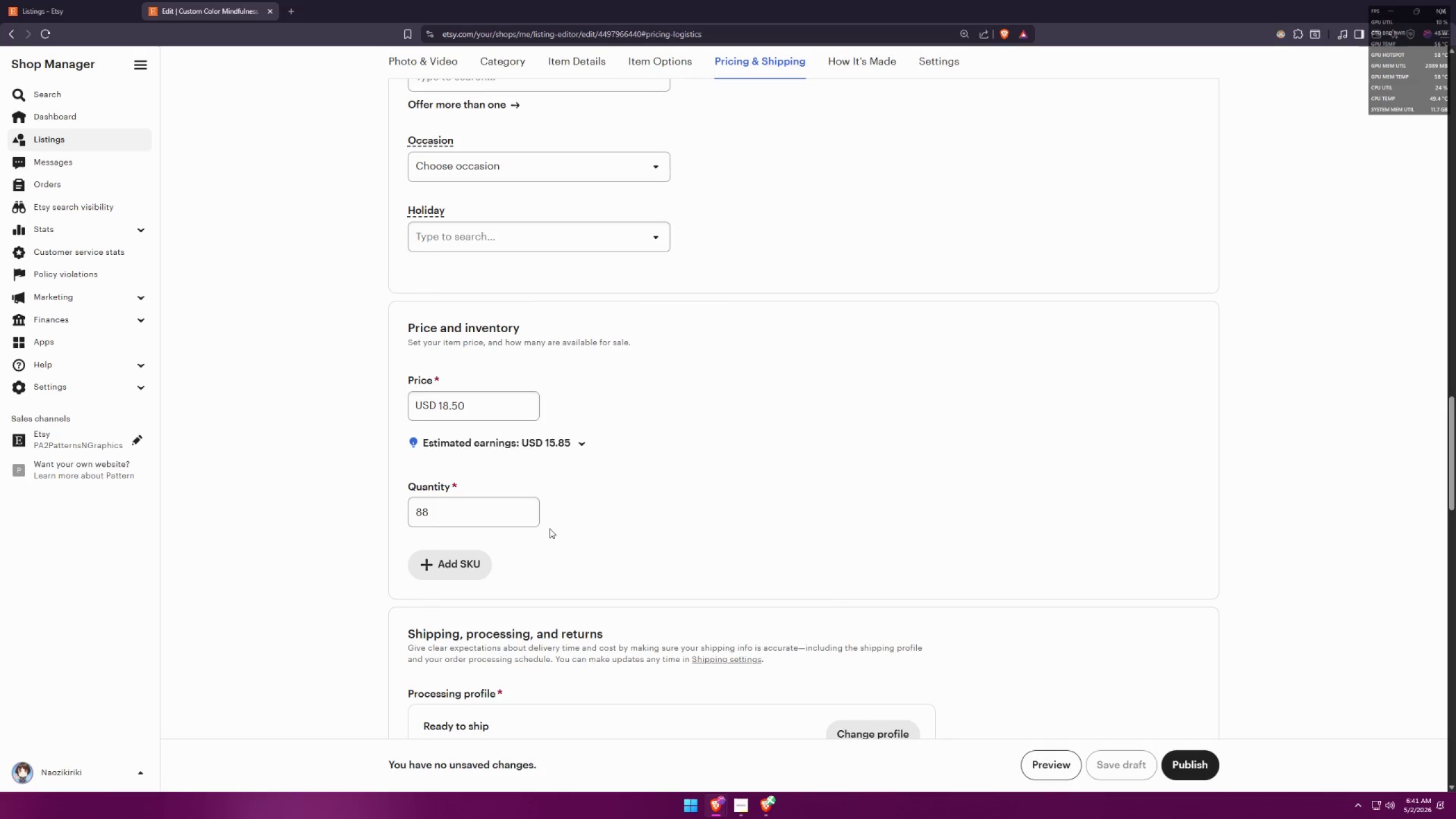 
key(Meta+Shift+S)
 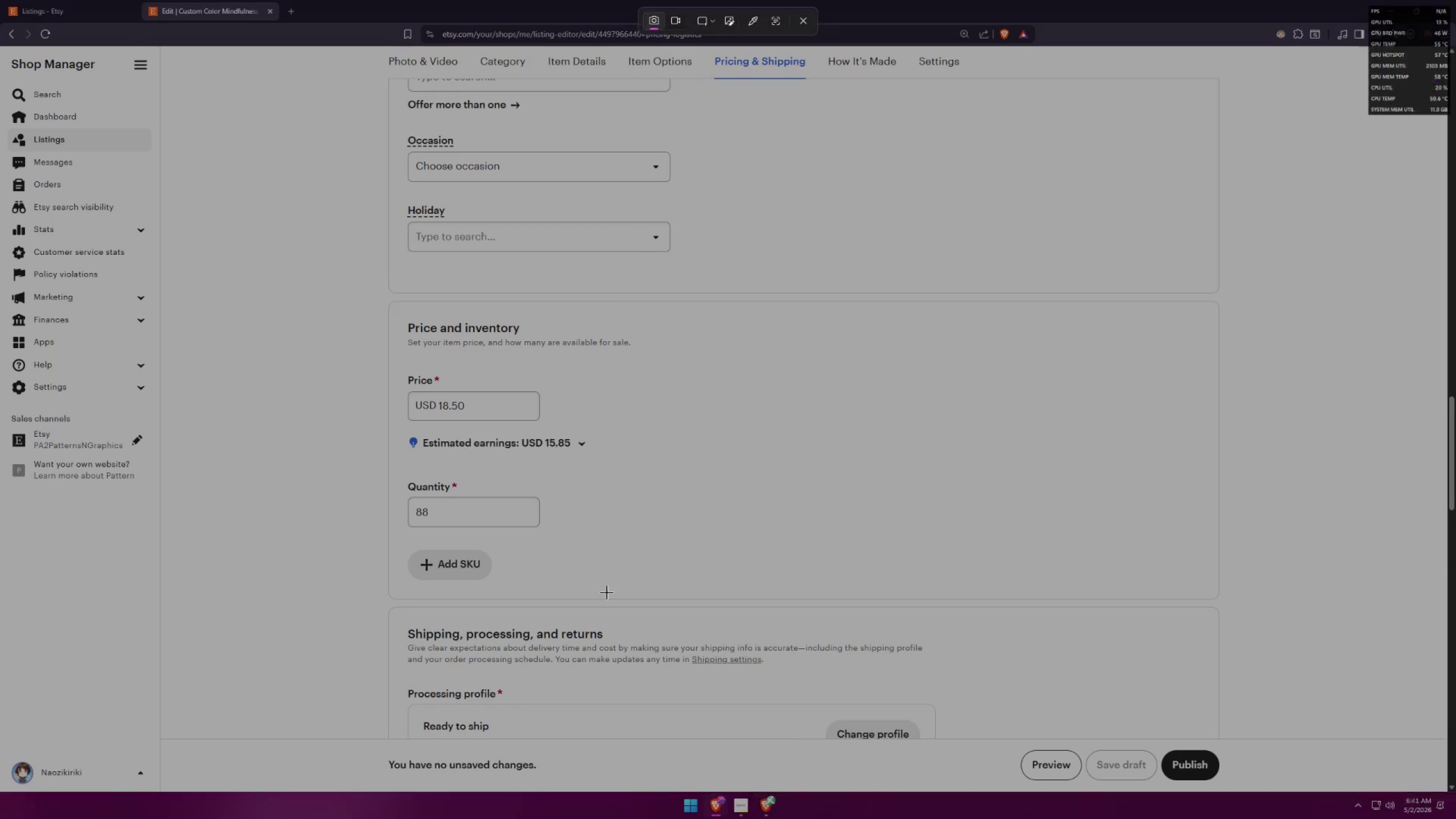 
left_click_drag(start_coordinate=[618, 589], to_coordinate=[392, 307])
 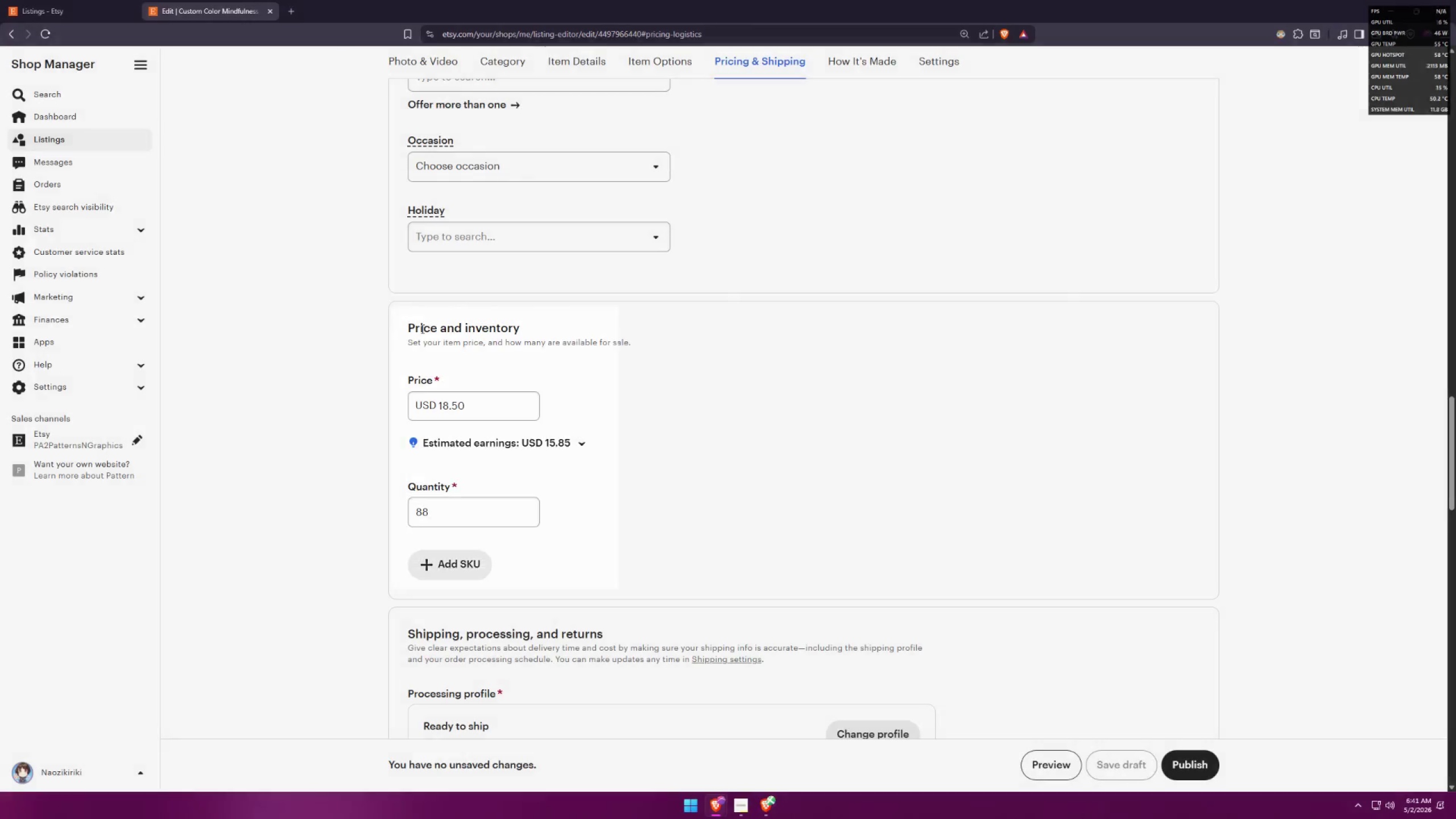 
key(Alt+AltLeft)
 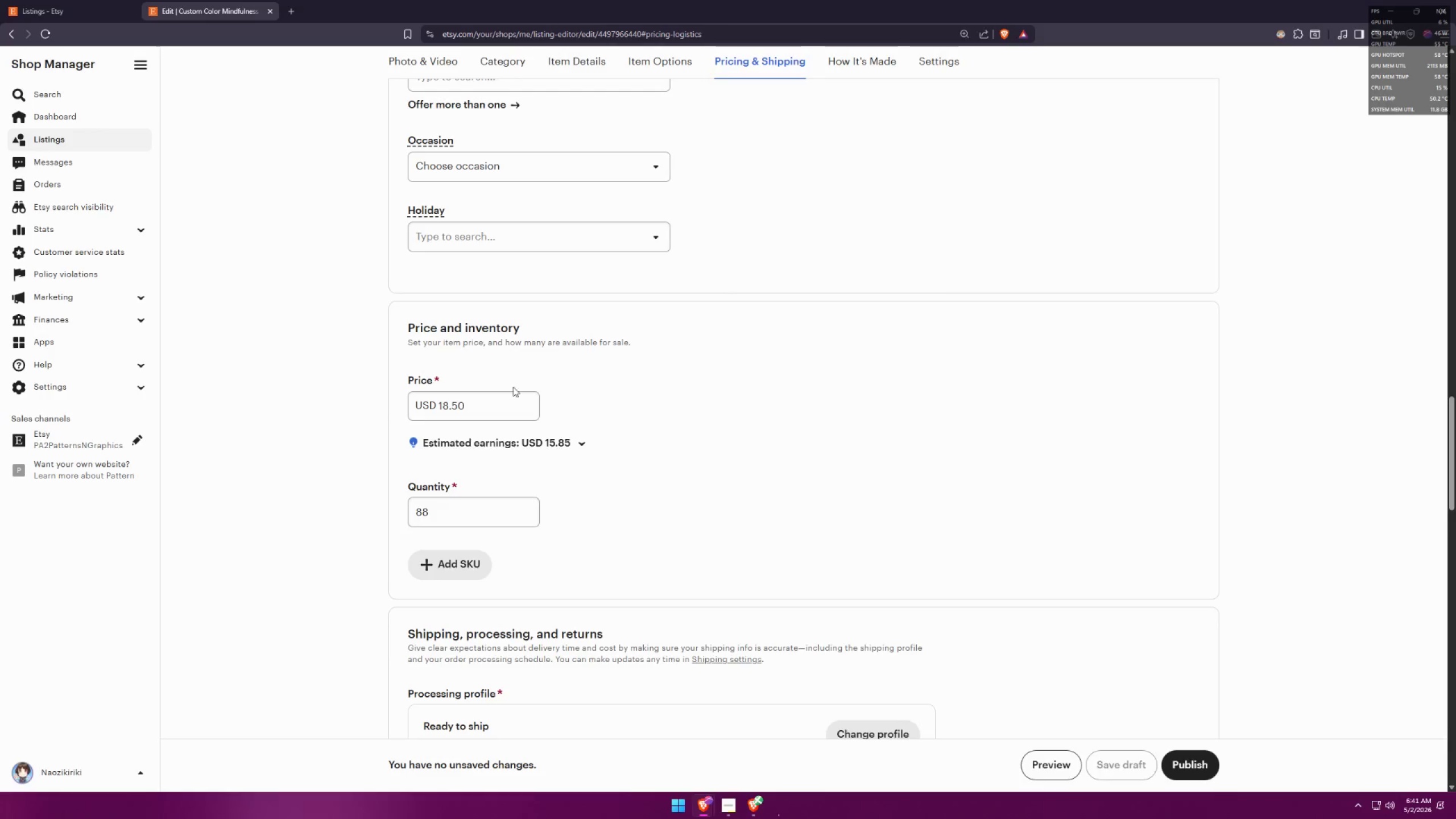 
key(Alt+Tab)
 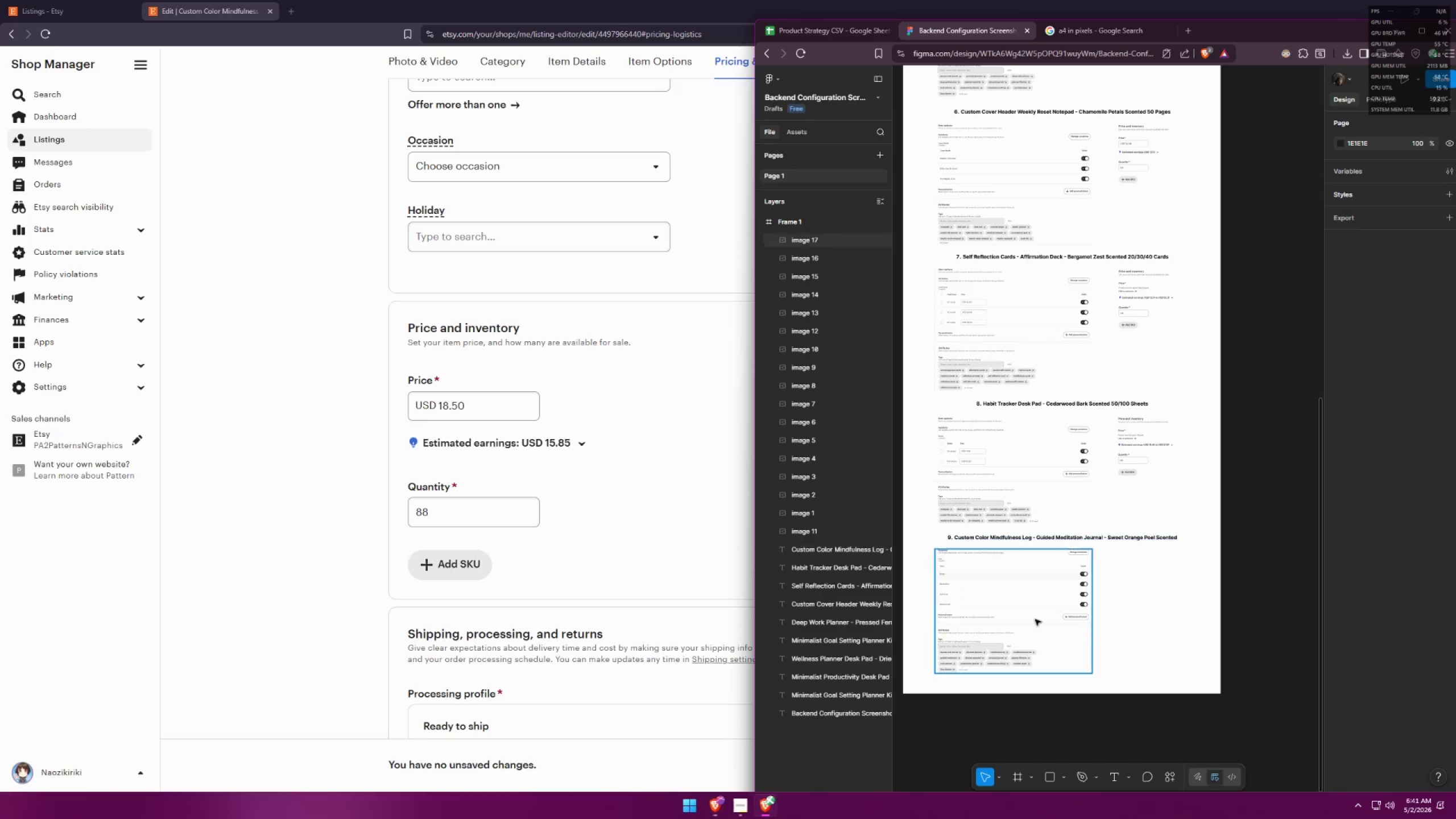 
key(Control+ControlLeft)
 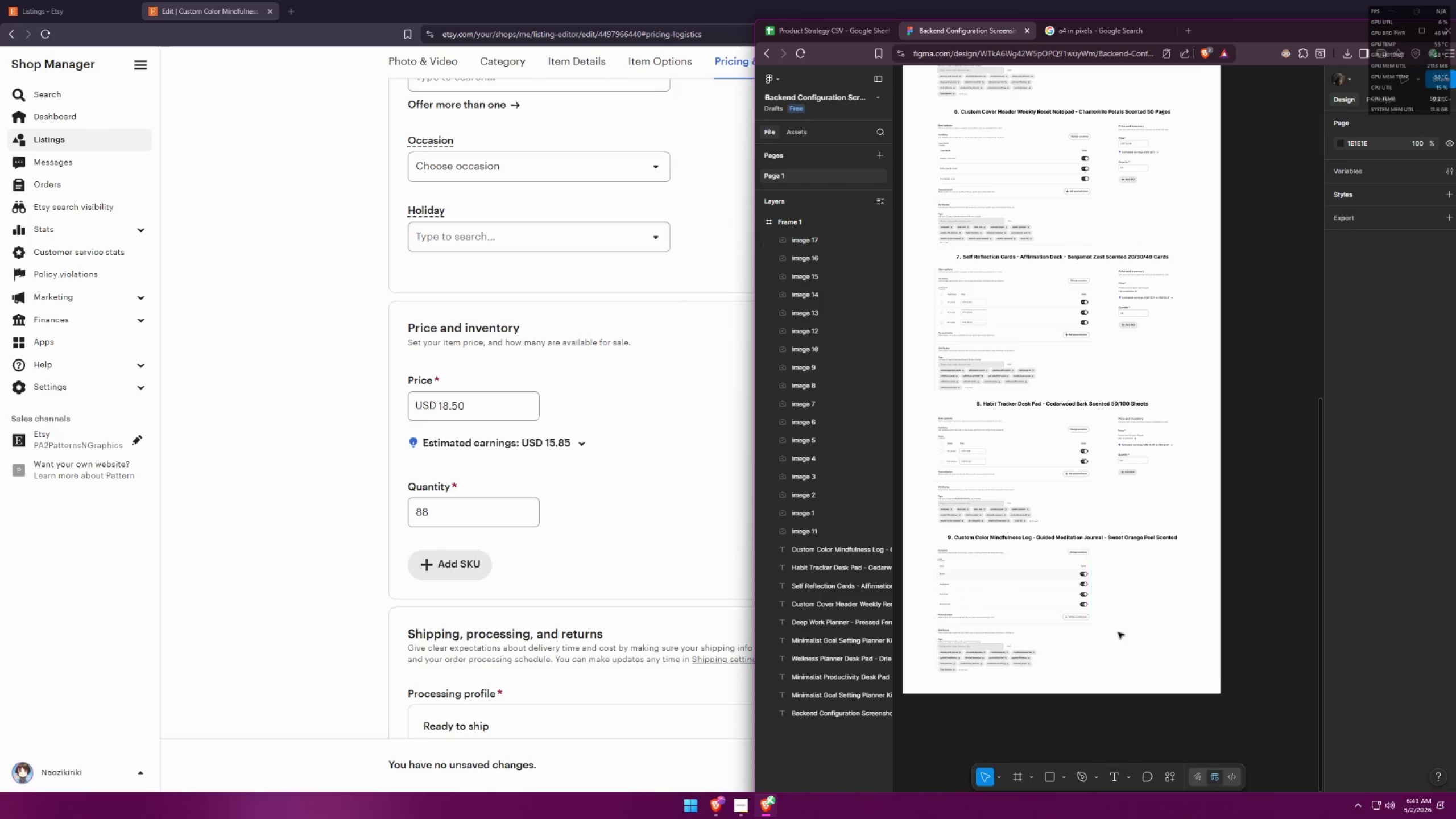 
key(Control+V)
 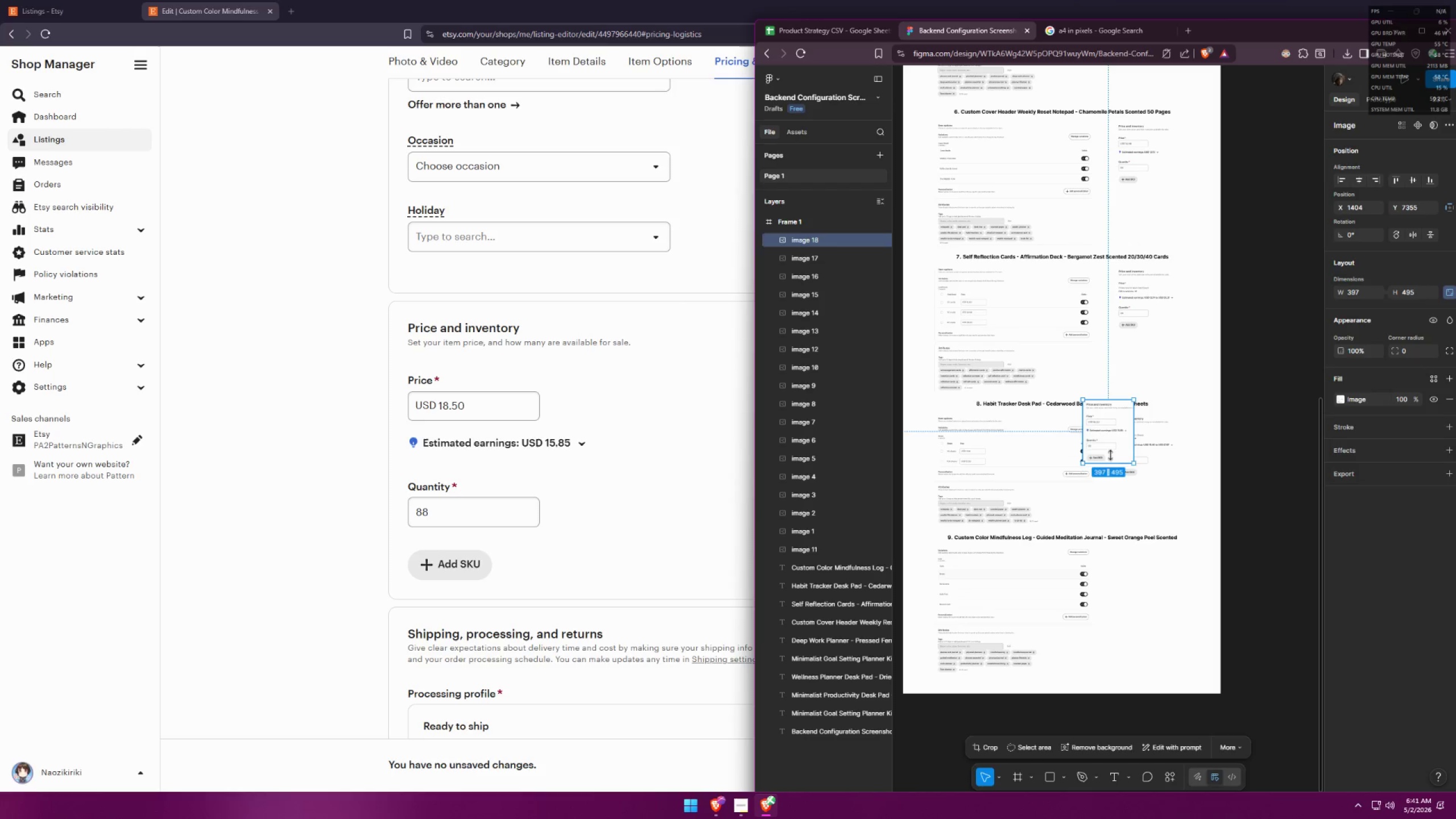 
left_click_drag(start_coordinate=[1103, 433], to_coordinate=[1136, 582])
 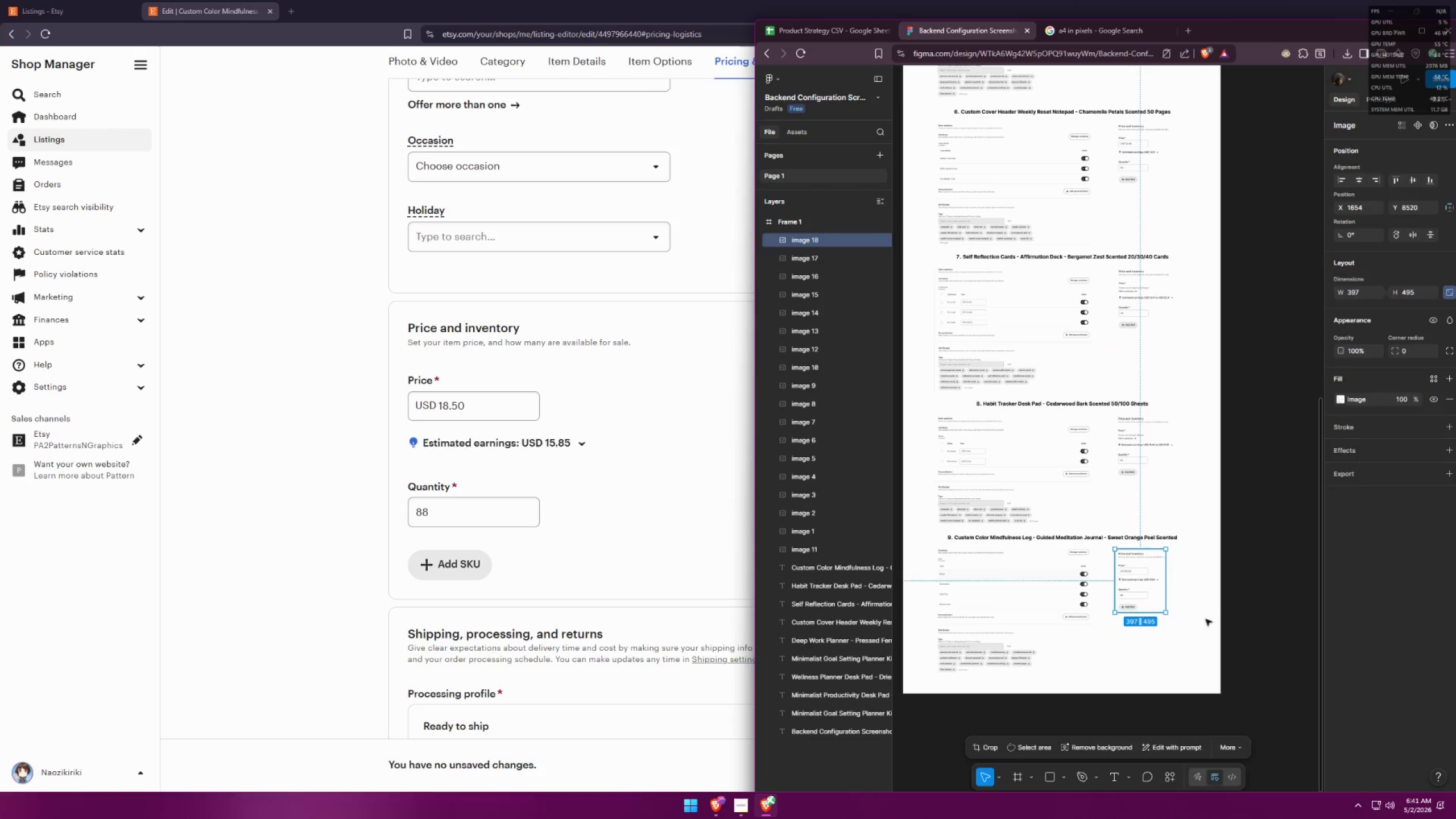 
left_click([1206, 619])
 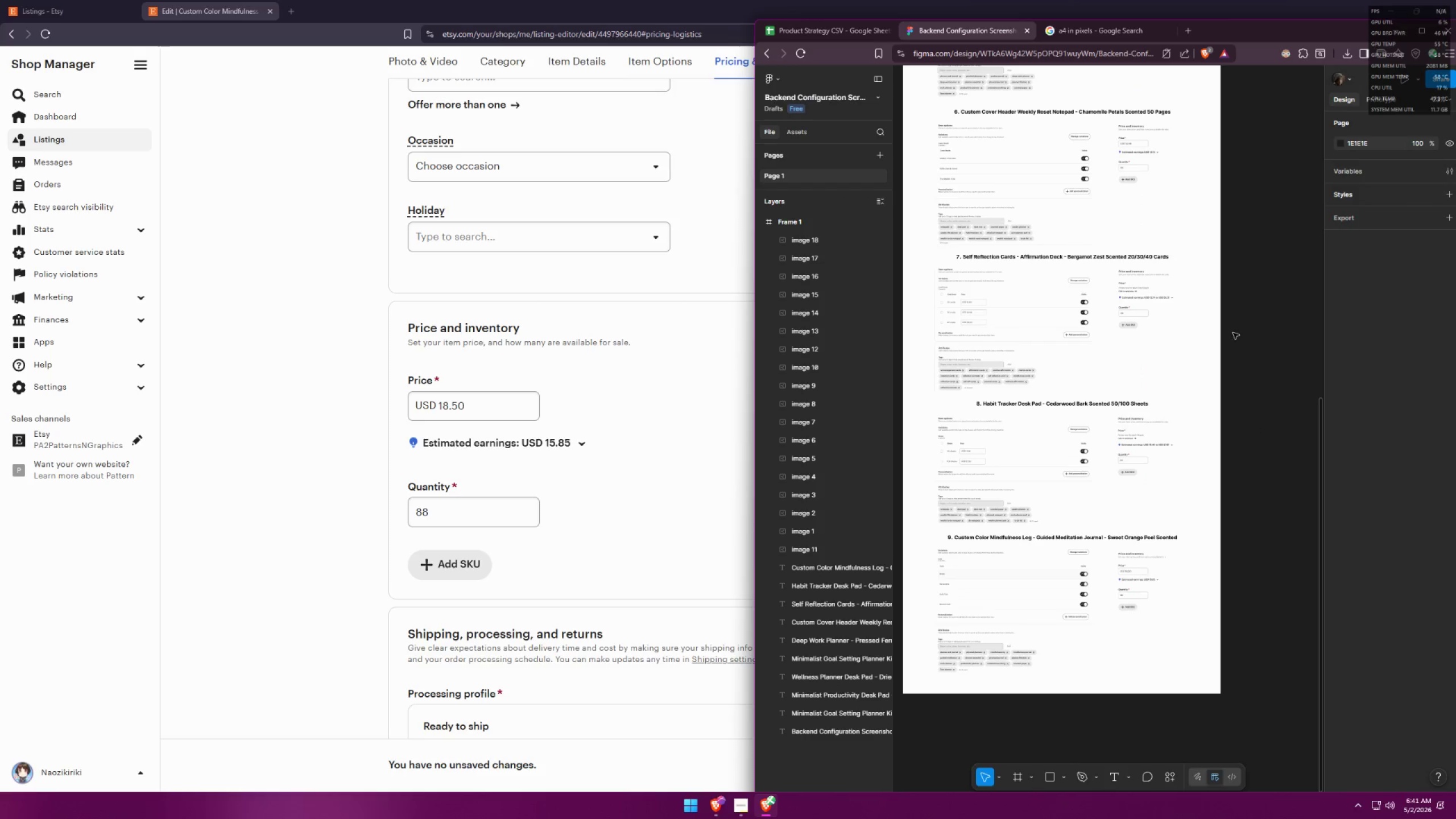 
left_click([828, 34])
 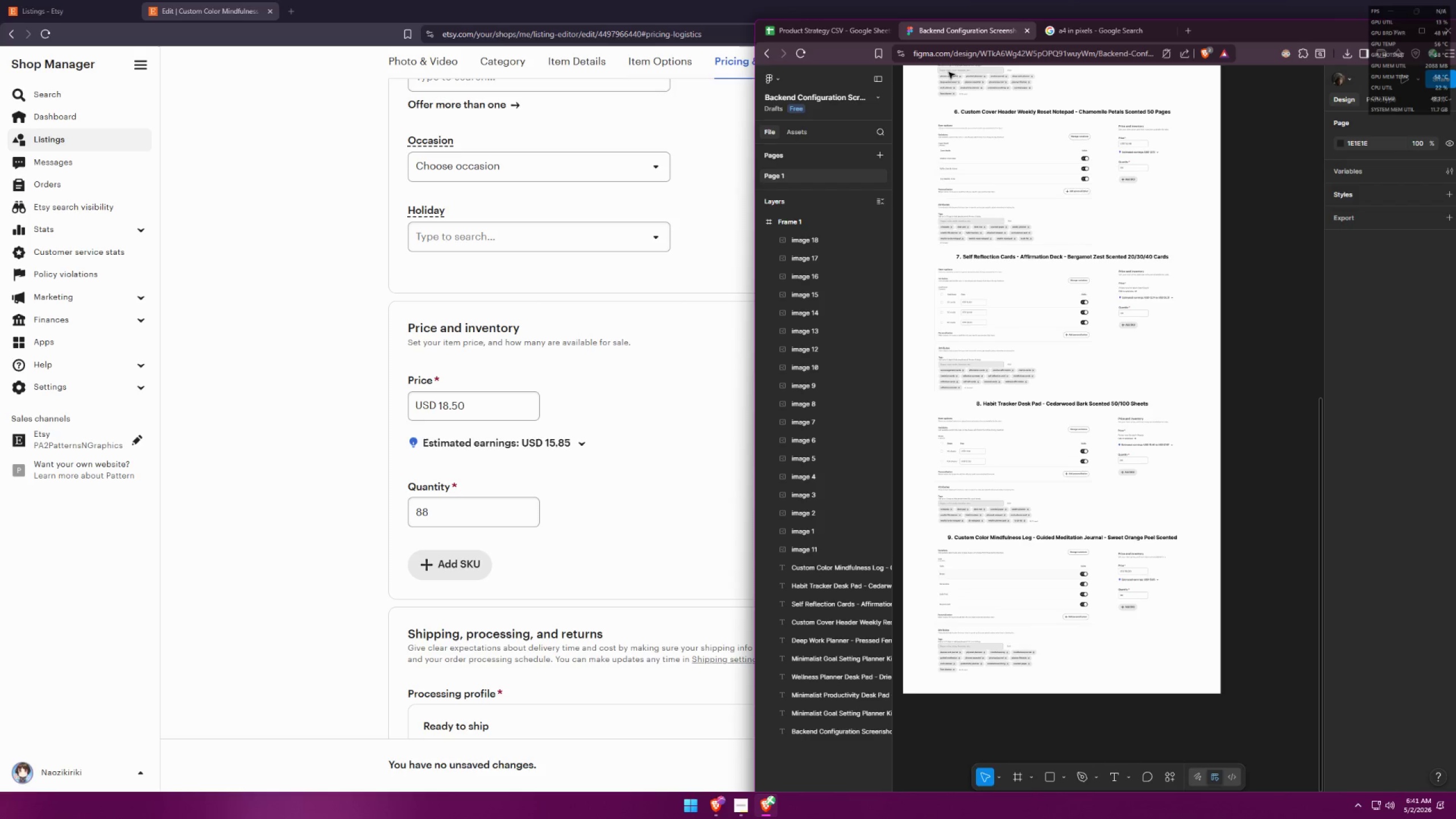 
hold_key(key=ControlLeft, duration=0.73)
 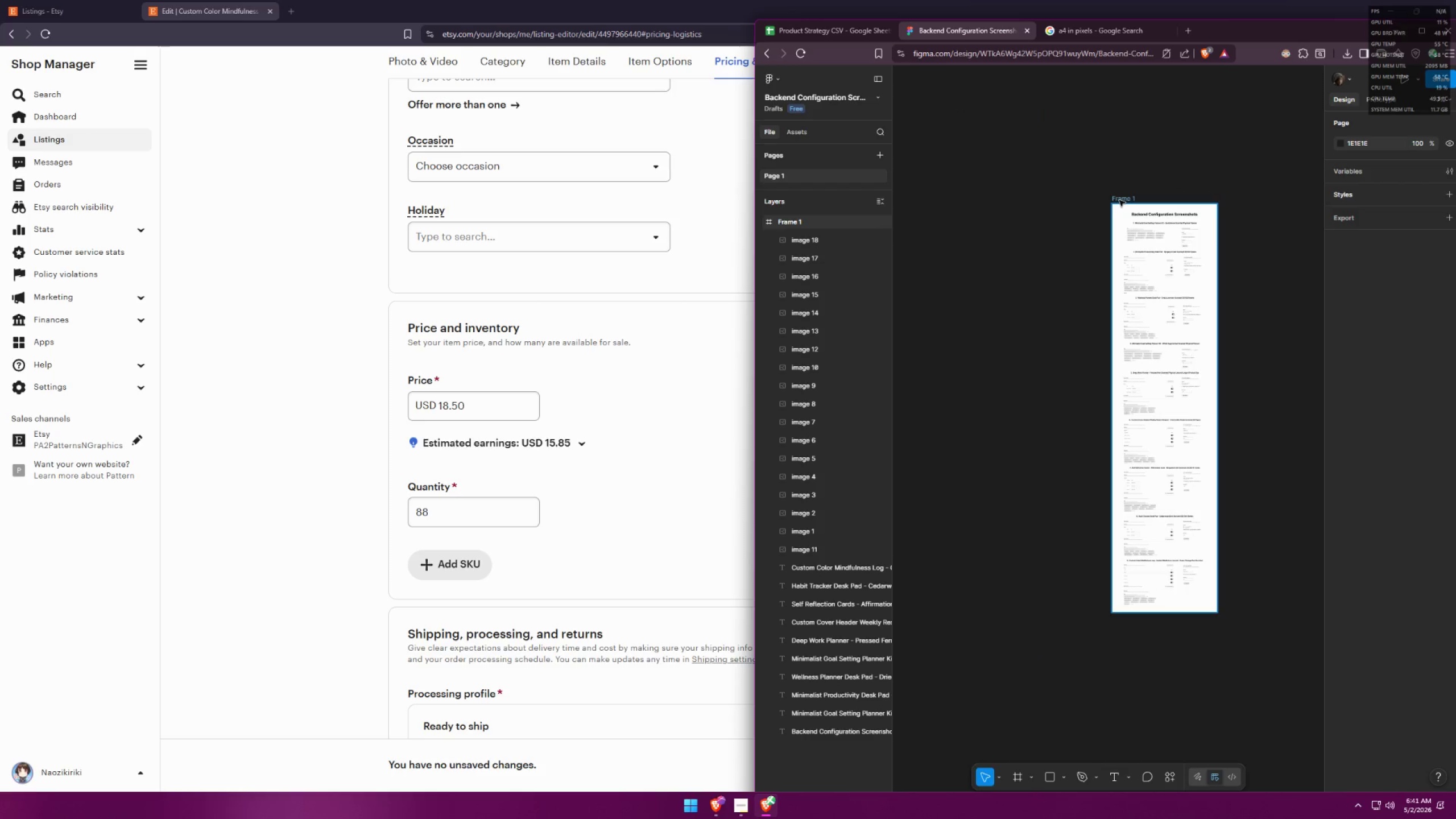 
hold_key(key=ControlLeft, duration=4.08)
 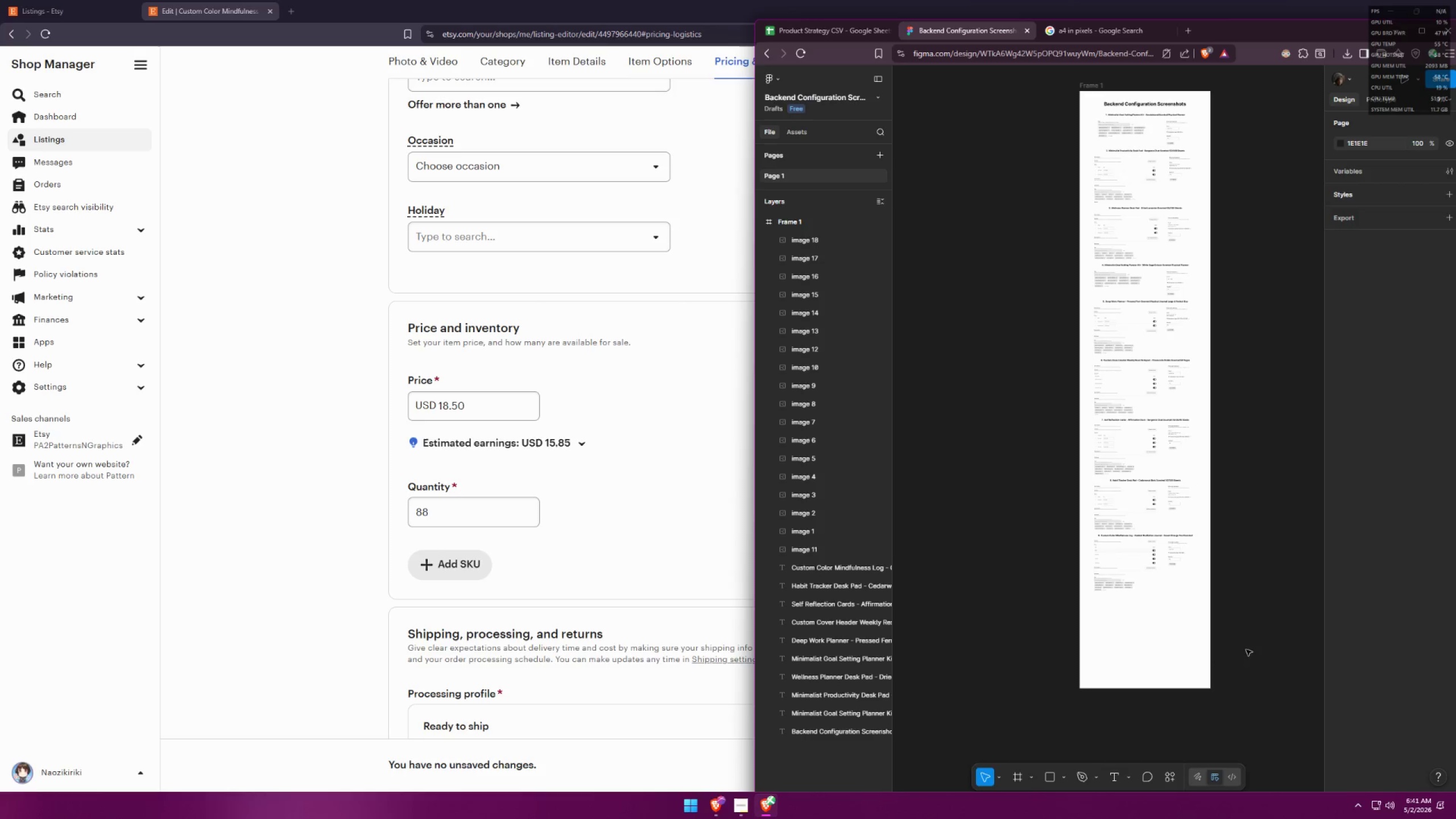 
scroll: coordinate [1211, 544], scroll_direction: down, amount: 9.0
 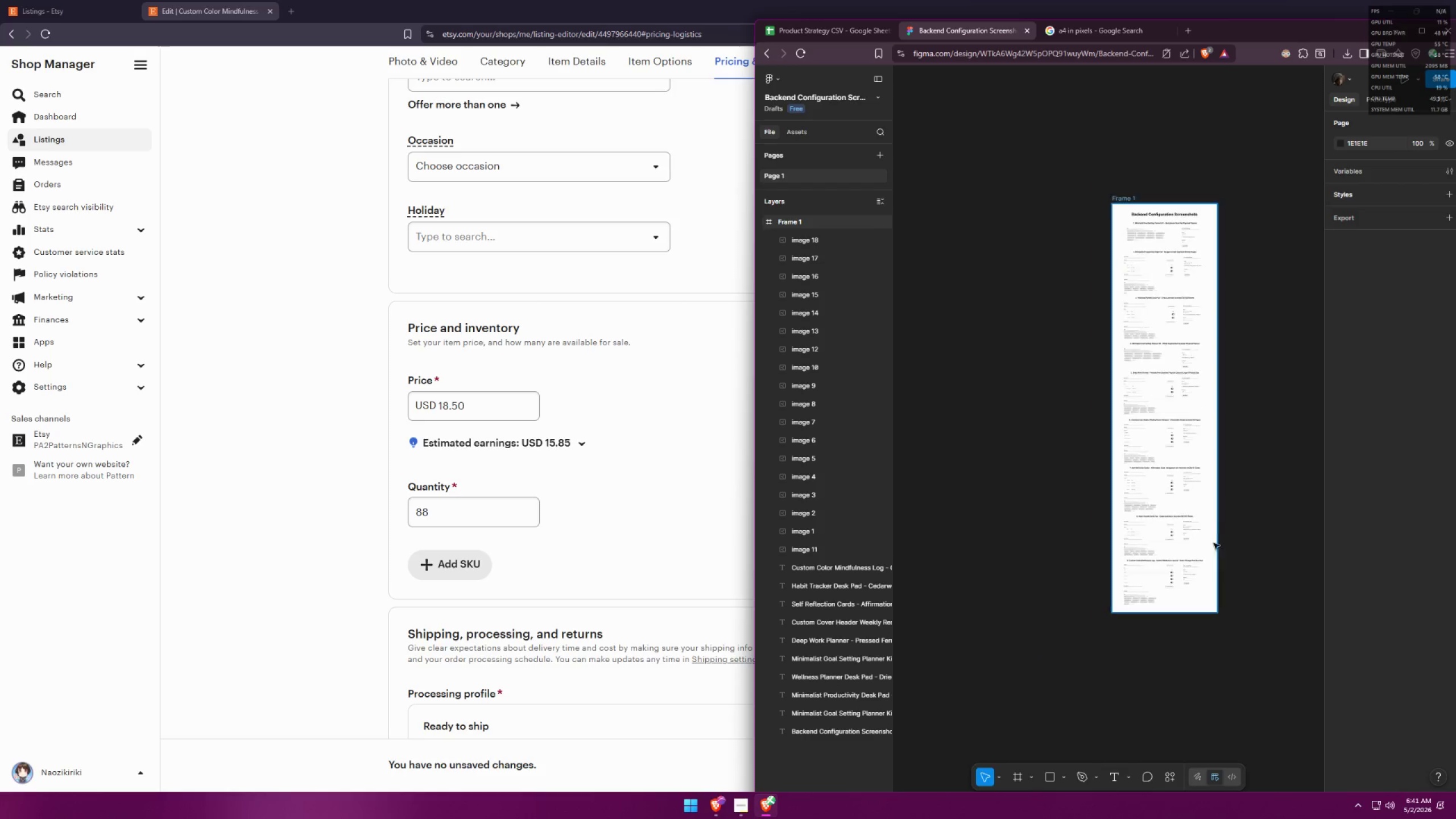 
left_click([1119, 200])
 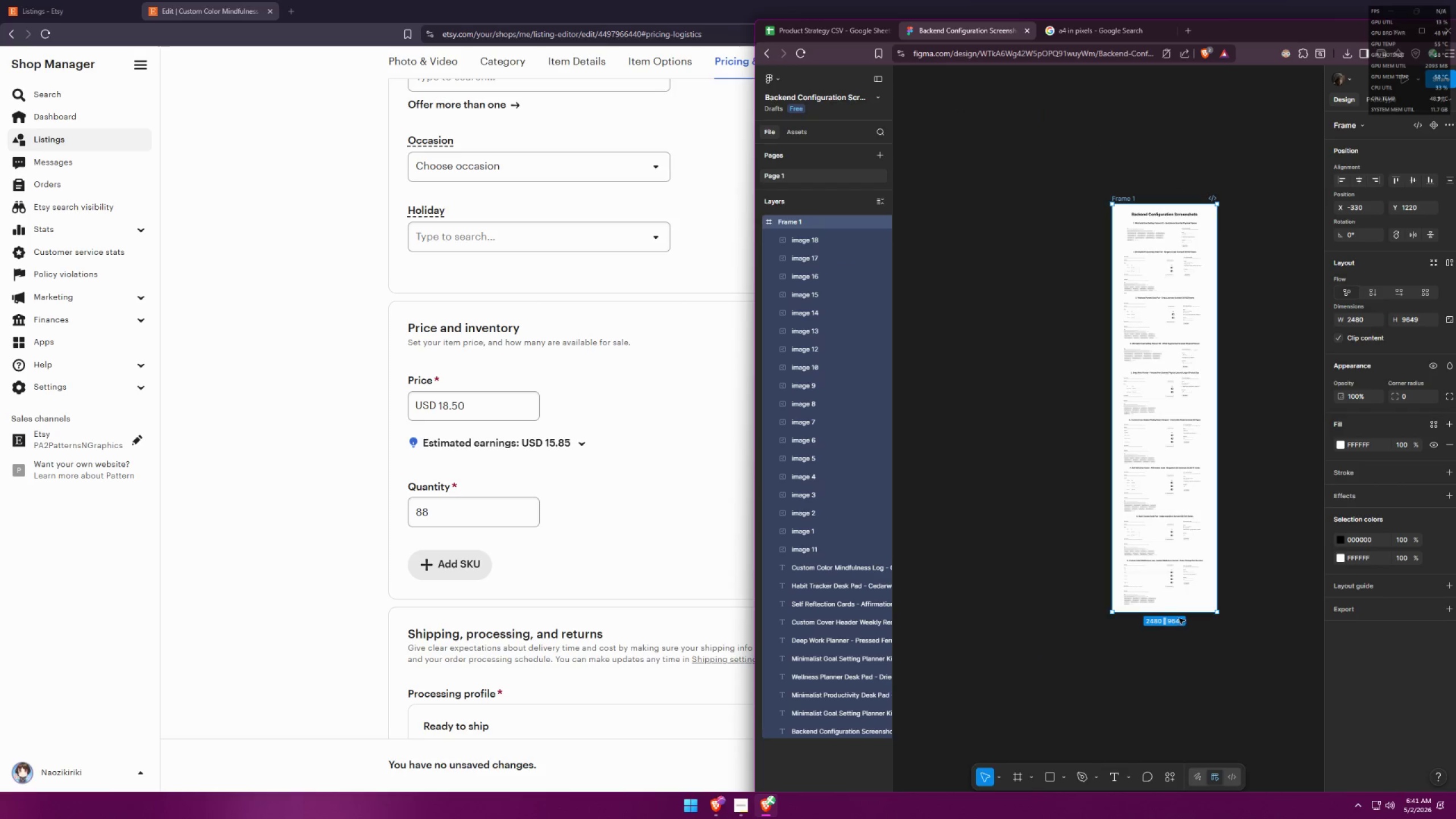 
left_click_drag(start_coordinate=[1182, 613], to_coordinate=[1182, 683])
 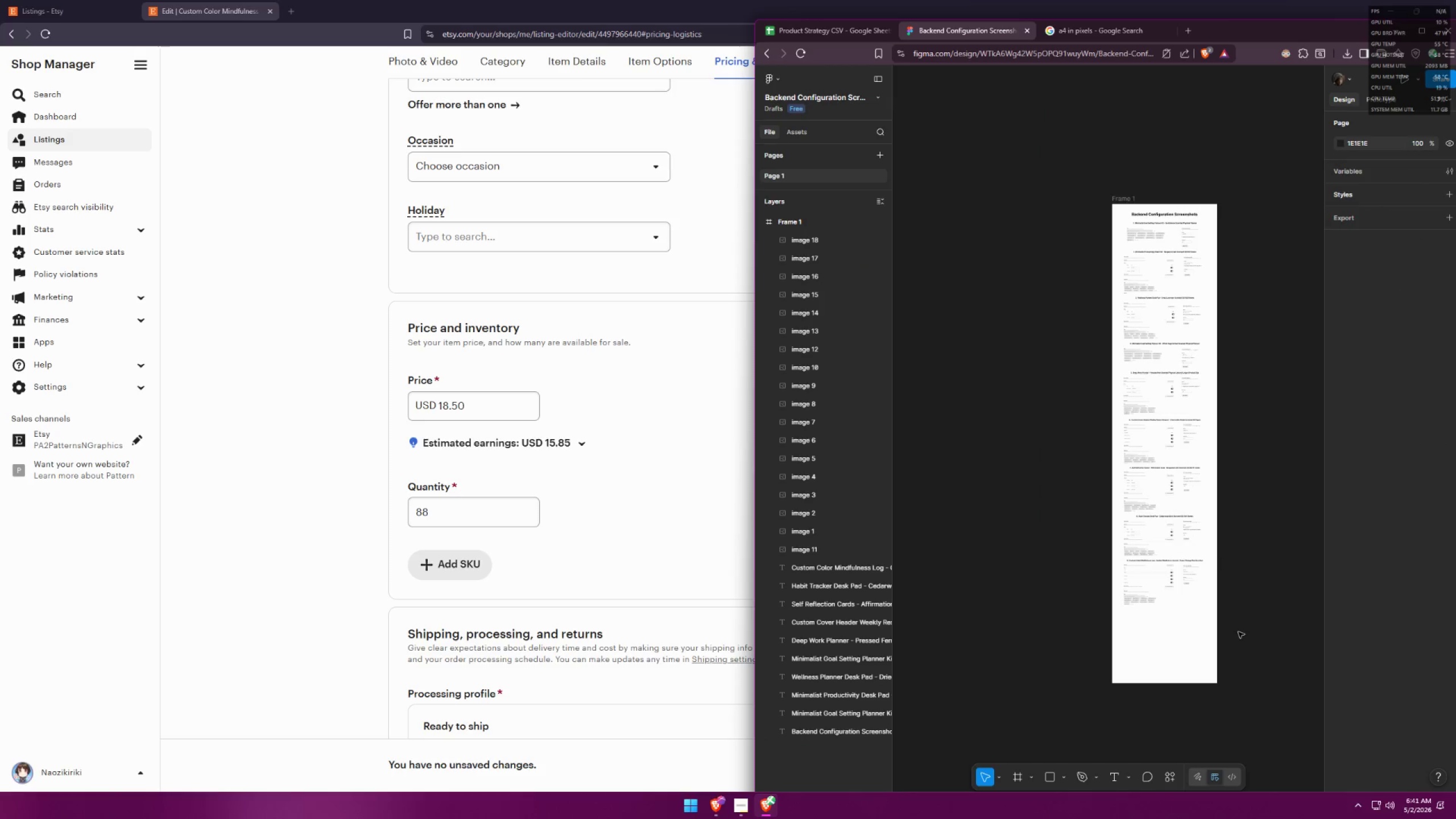 
hold_key(key=ControlLeft, duration=0.48)
 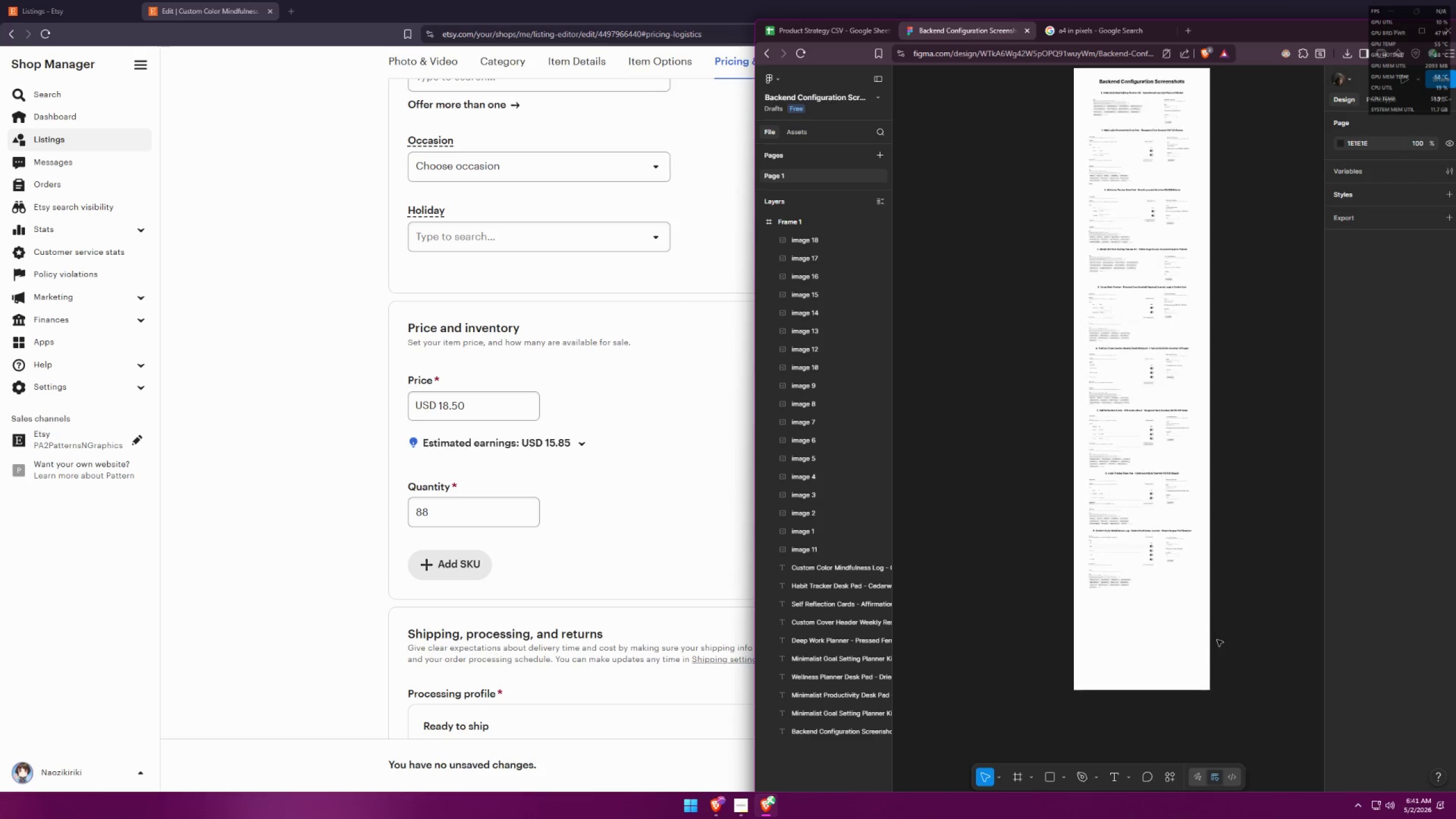 
hold_key(key=ControlLeft, duration=0.38)
 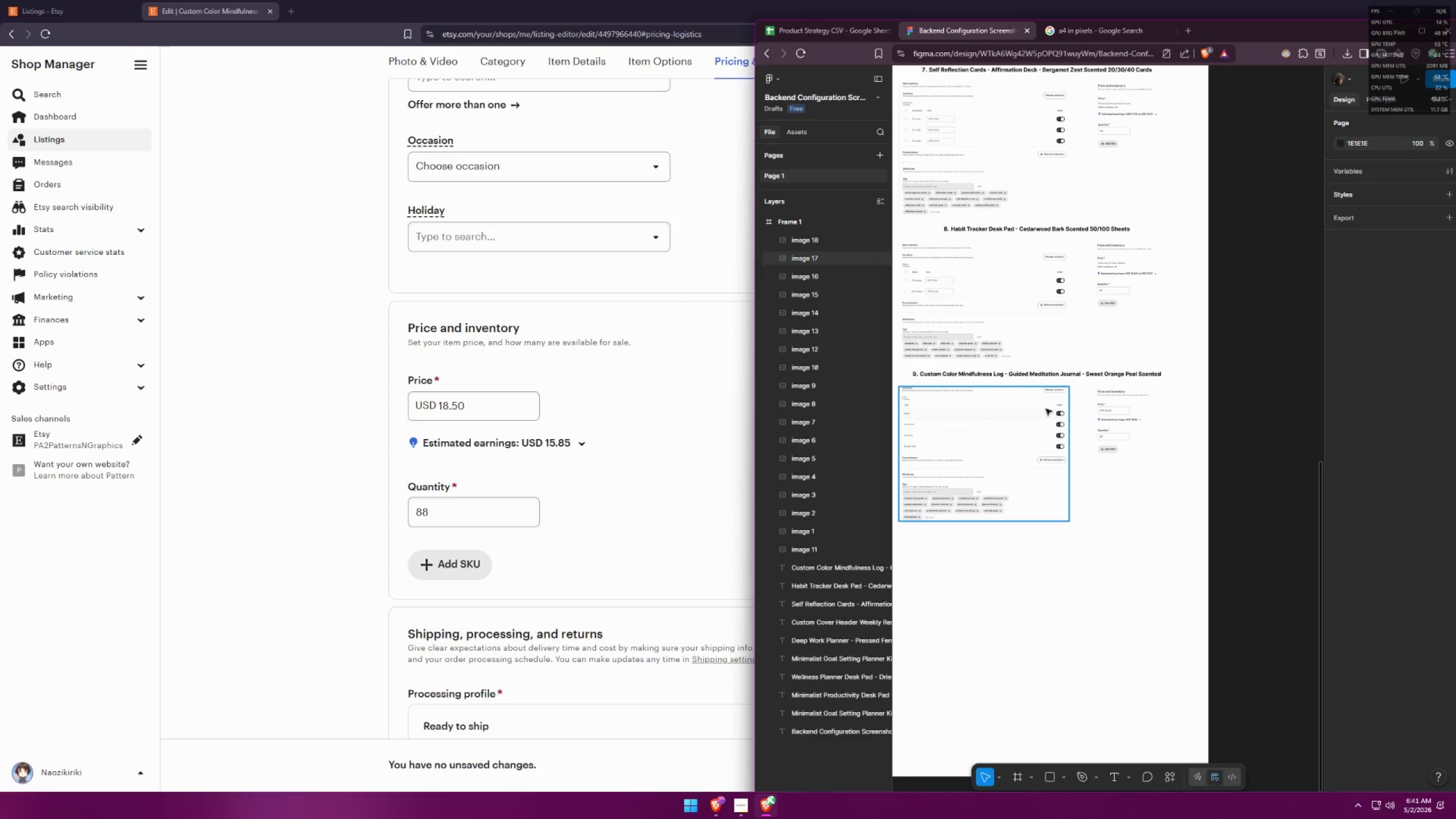 
scroll: coordinate [1201, 628], scroll_direction: up, amount: 11.0
 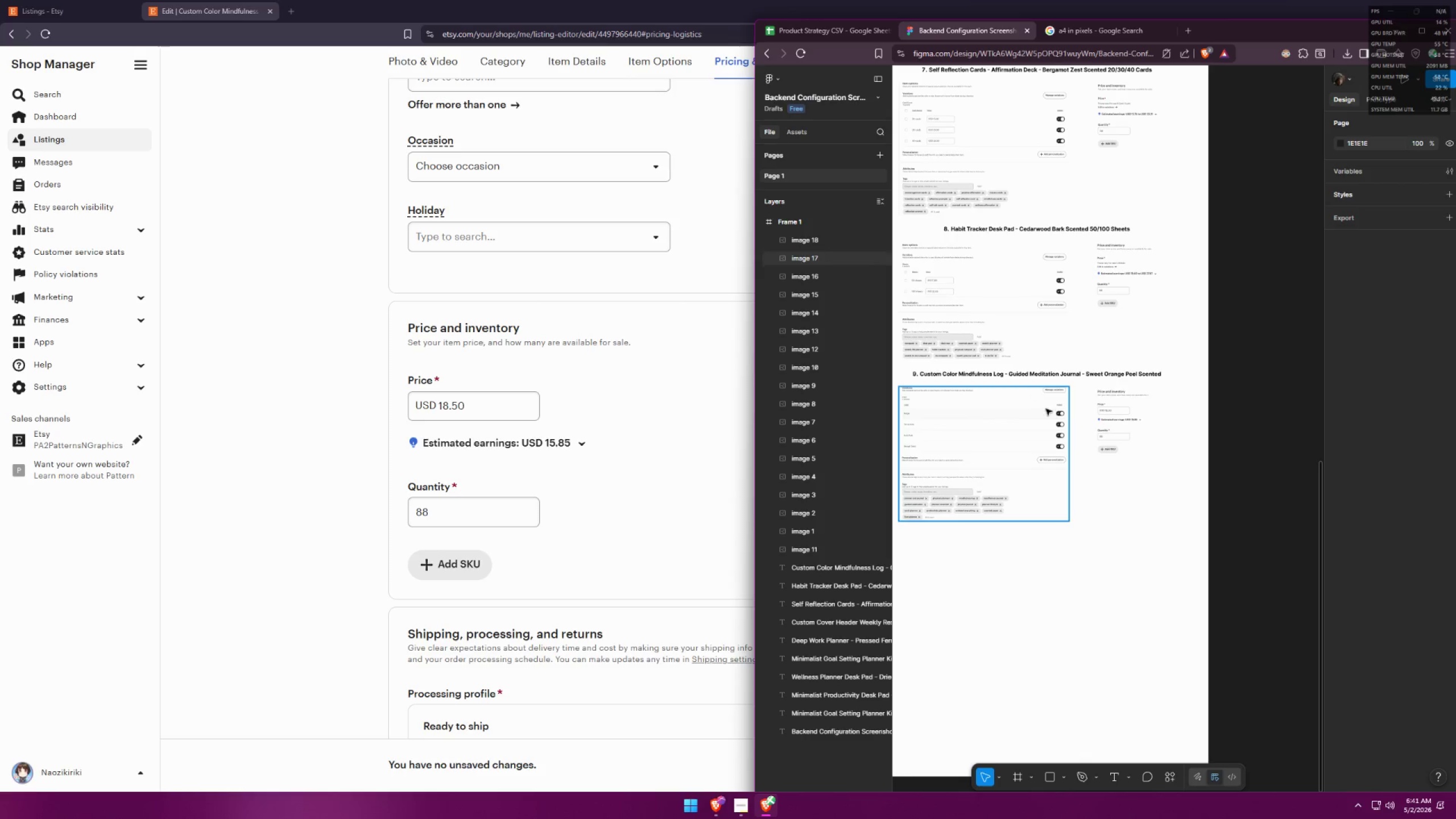 
hold_key(key=ControlLeft, duration=0.33)
scroll: coordinate [1155, 490], scroll_direction: down, amount: 2.0
 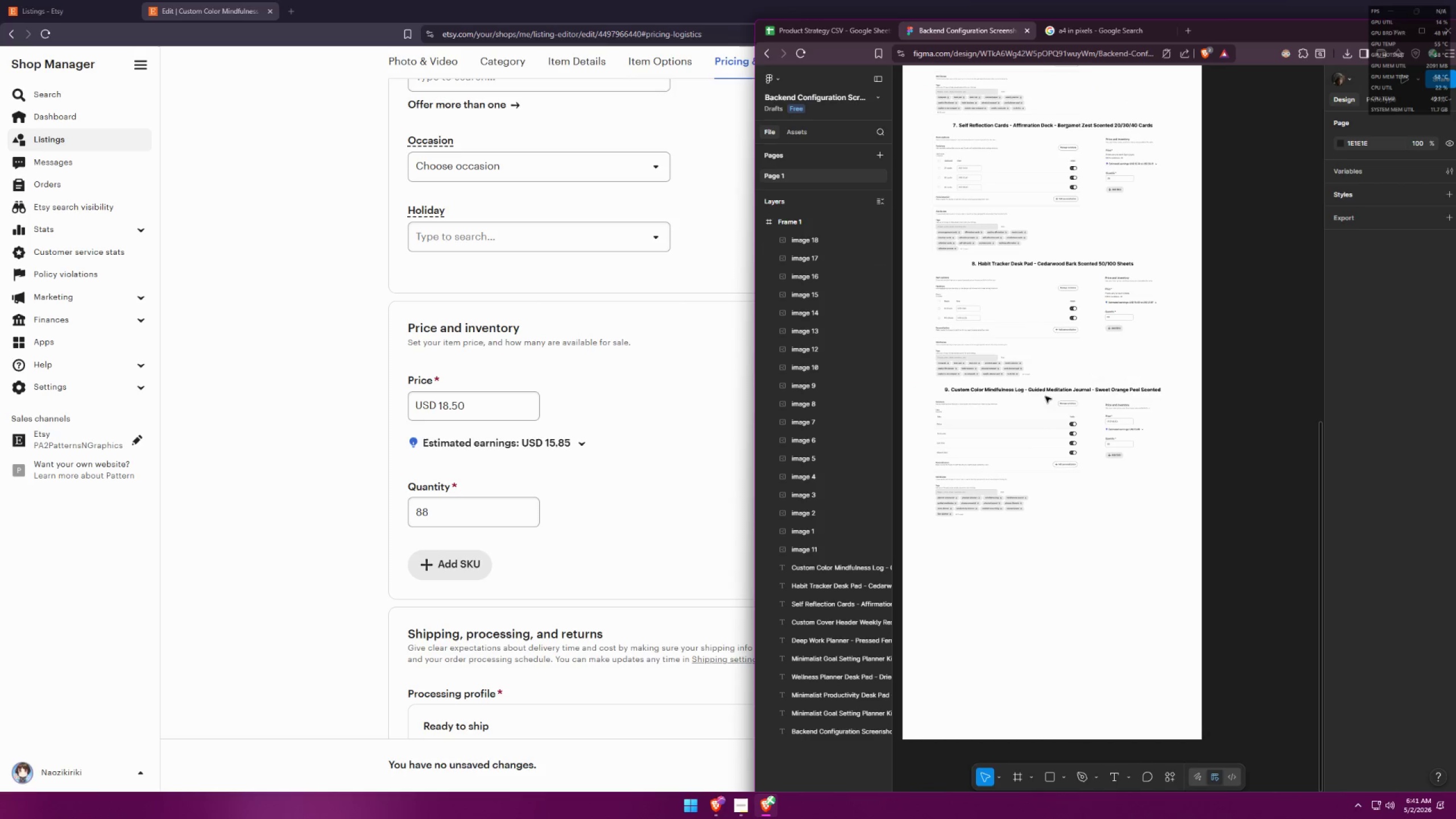 
hold_key(key=AltLeft, duration=1.73)
hold_key(key=ShiftLeft, duration=1.5)
left_click_drag(start_coordinate=[1050, 391], to_coordinate=[1046, 530])
 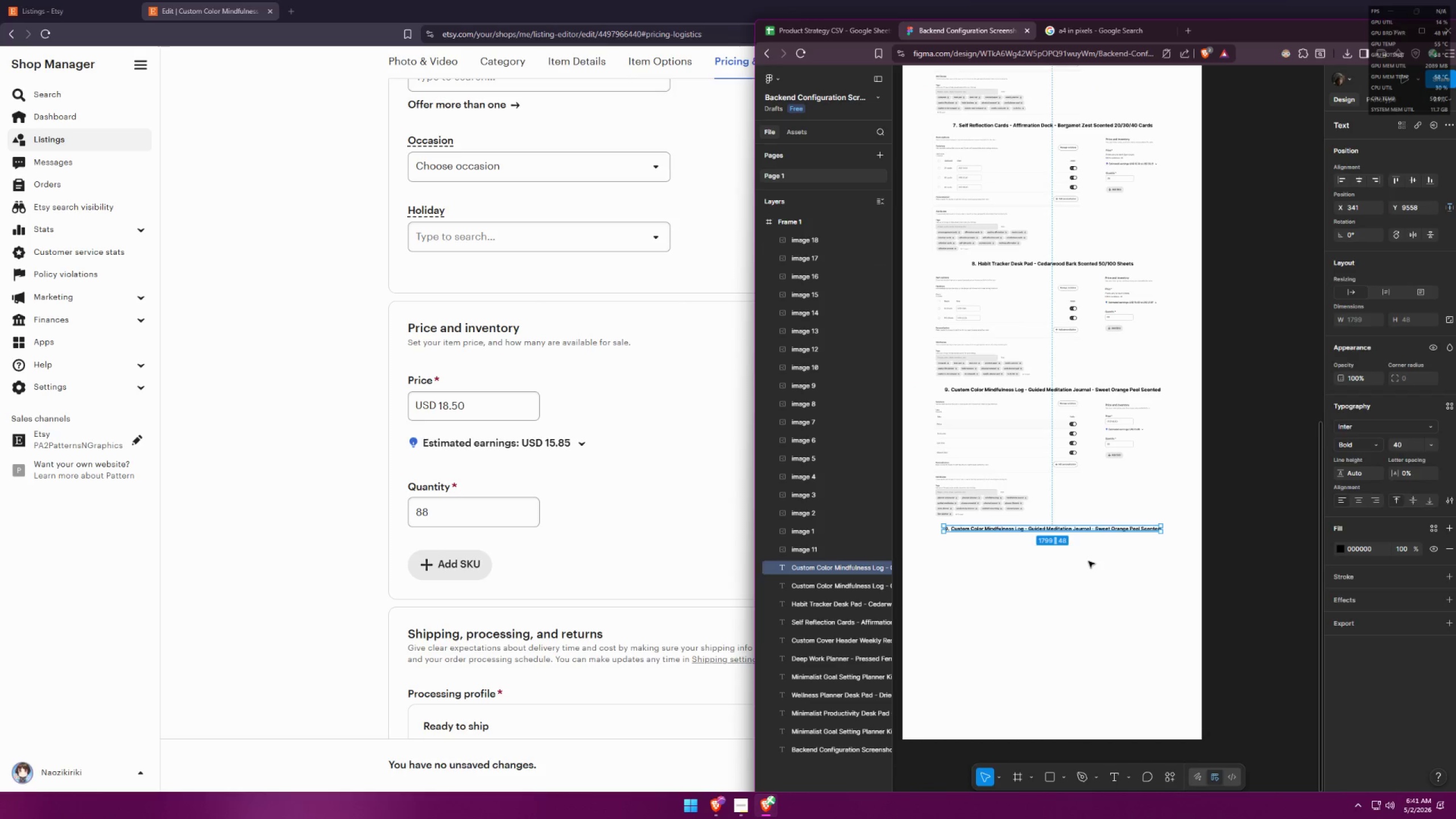 
key(Alt+Shift+ShiftLeft)
 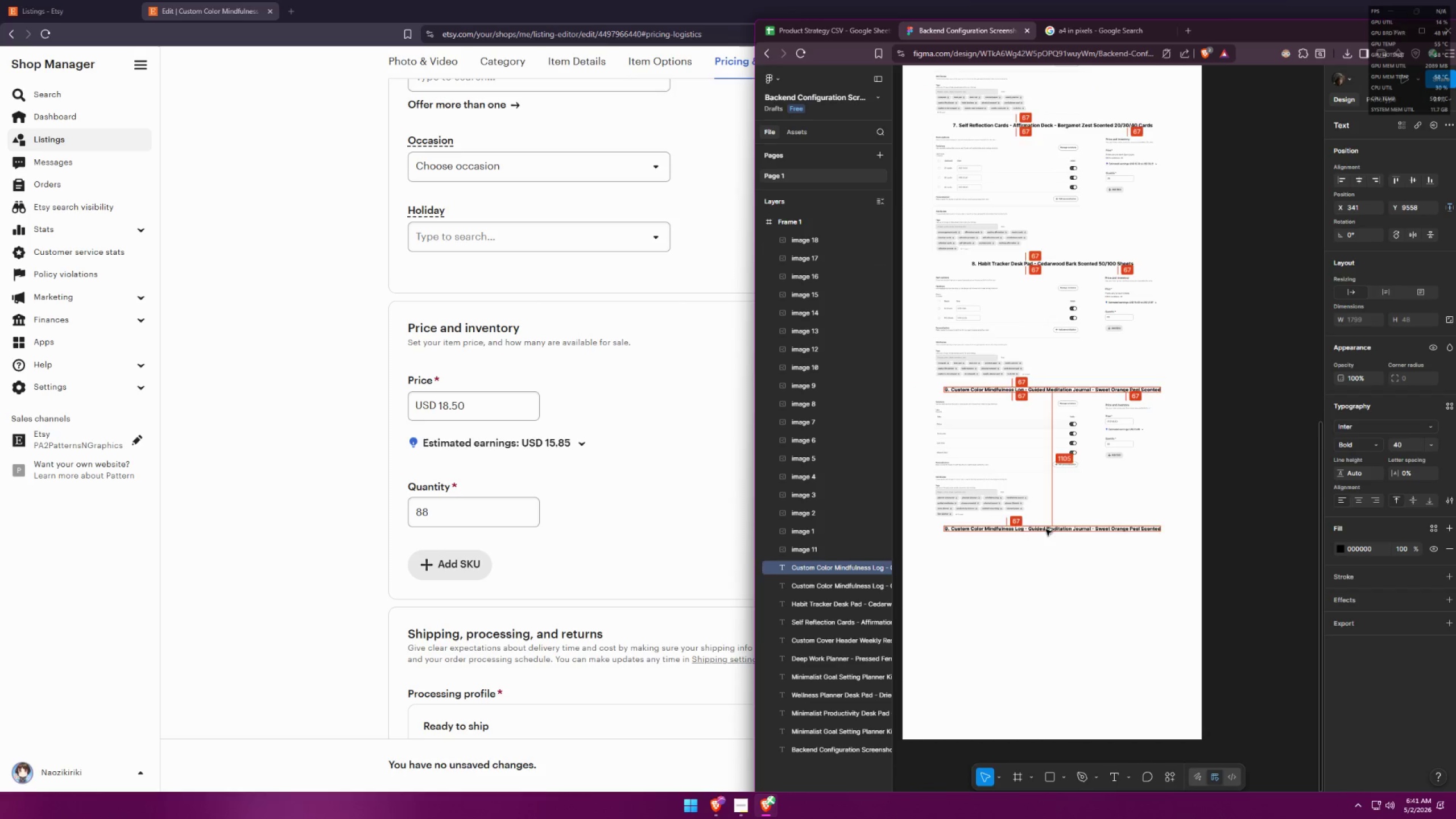 
key(Alt+Shift+ShiftLeft)
 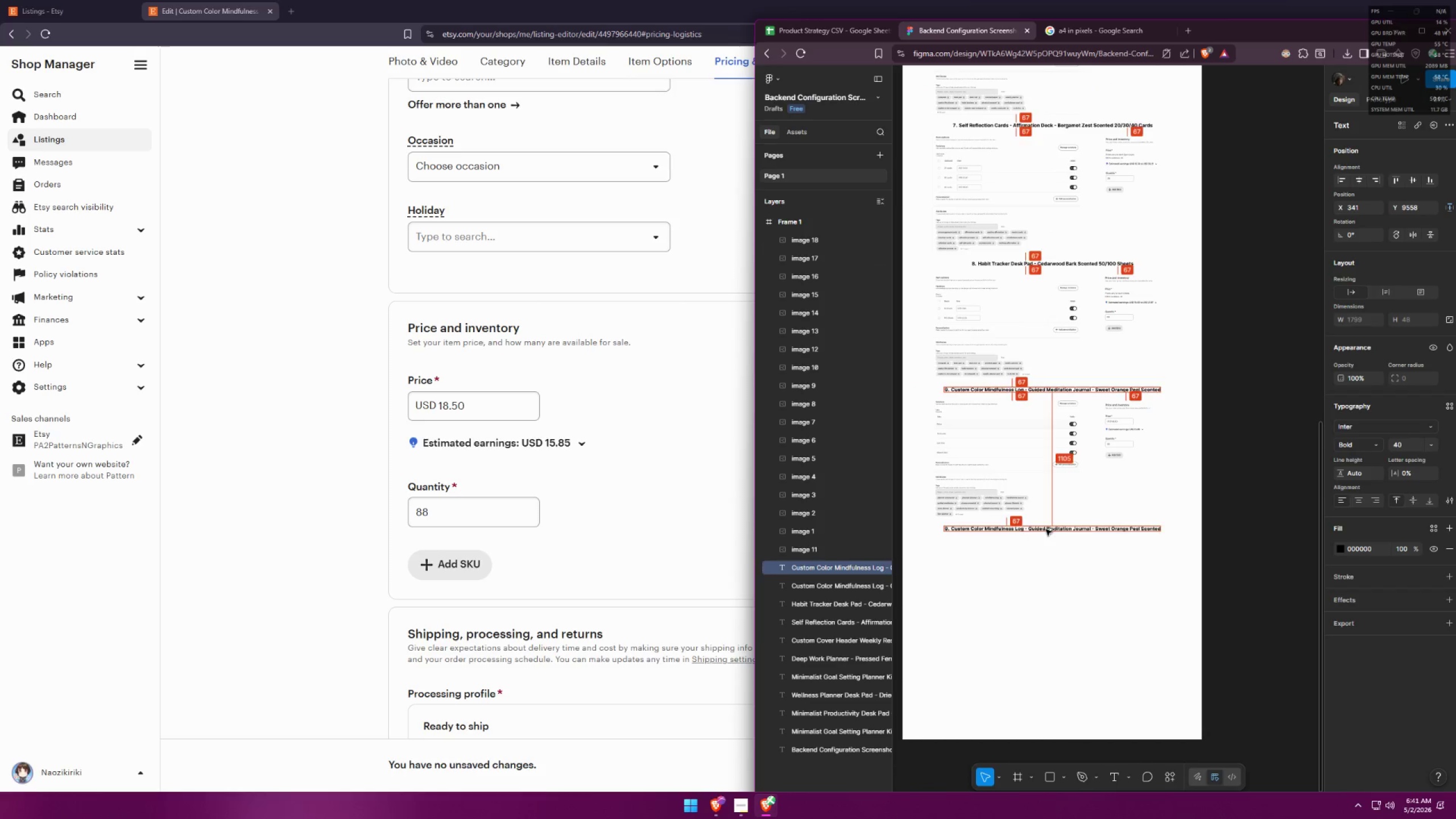 
key(Alt+Shift+ShiftLeft)
 